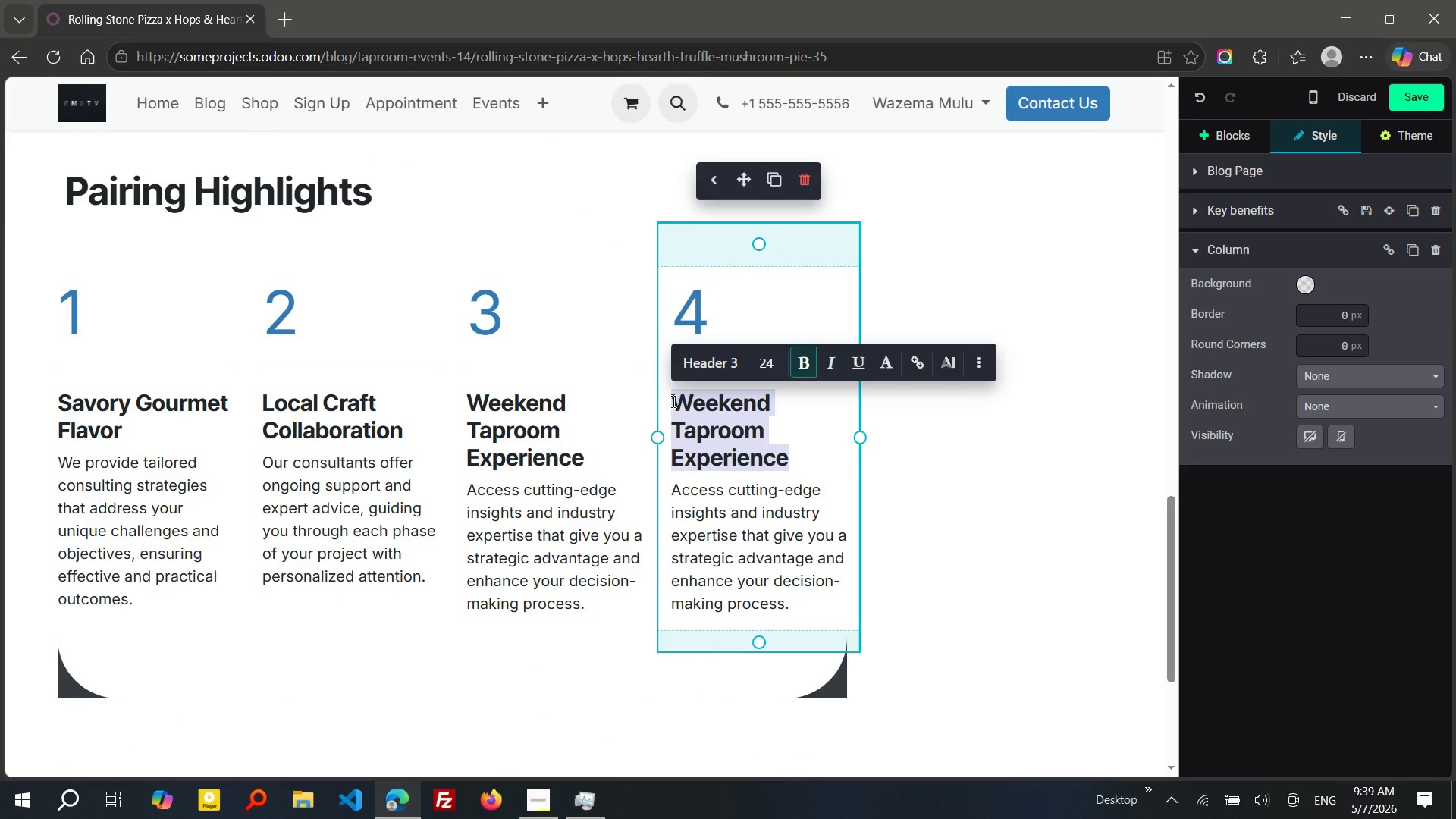 
type(Fresh)
 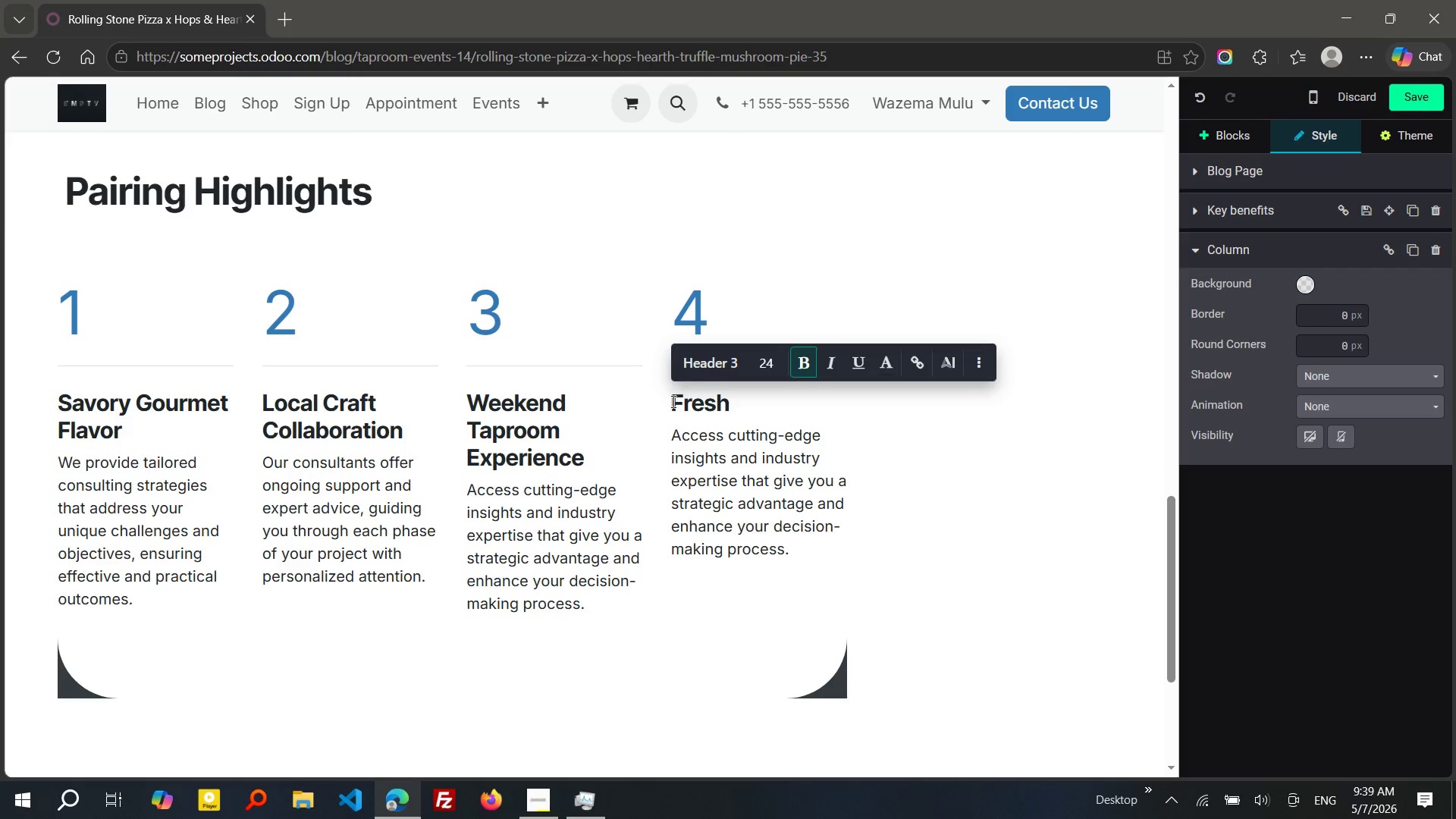 
type( WOOD_f)
key(Backspace)
type(Fie)
key(Backspace)
type(red Preparation)
 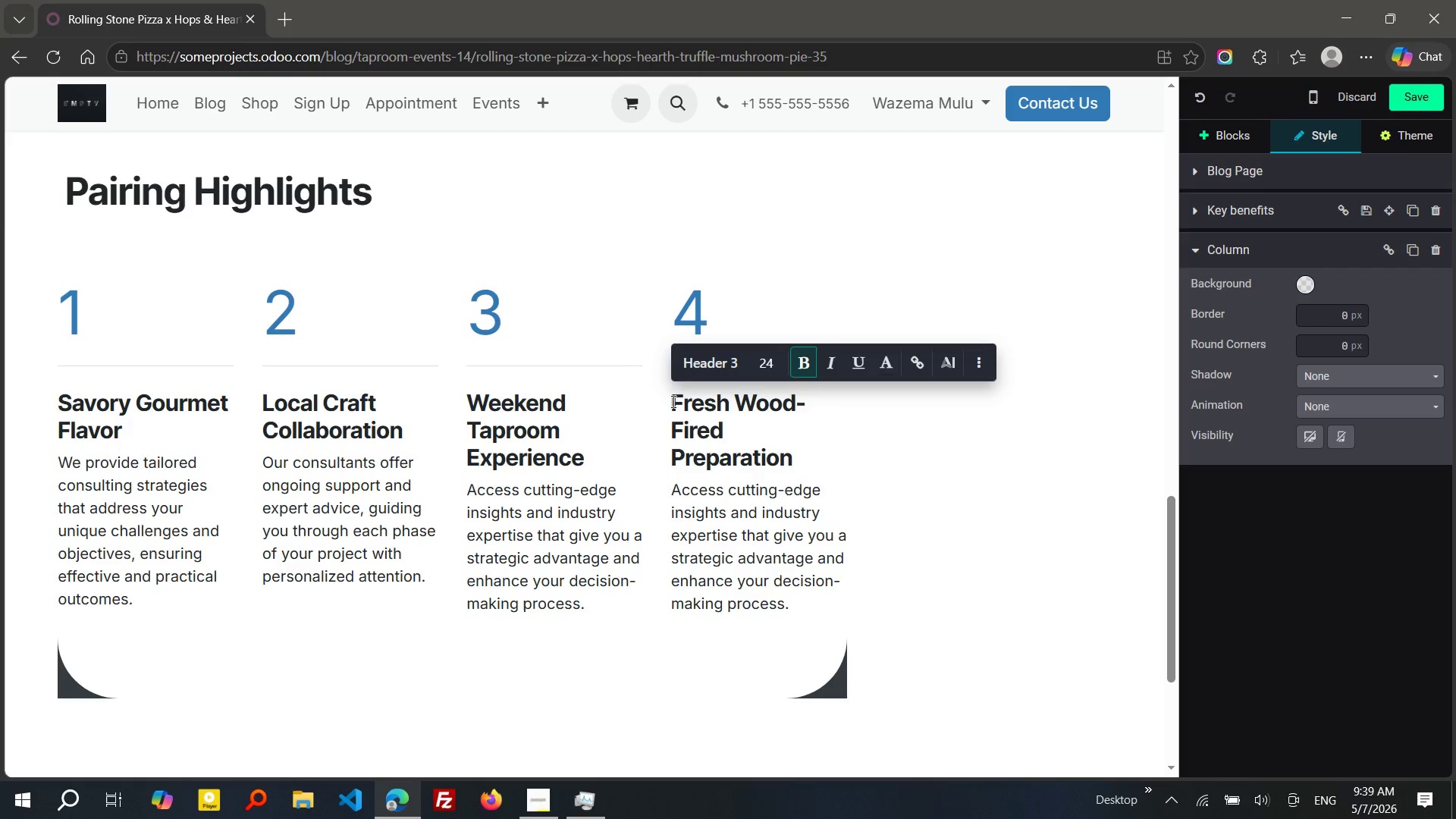 
wait(15.39)
 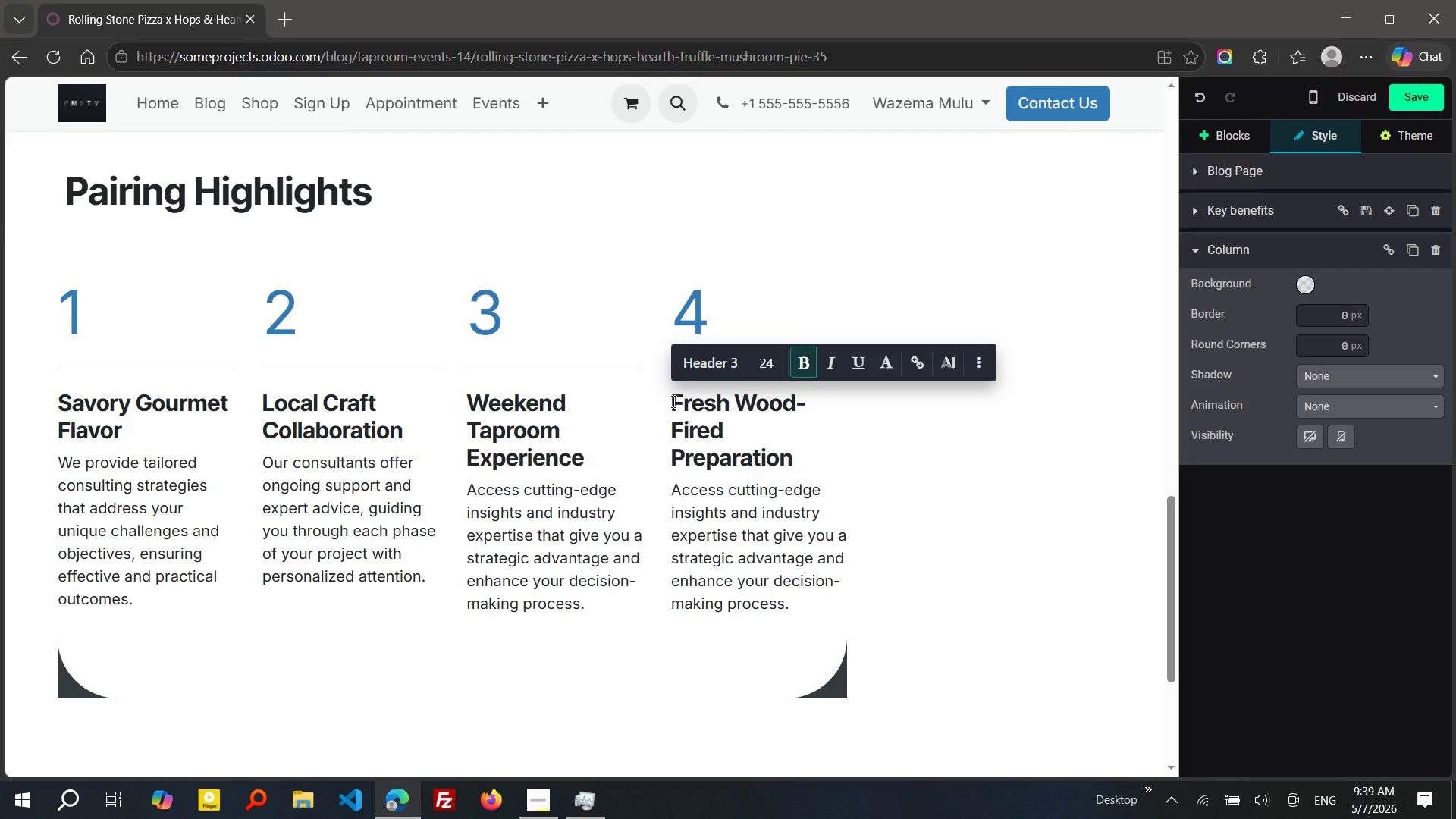 
left_click_drag(start_coordinate=[130, 603], to_coordinate=[65, 469])
 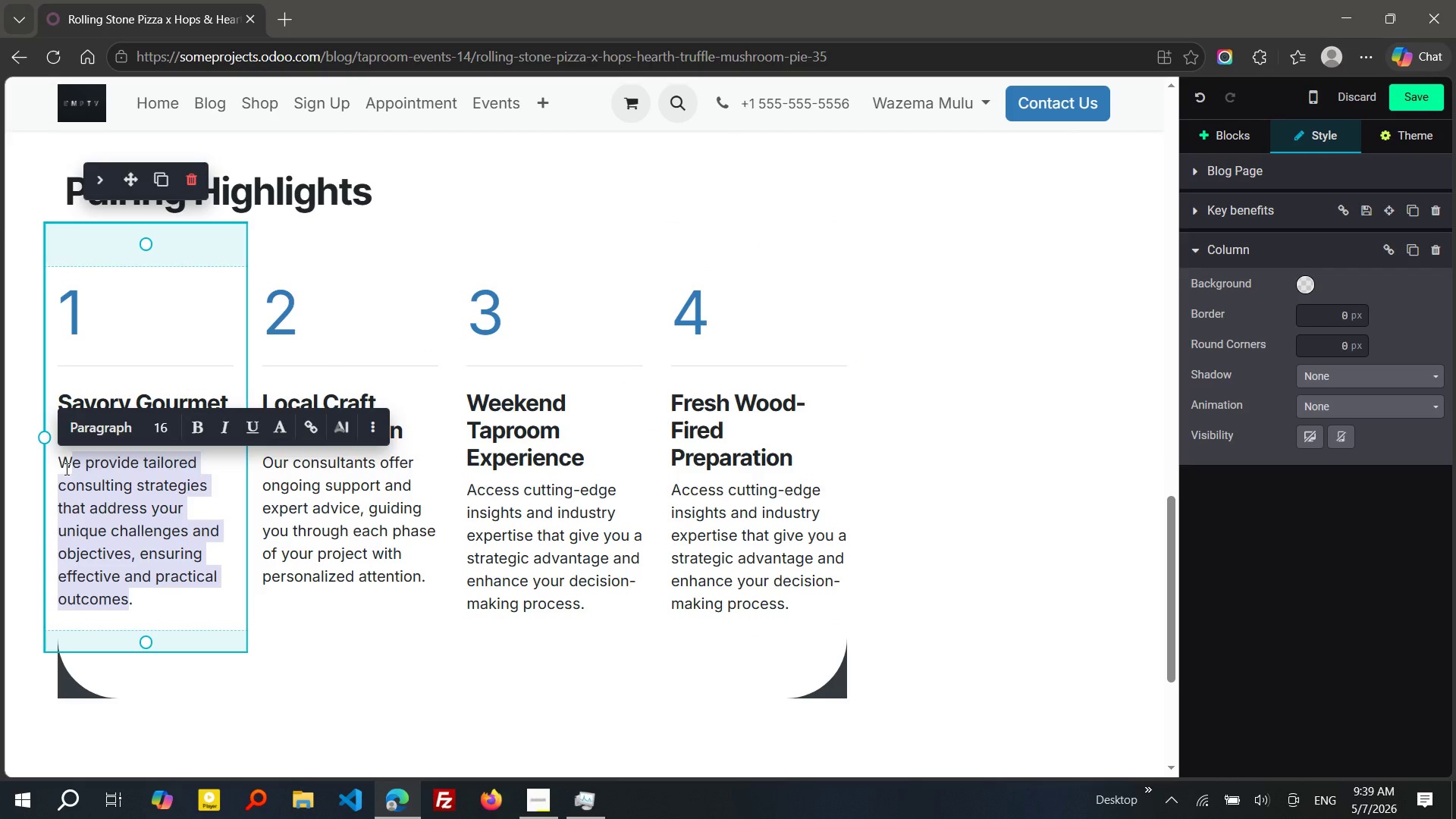 
key(Backspace)
key(Backspace)
type(rICH truffle and mushroom noet)
key(Backspace)
key(Backspace)
type(tes balanced with crisp IPA BI)
key(Backspace)
key(Backspace)
type(bitterness)
 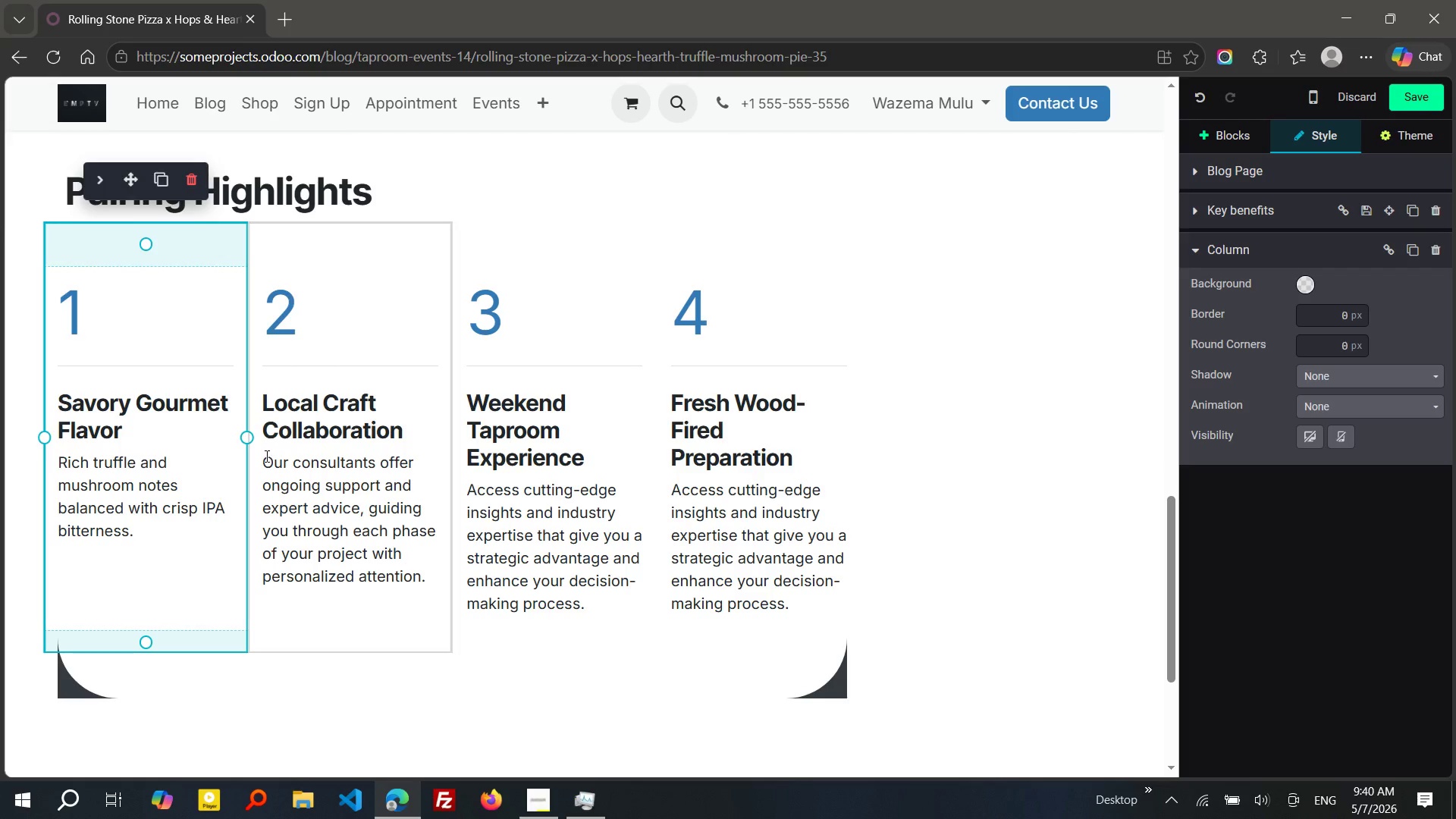 
left_click_drag(start_coordinate=[265, 458], to_coordinate=[438, 576])
 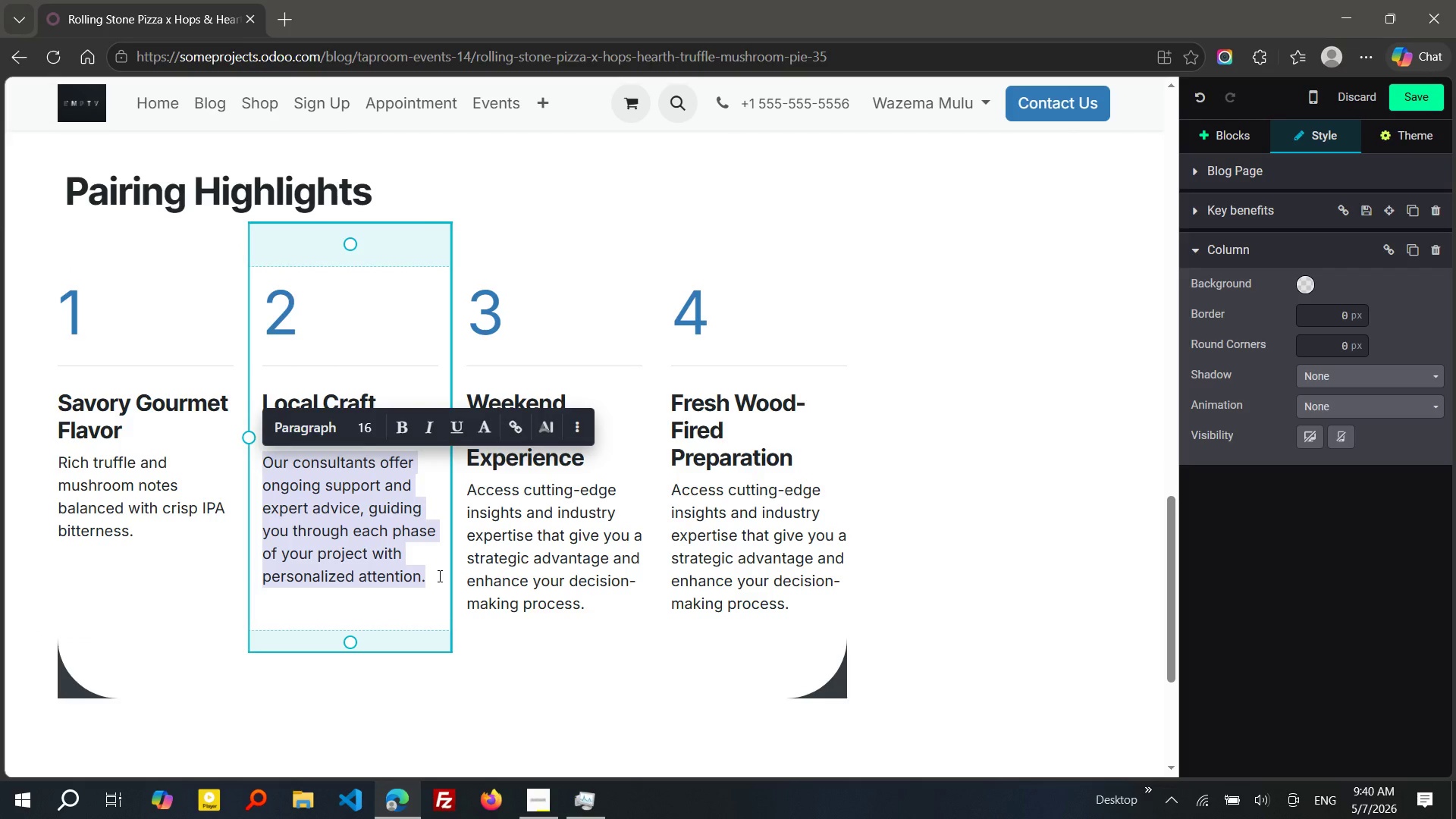 
type(SUPporting regonal food trucks and innd)
key(Backspace)
key(Backspace)
type(dependent brewing culture)
 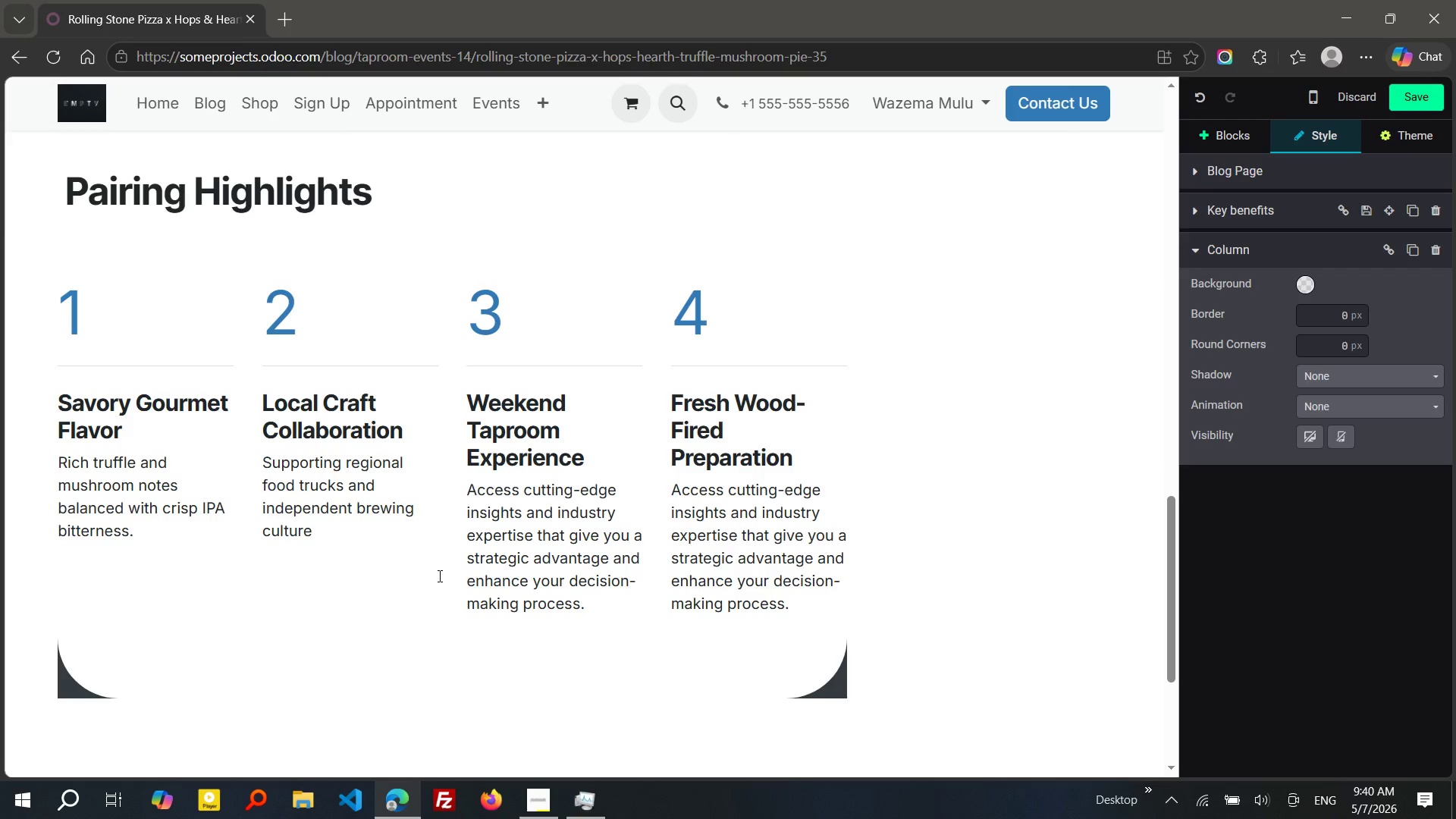 
left_click_drag(start_coordinate=[466, 492], to_coordinate=[581, 599])
 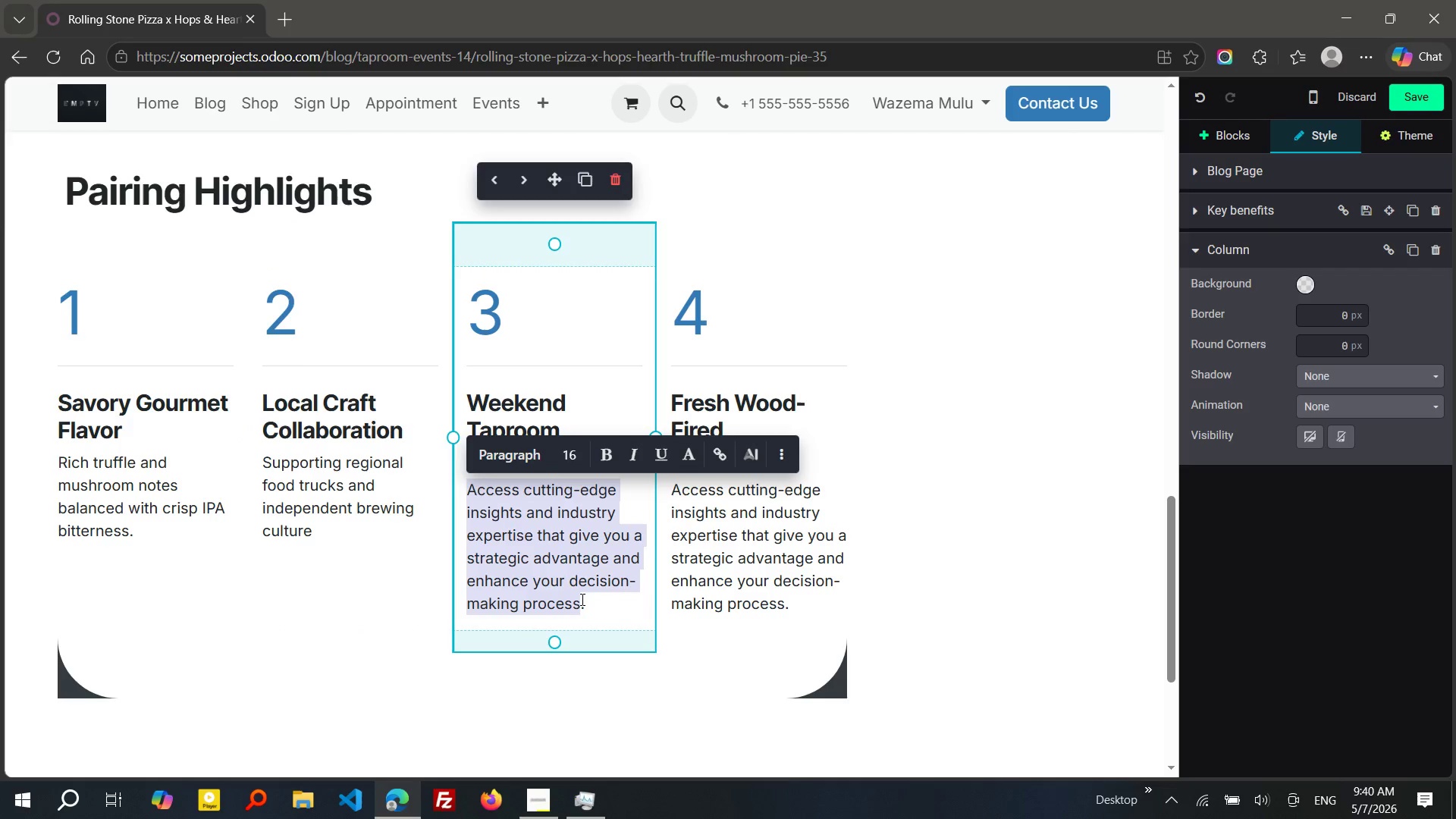 
type(A relaxed outdoor setting perfect for groups and casual dining)
 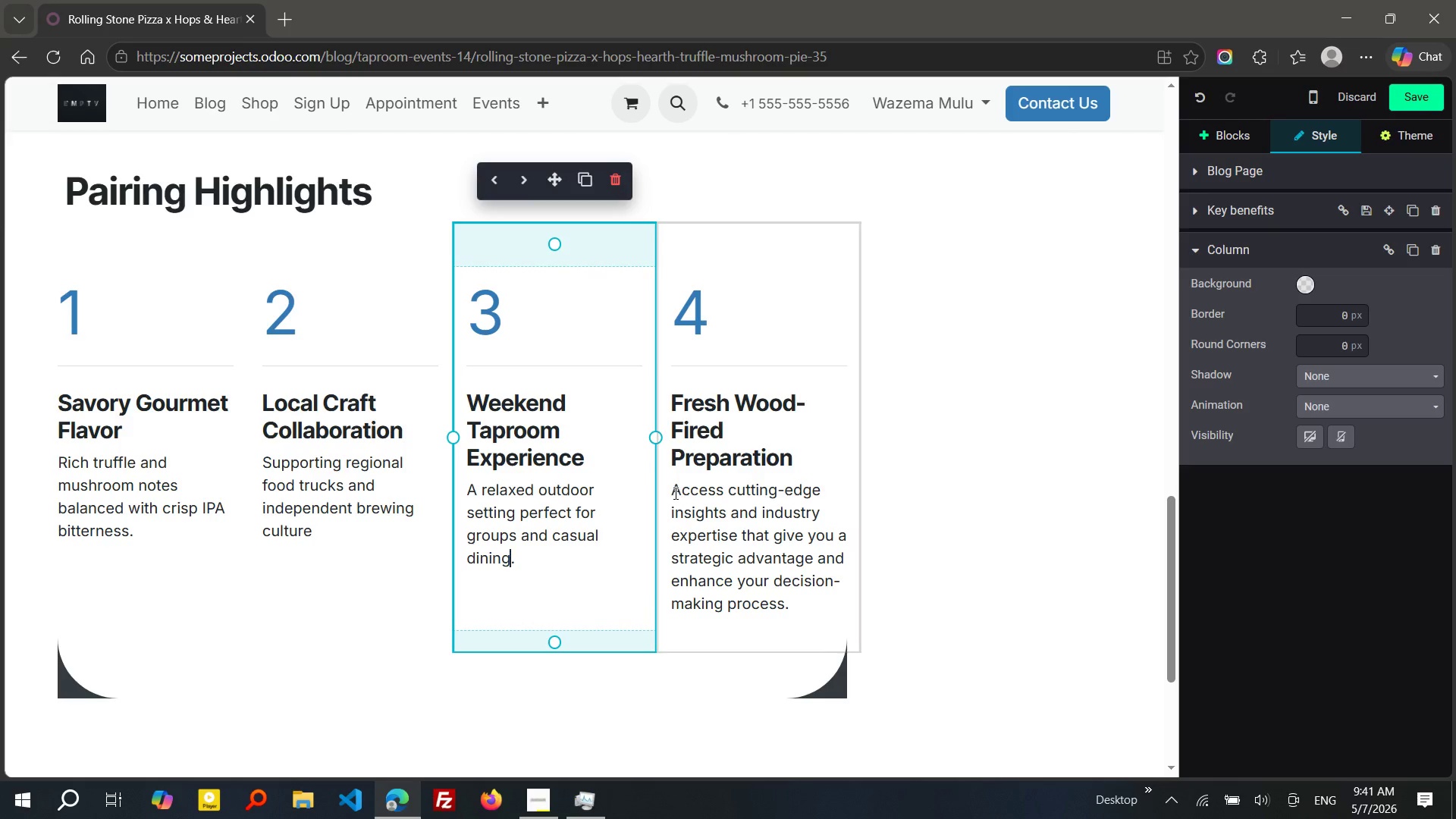 
left_click_drag(start_coordinate=[673, 491], to_coordinate=[786, 605])
 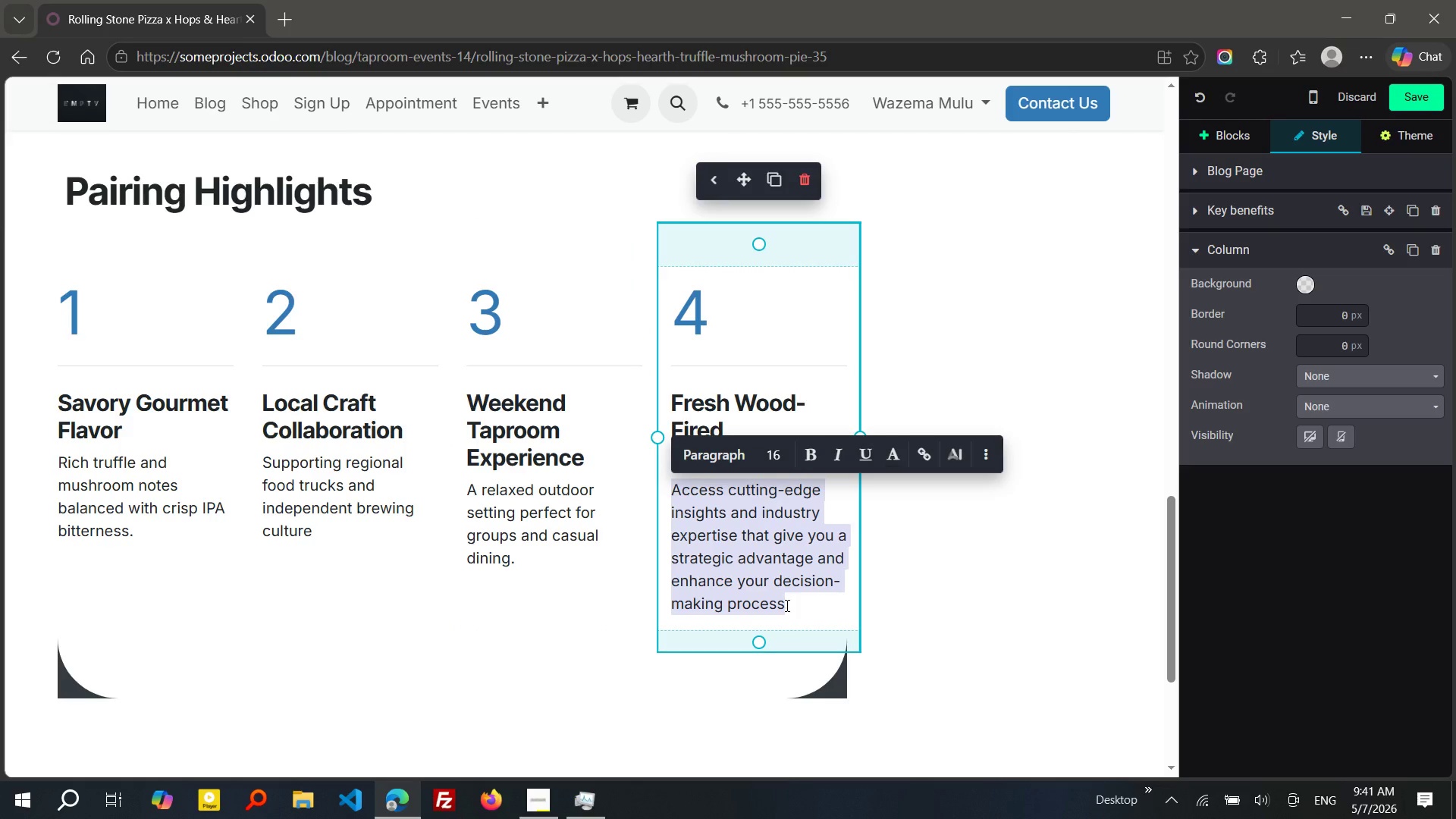 
type(AUTHENit)
key(Backspace)
key(Backspace)
type(tic artia)
key(Backspace)
type(san pizza baked live on-site)
 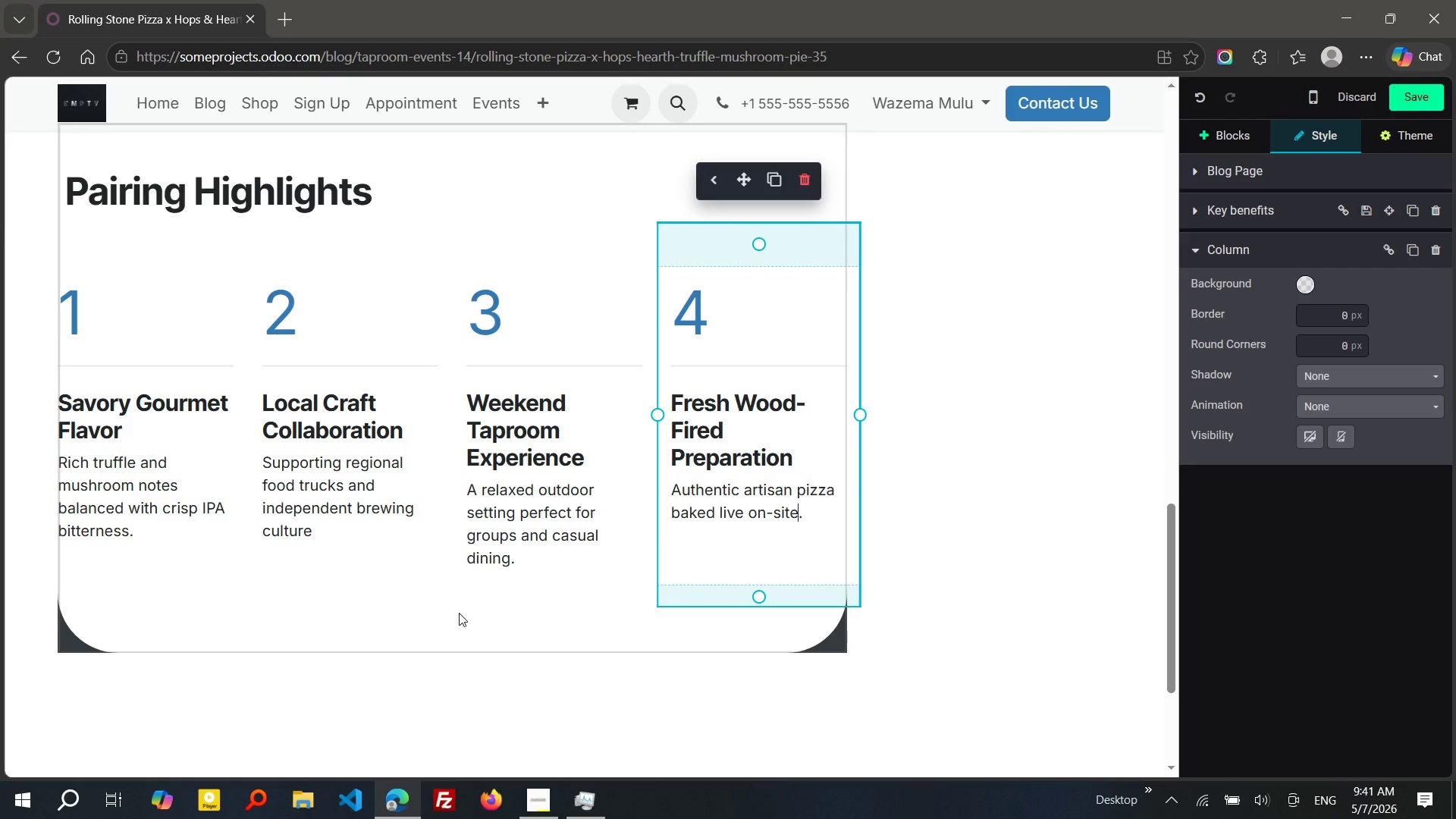 
left_click([456, 628])
 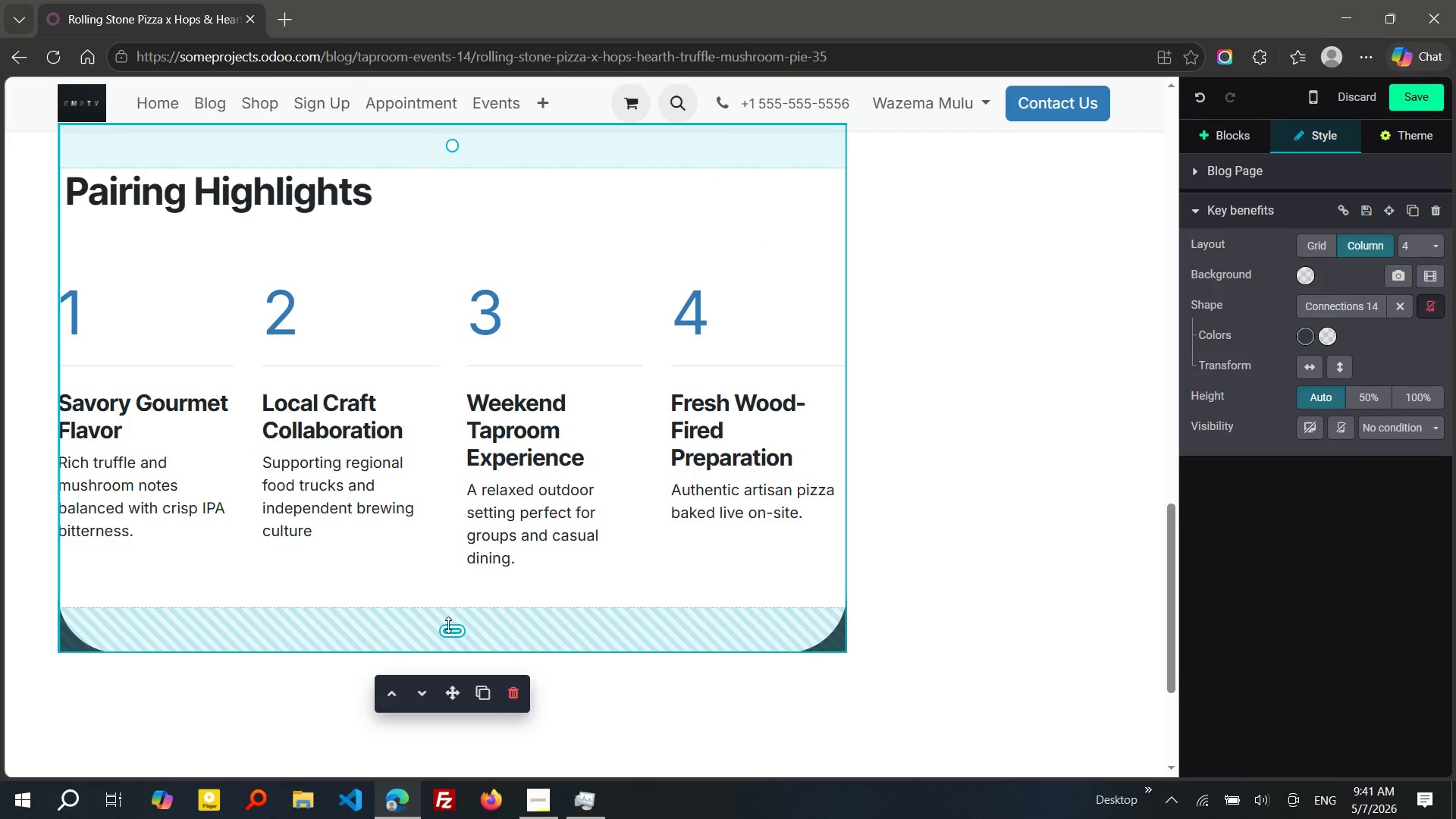 
left_click_drag(start_coordinate=[448, 627], to_coordinate=[455, 537])
 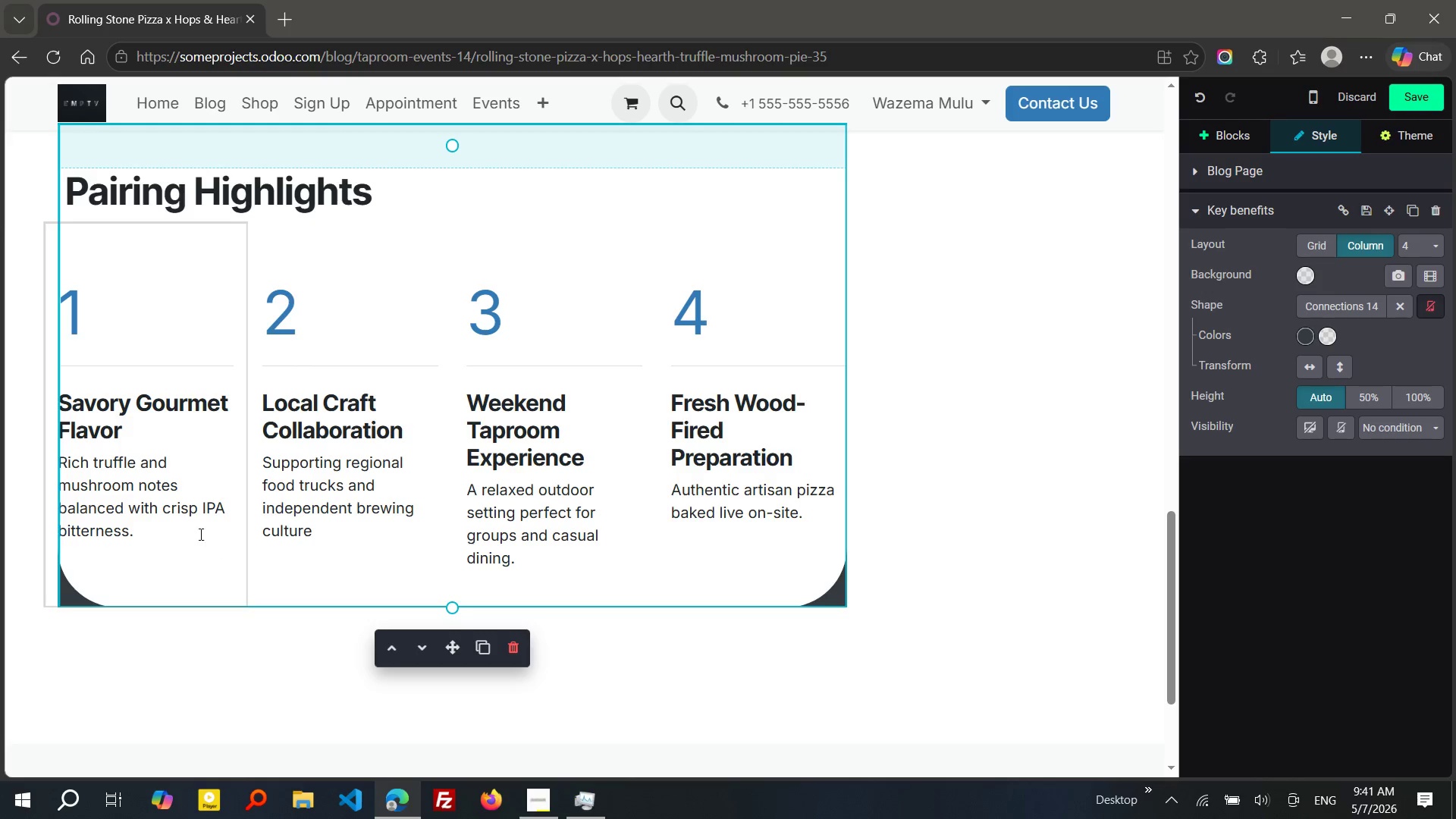 
wait(7.75)
 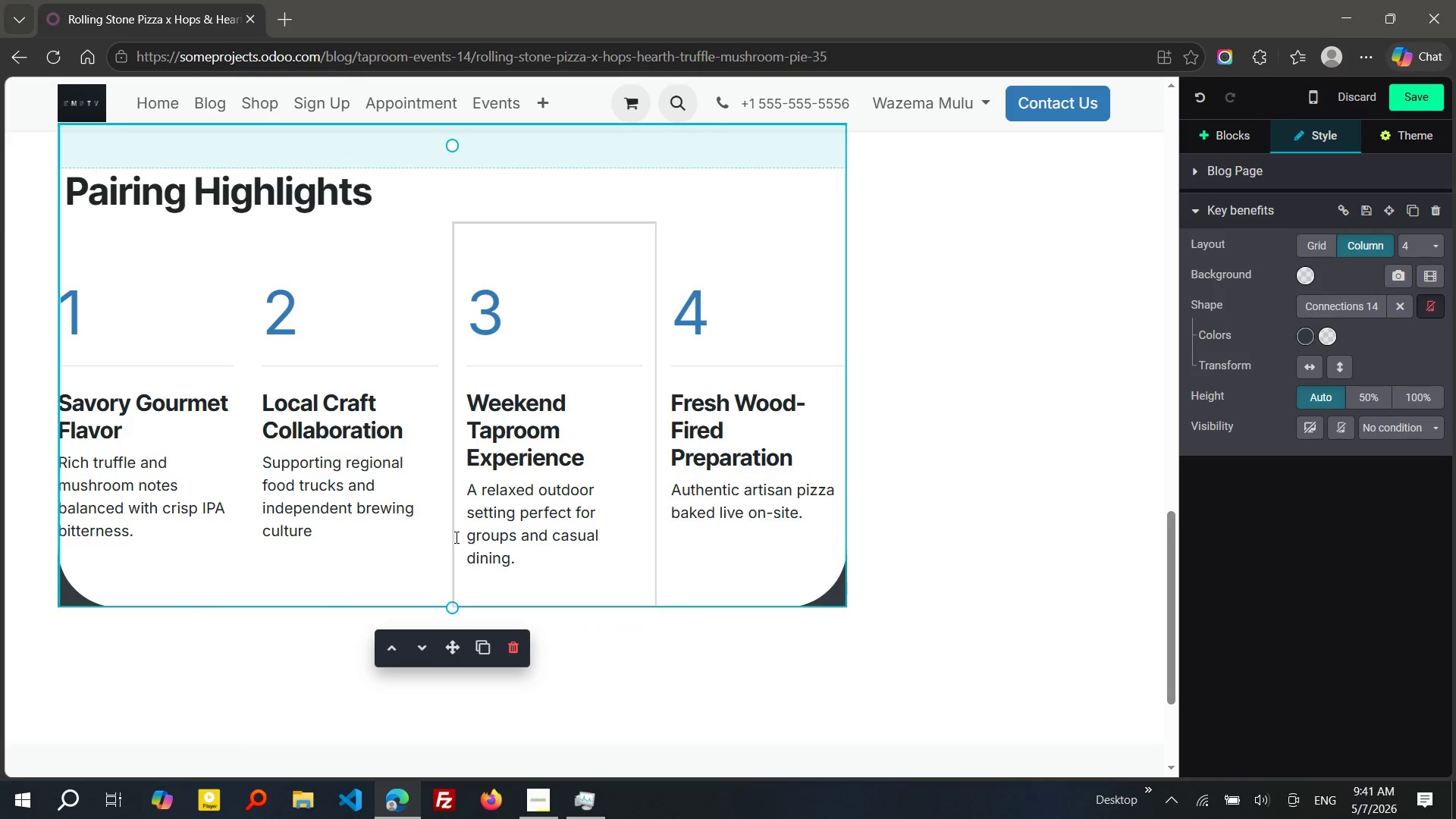 
left_click([632, 475])
 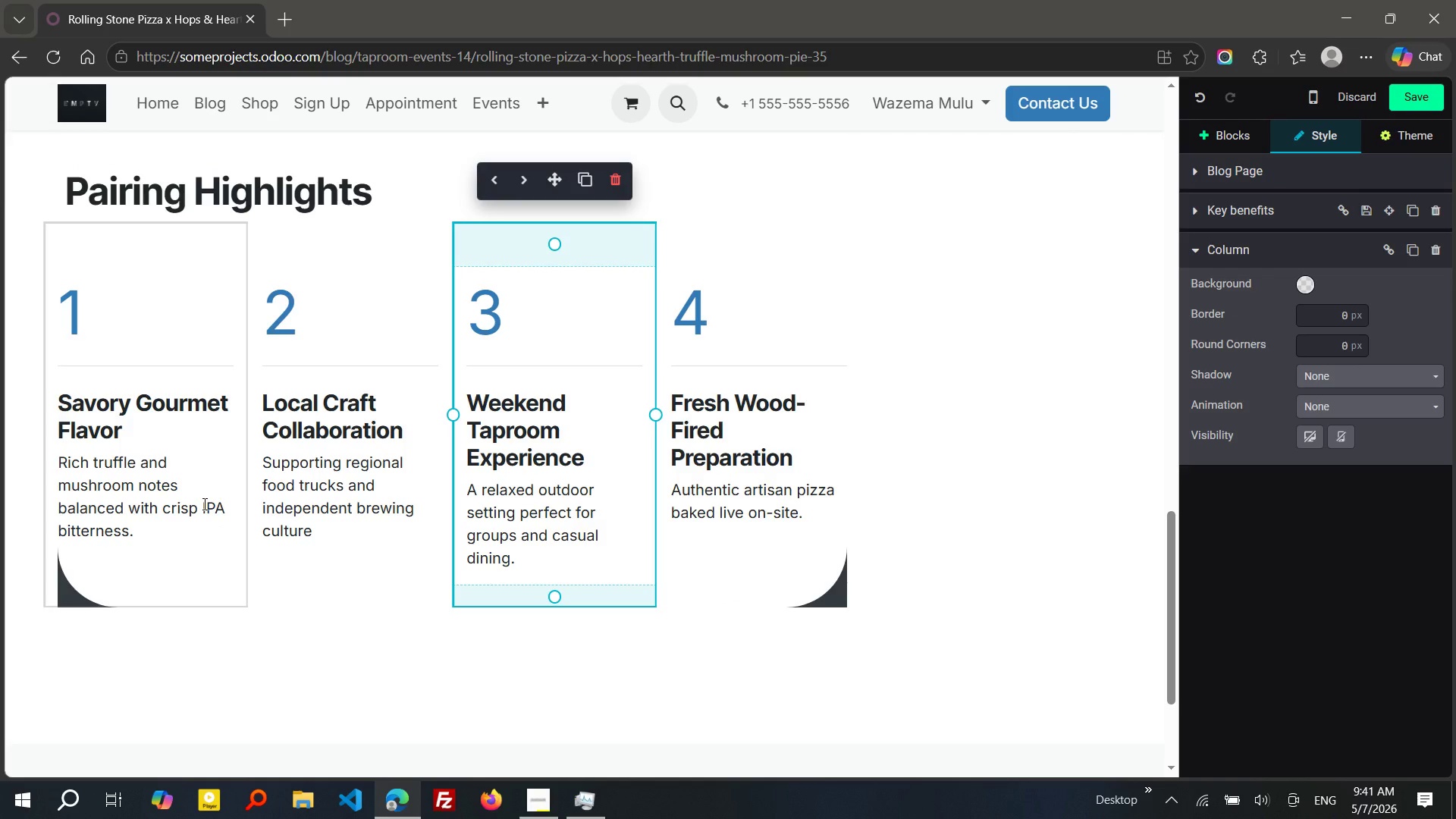 
wait(5.28)
 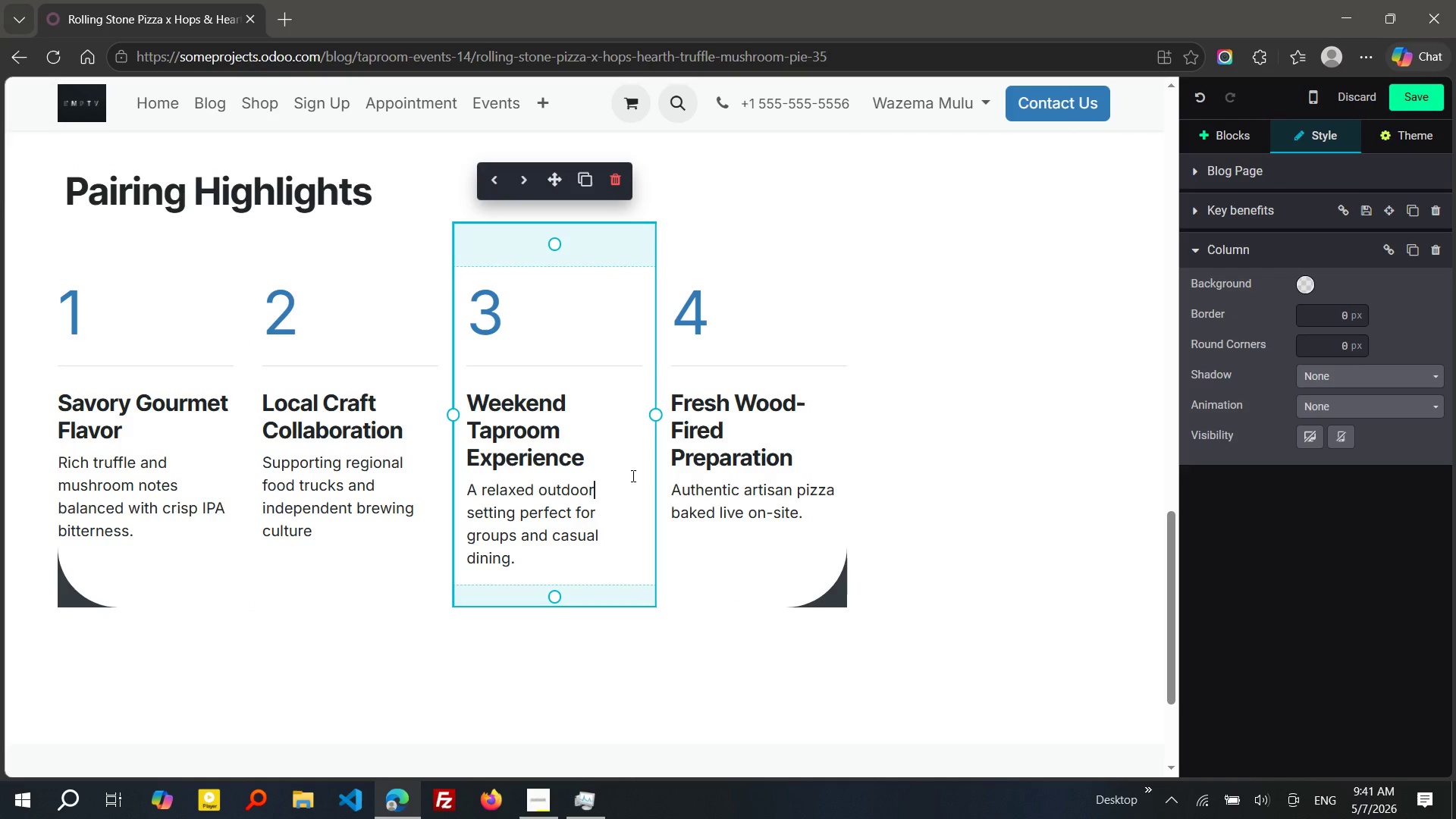 
left_click_drag(start_coordinate=[157, 535], to_coordinate=[46, 460])
 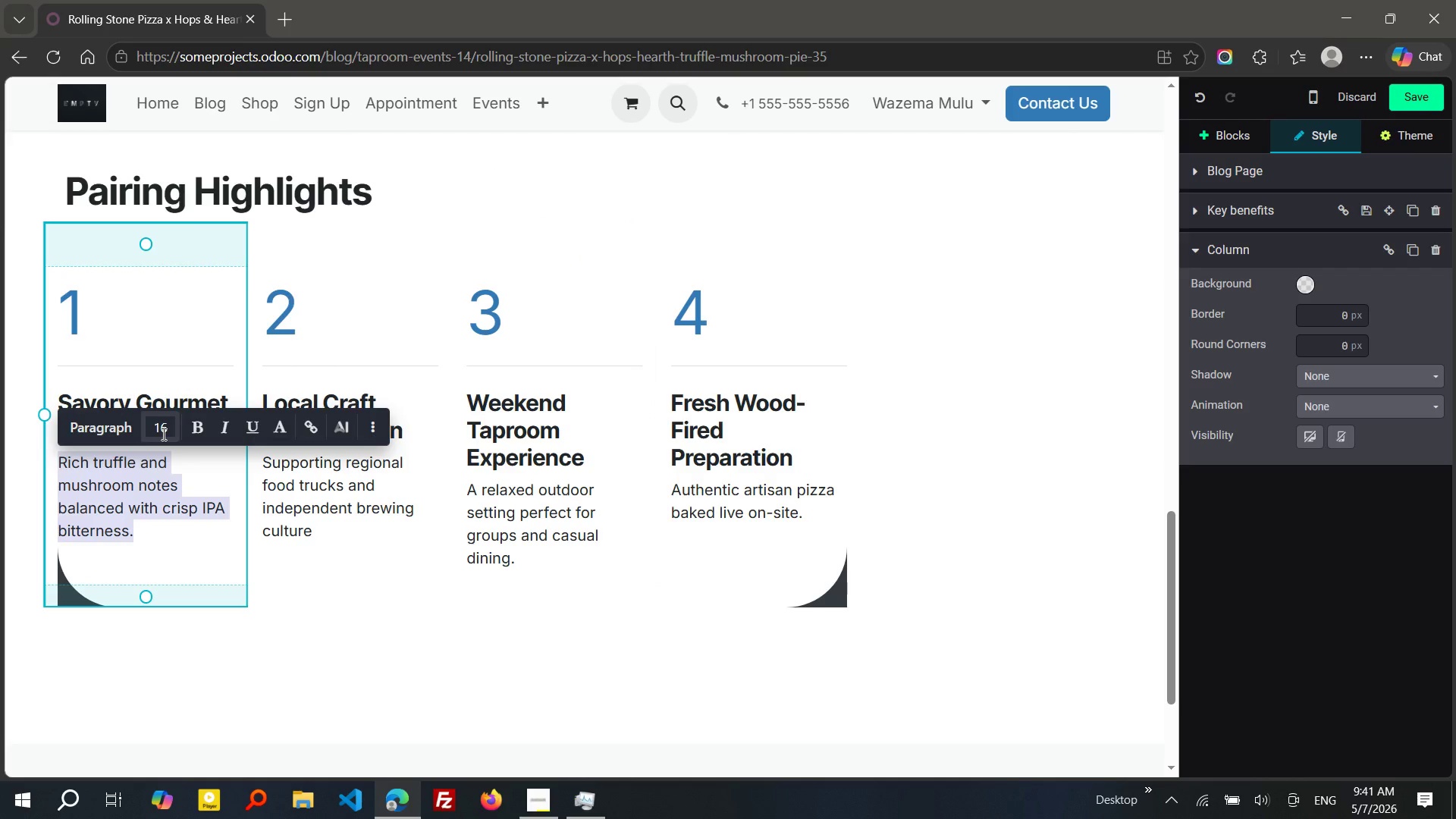 
left_click([162, 434])
 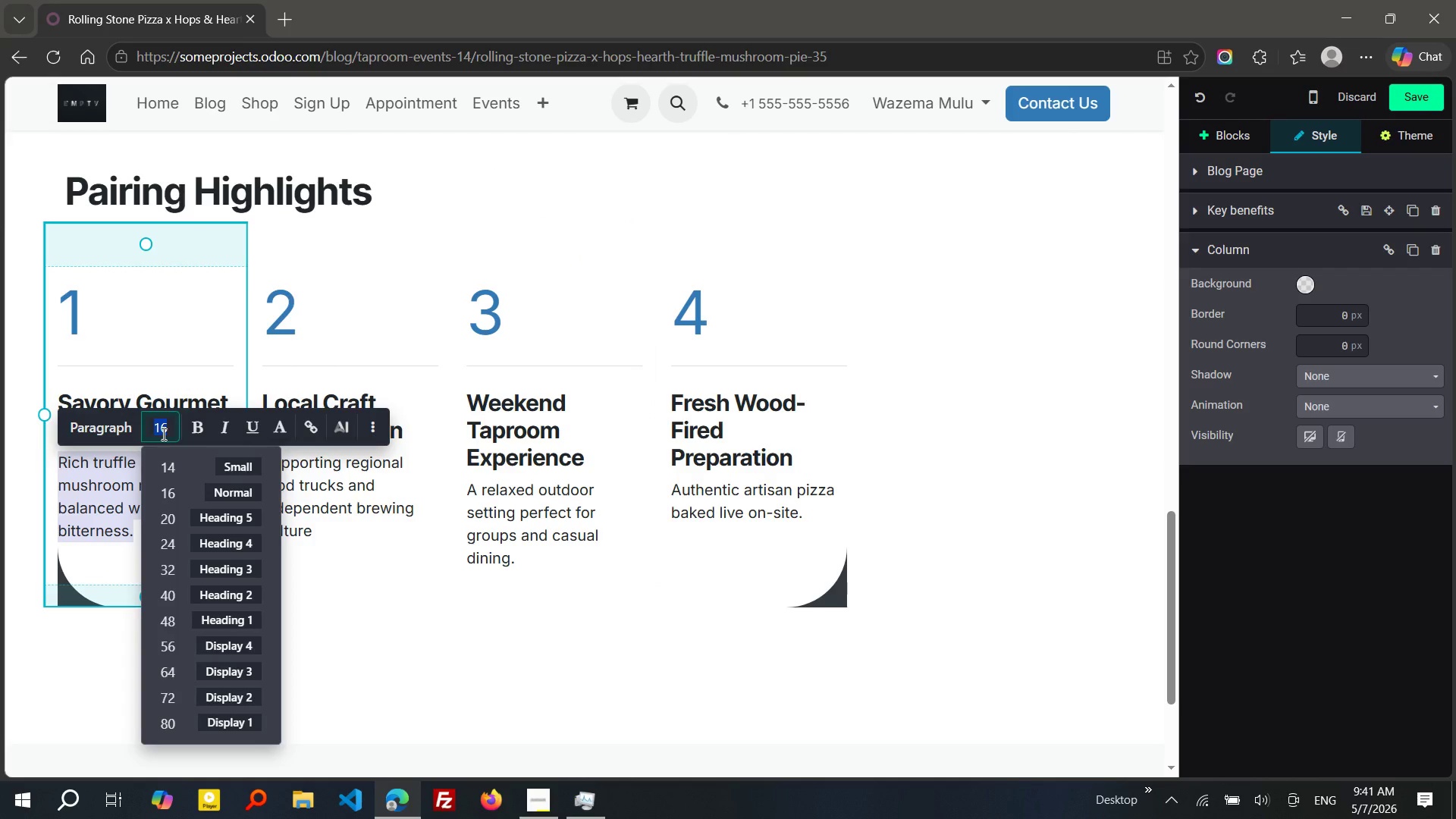 
type(18)
 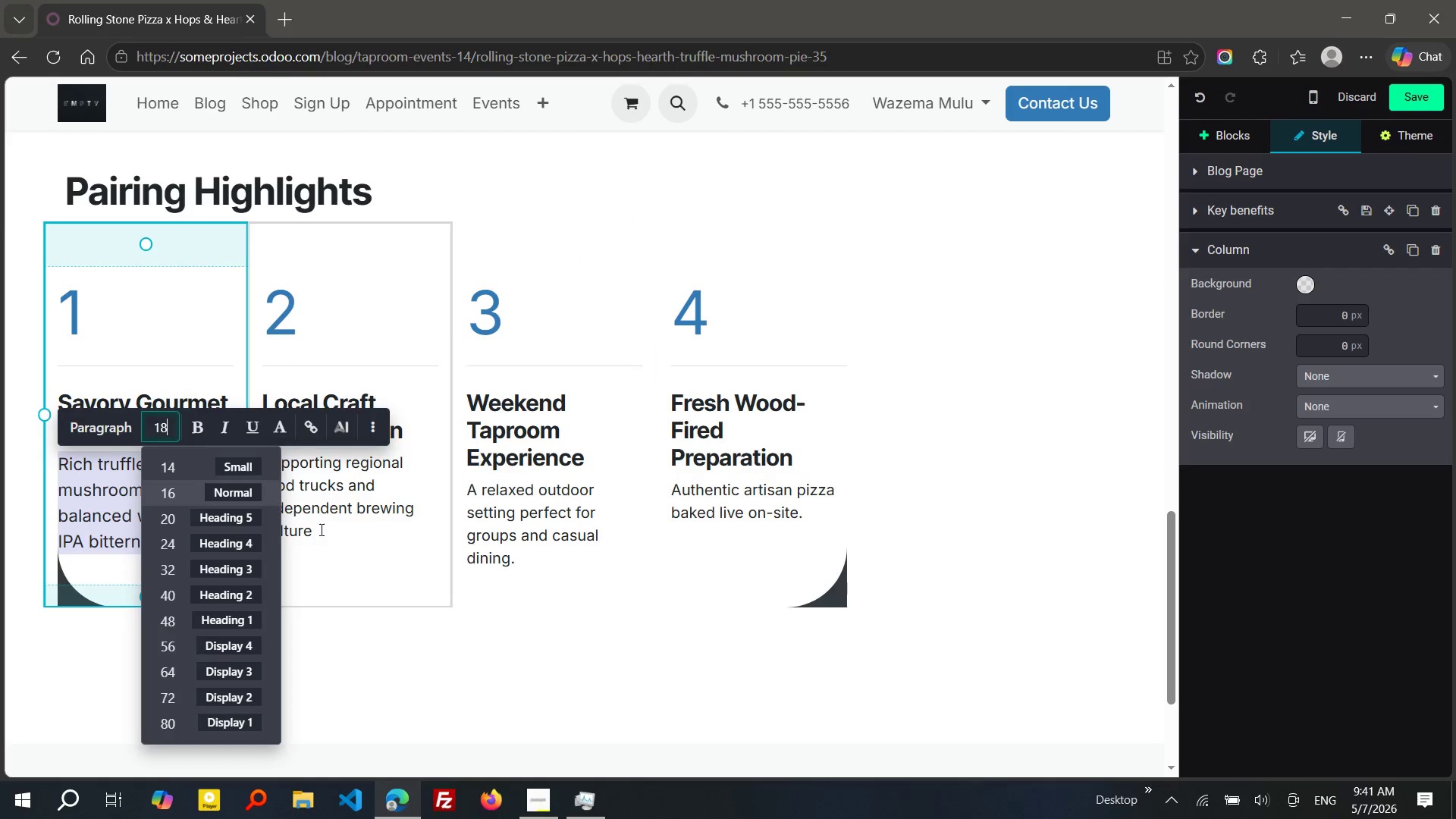 
left_click([322, 531])
 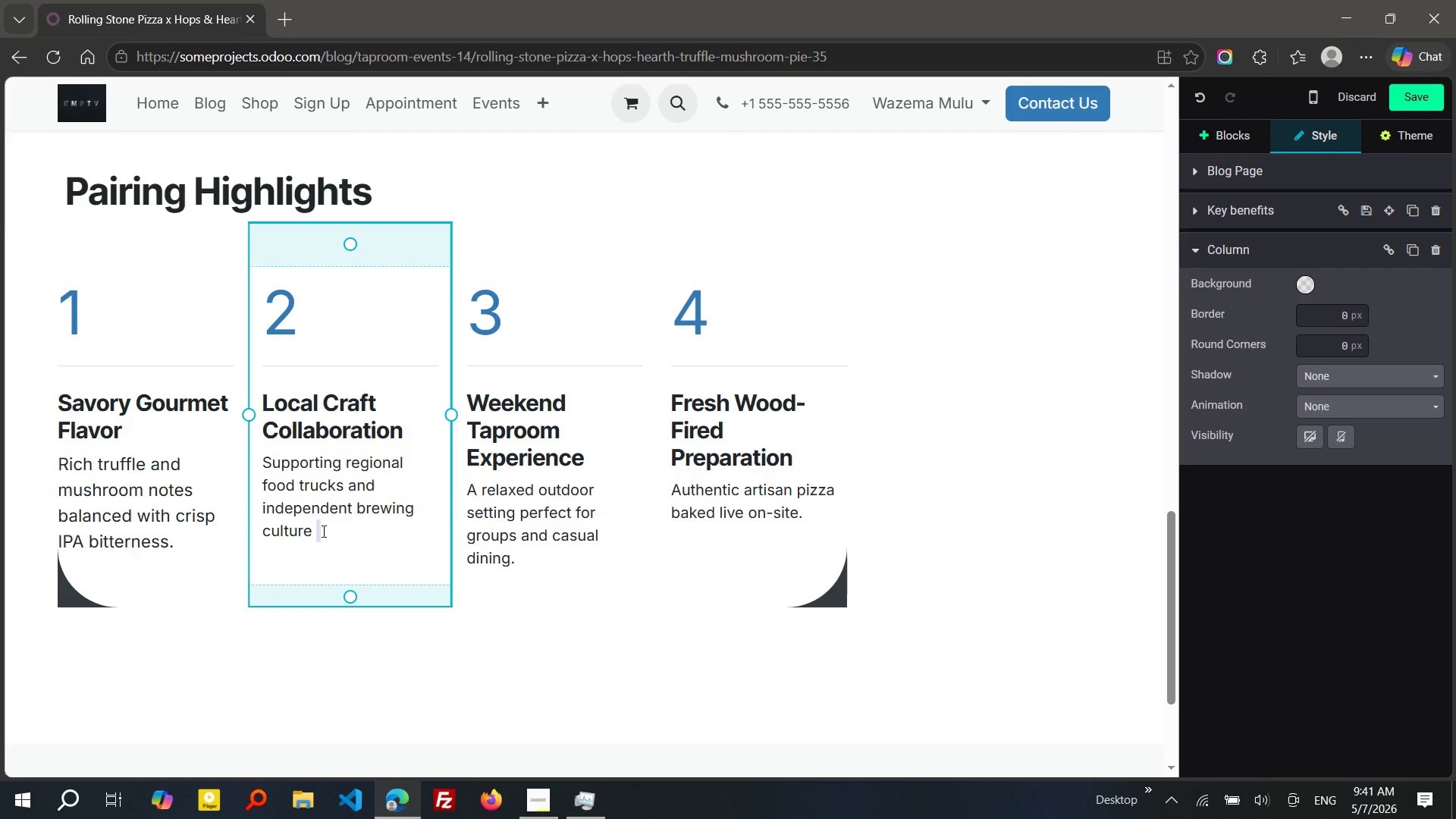 
left_click_drag(start_coordinate=[322, 531], to_coordinate=[268, 469])
 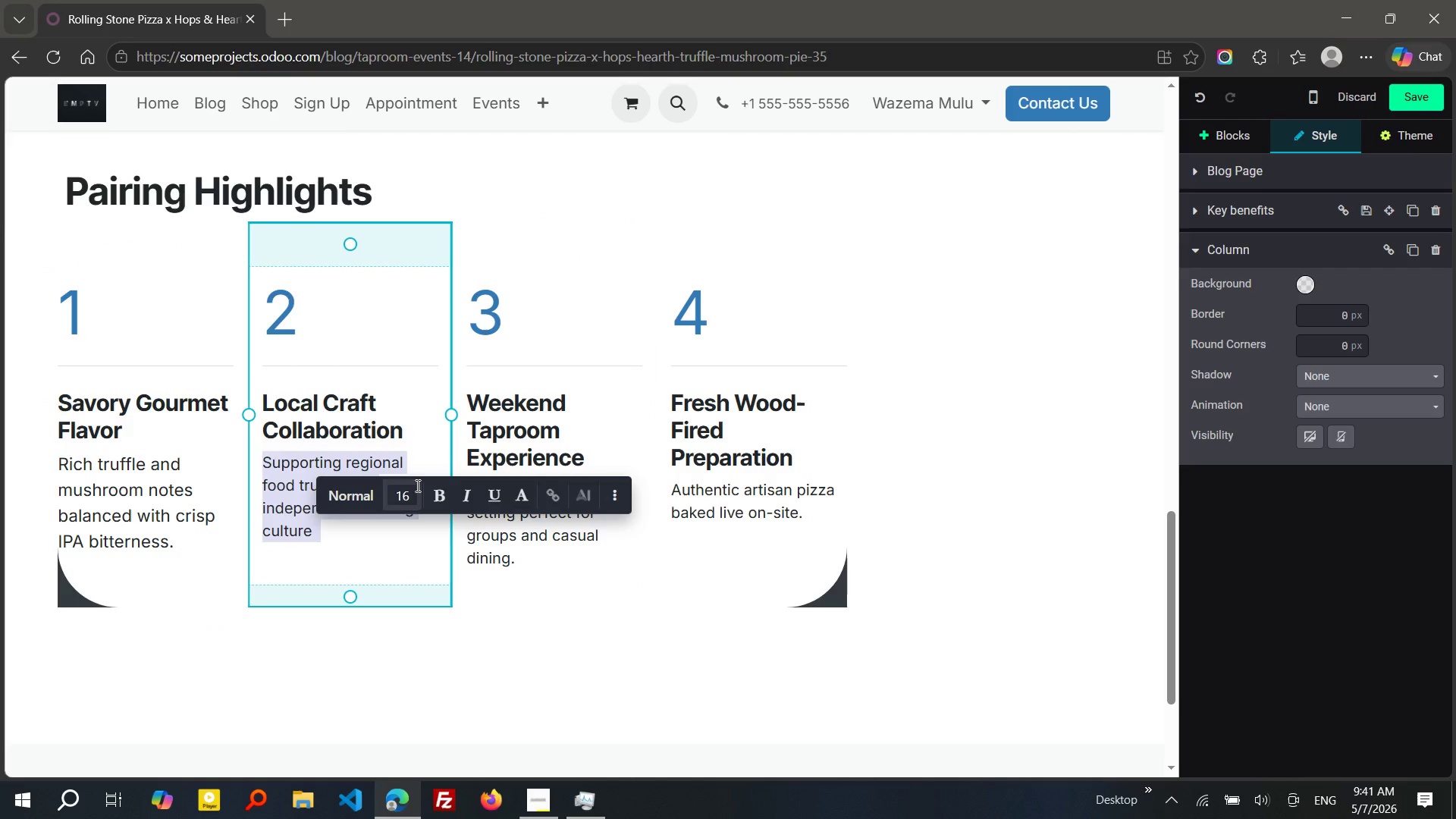 
left_click([416, 485])
 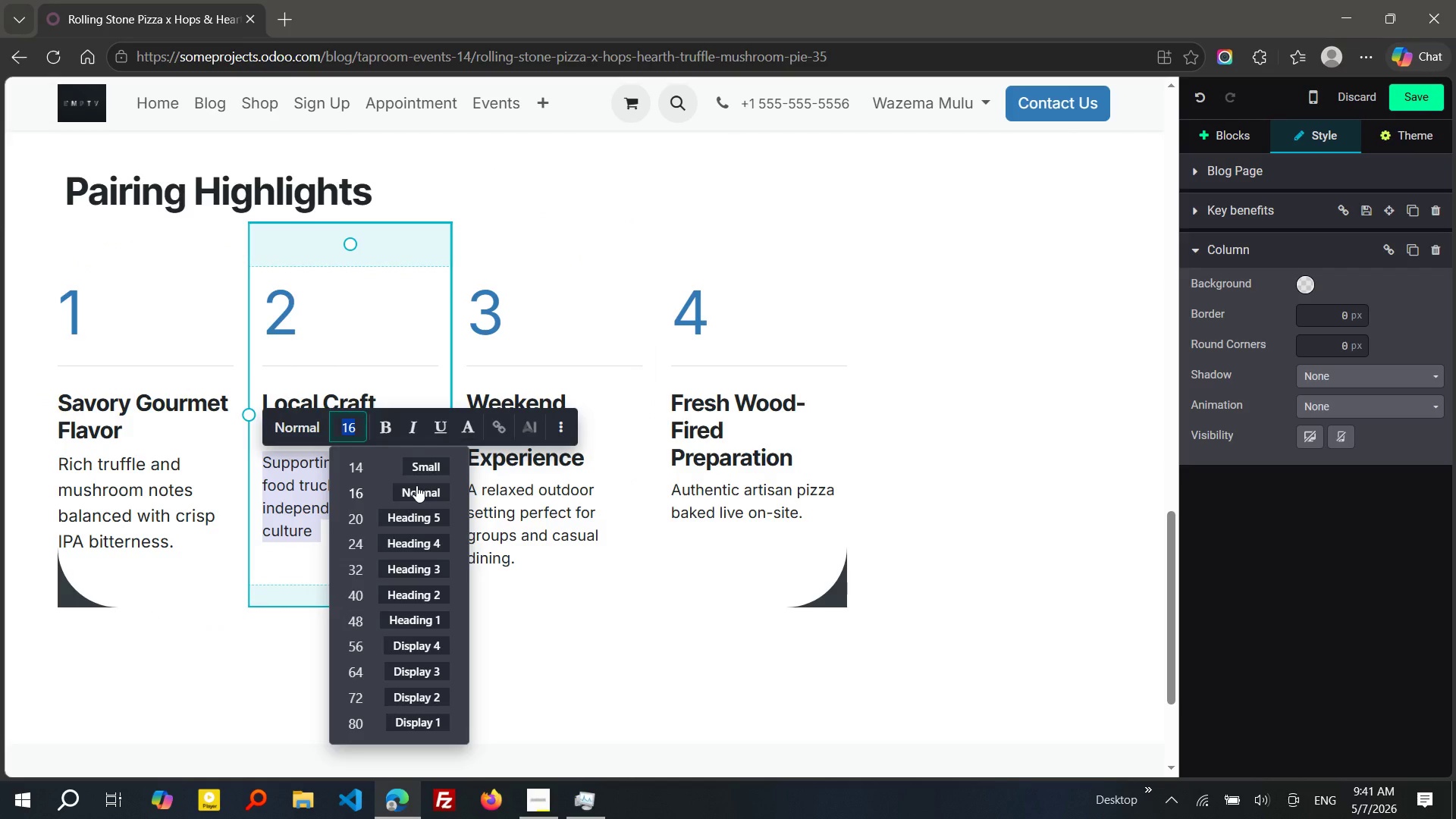 
type(18)
 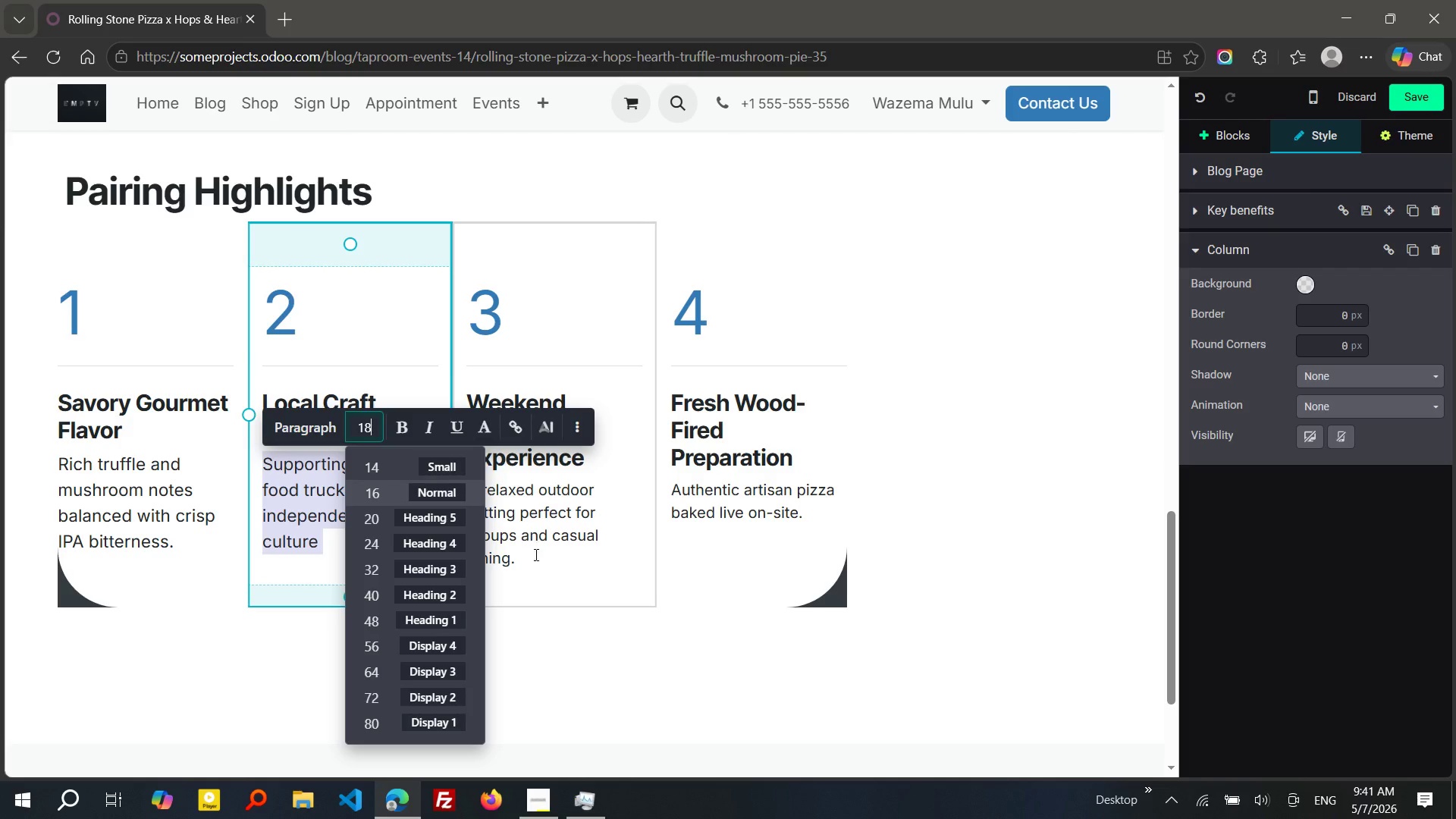 
left_click([535, 555])
 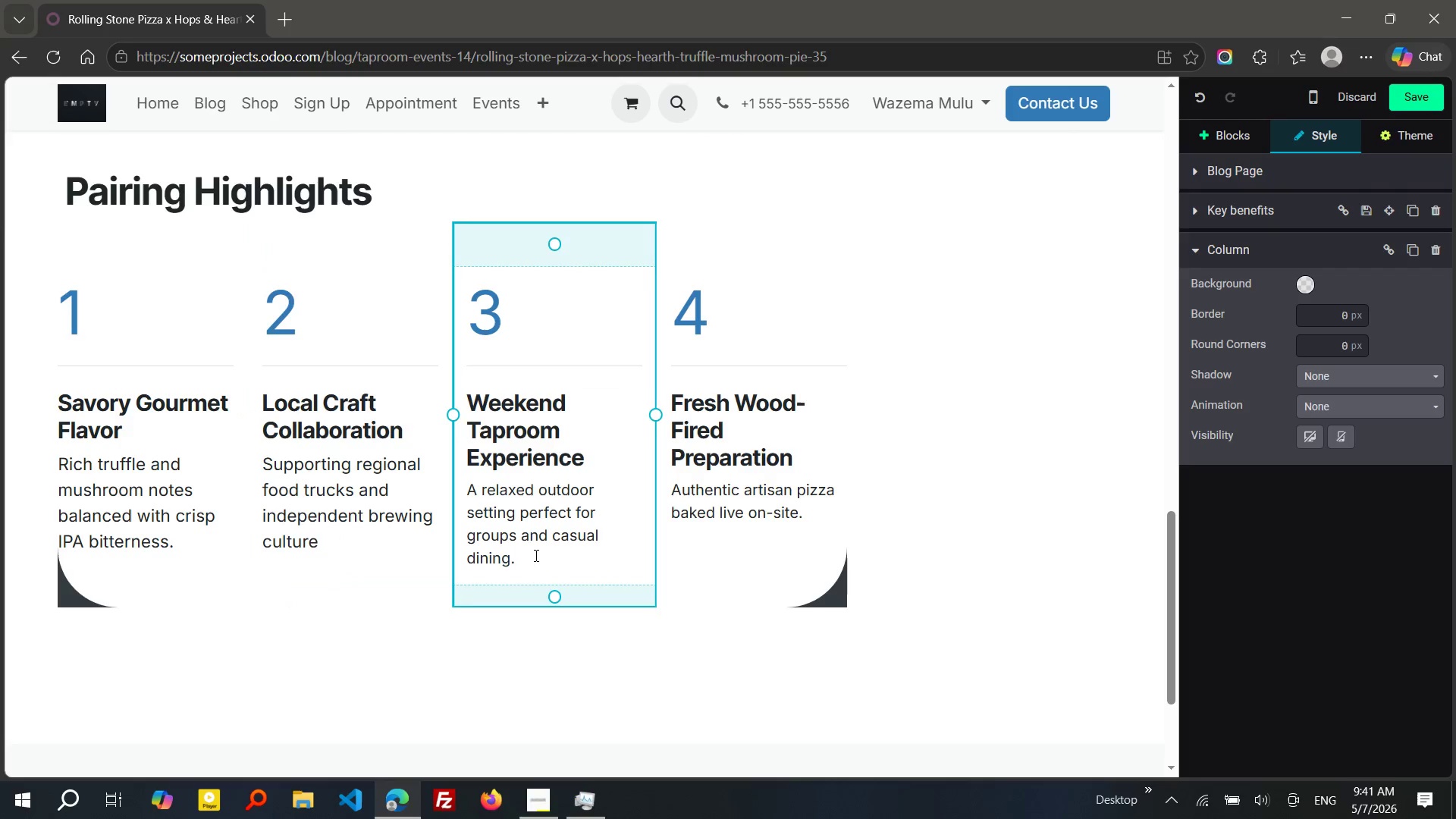 
left_click_drag(start_coordinate=[535, 555], to_coordinate=[466, 491])
 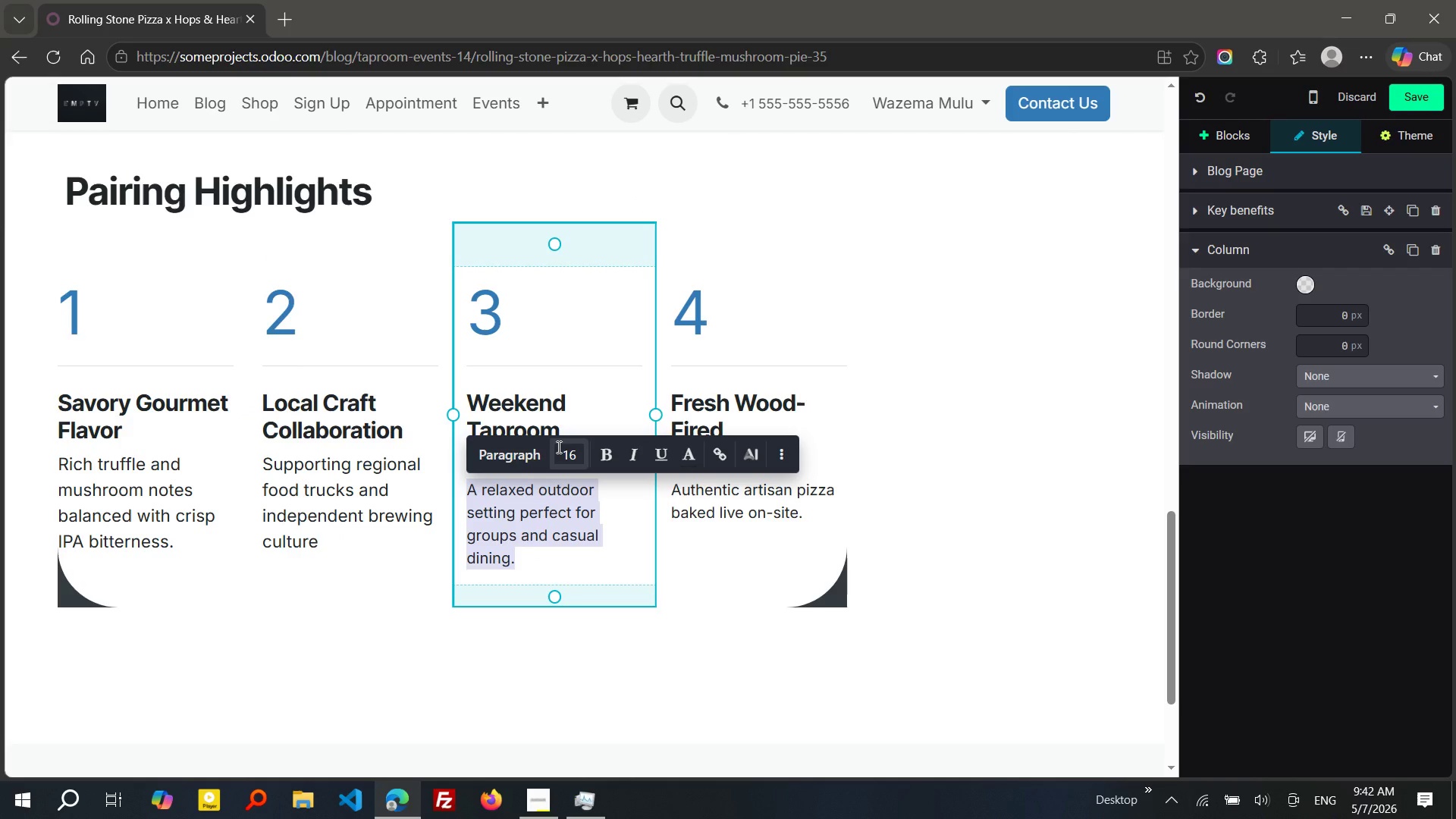 
left_click([559, 447])
 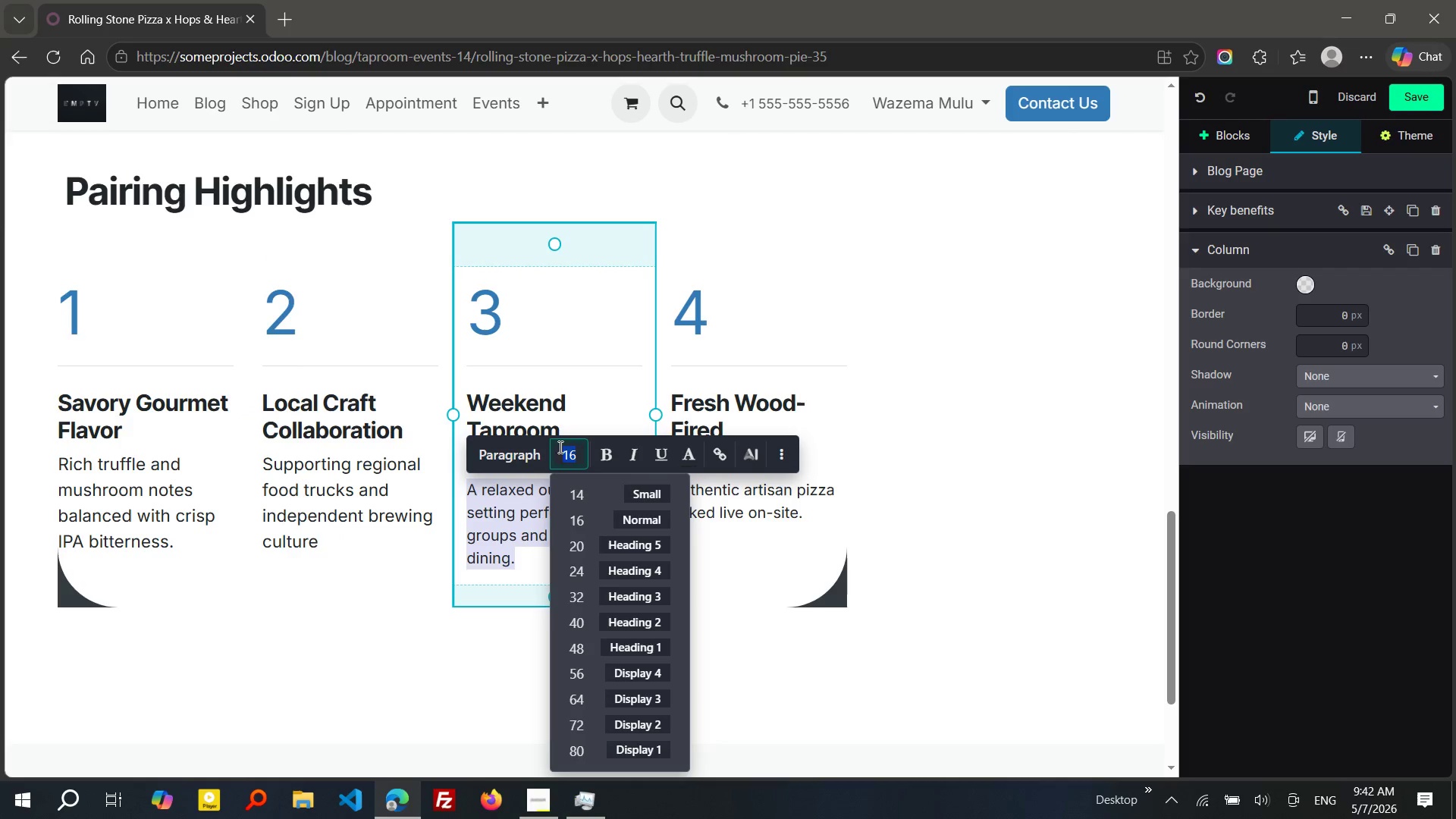 
type(18)
 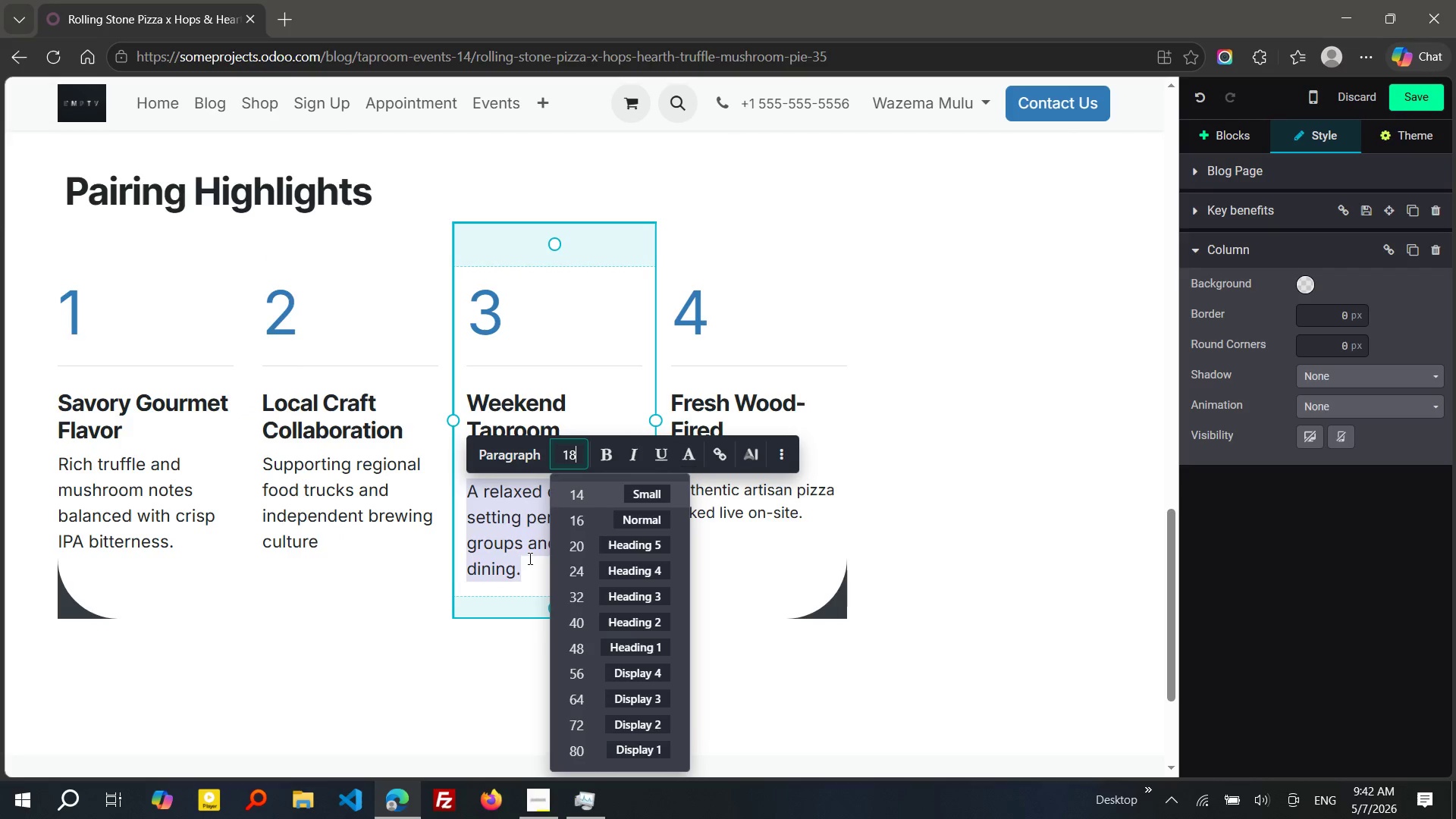 
left_click([528, 560])
 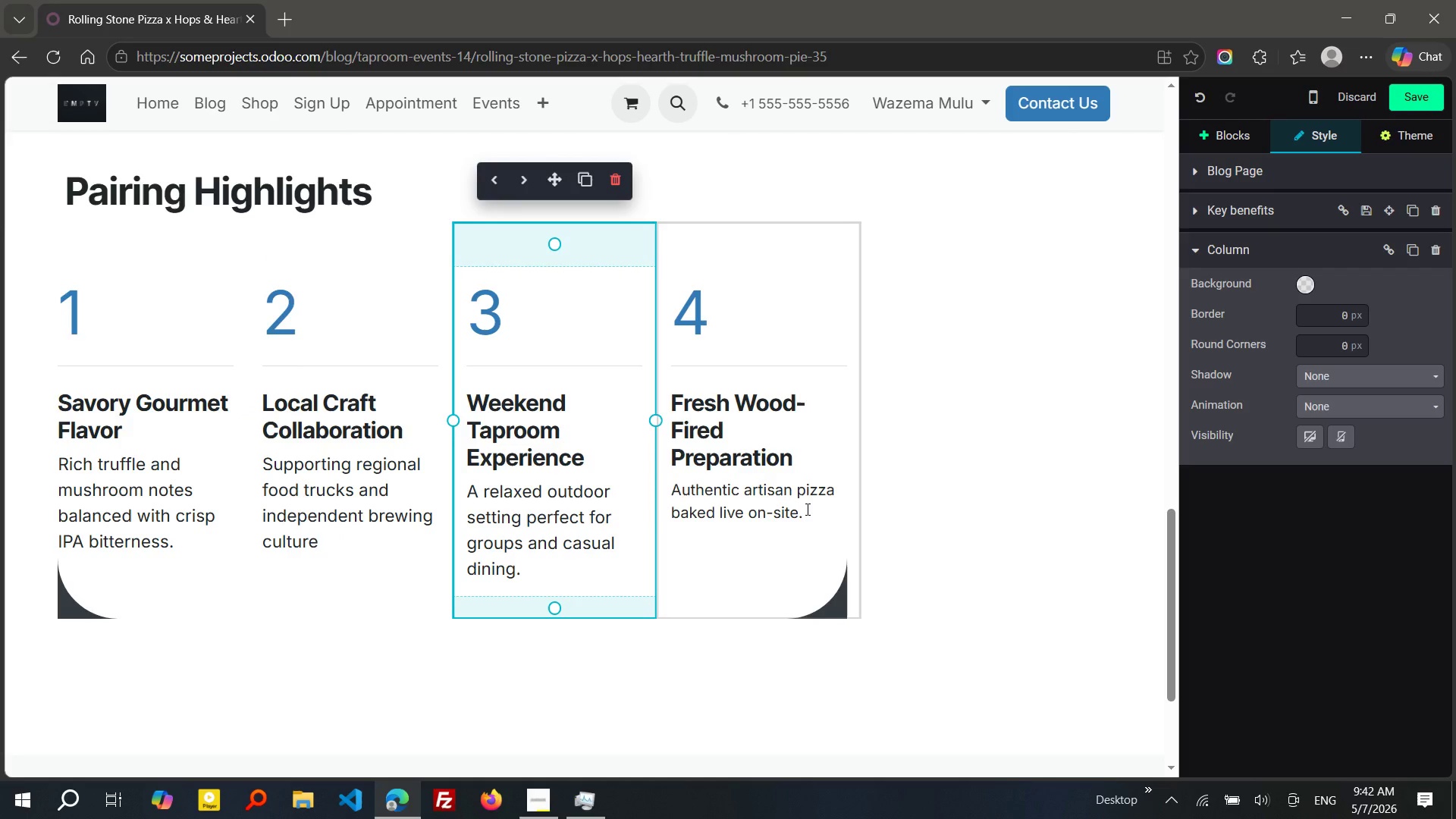 
left_click_drag(start_coordinate=[811, 509], to_coordinate=[671, 497])
 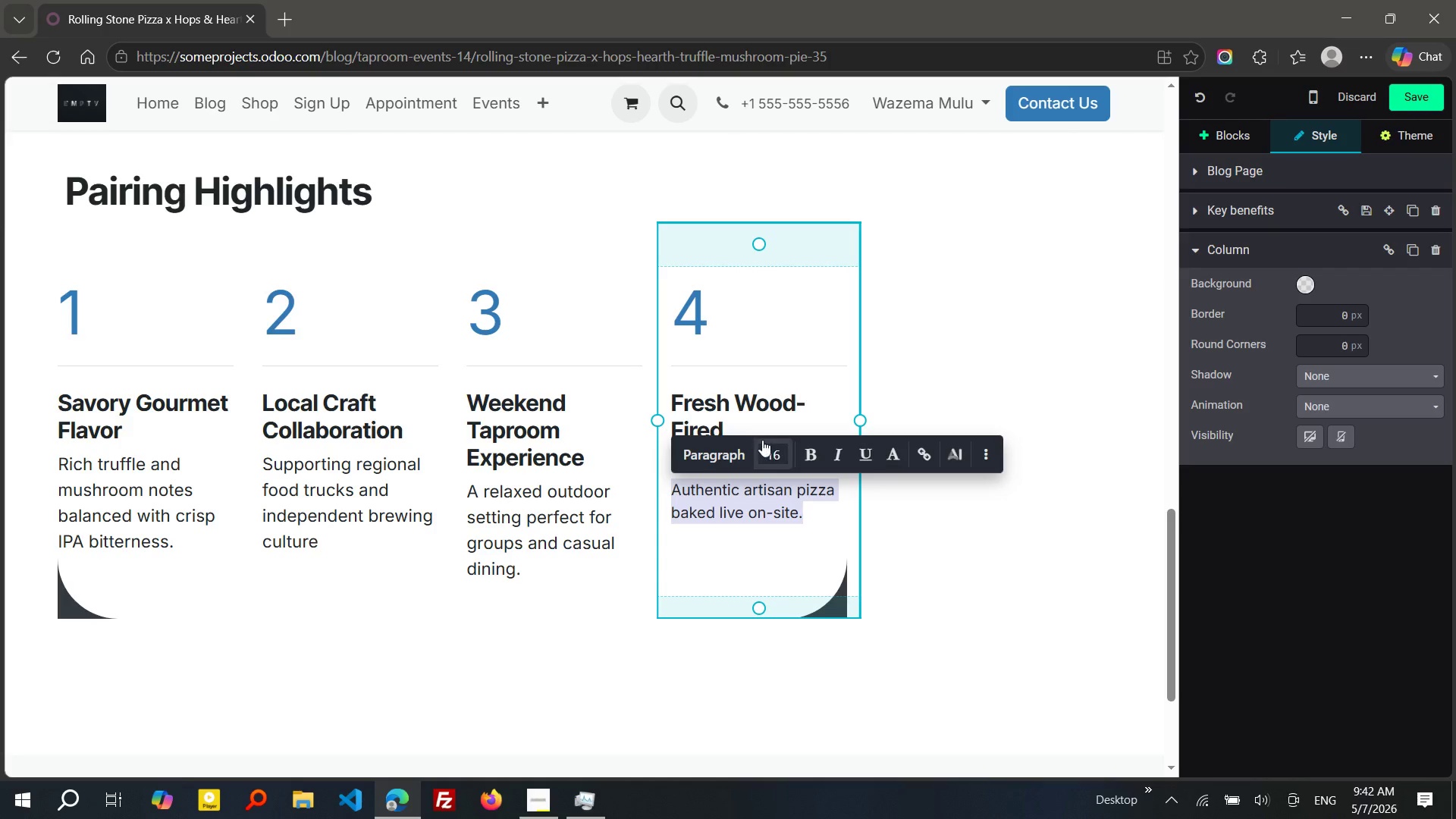 
left_click([762, 440])
 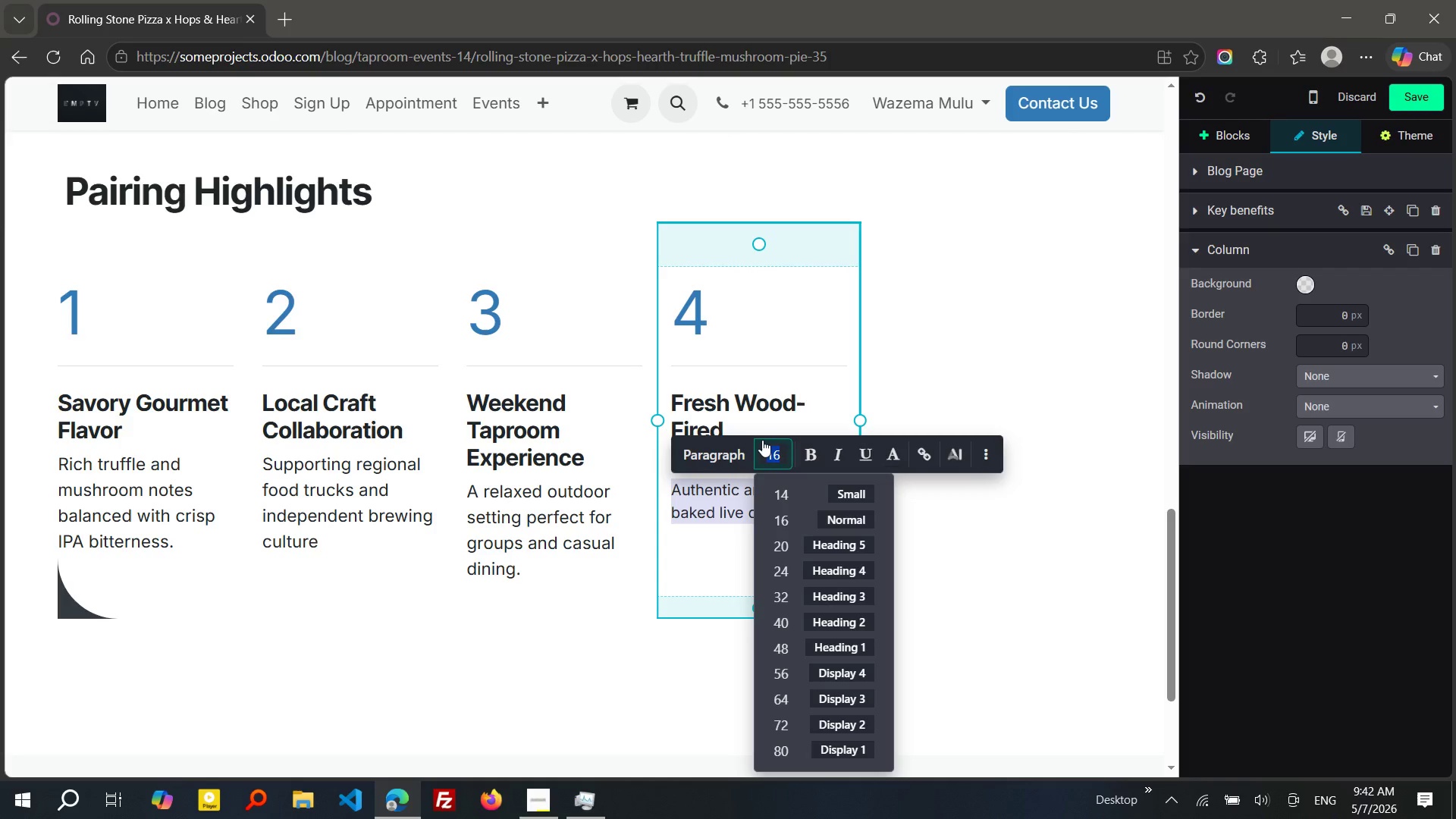 
type(18)
 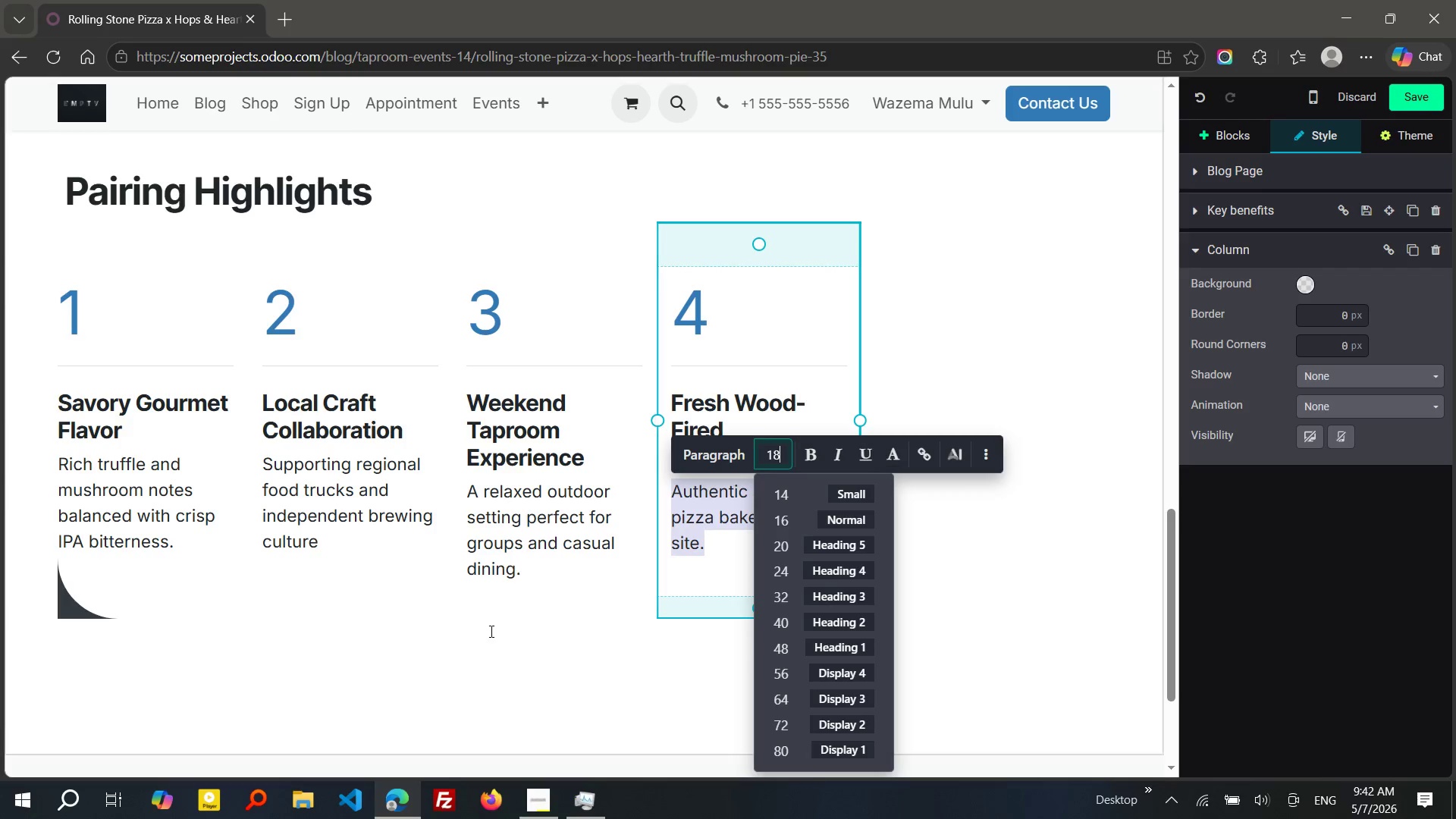 
left_click([490, 631])
 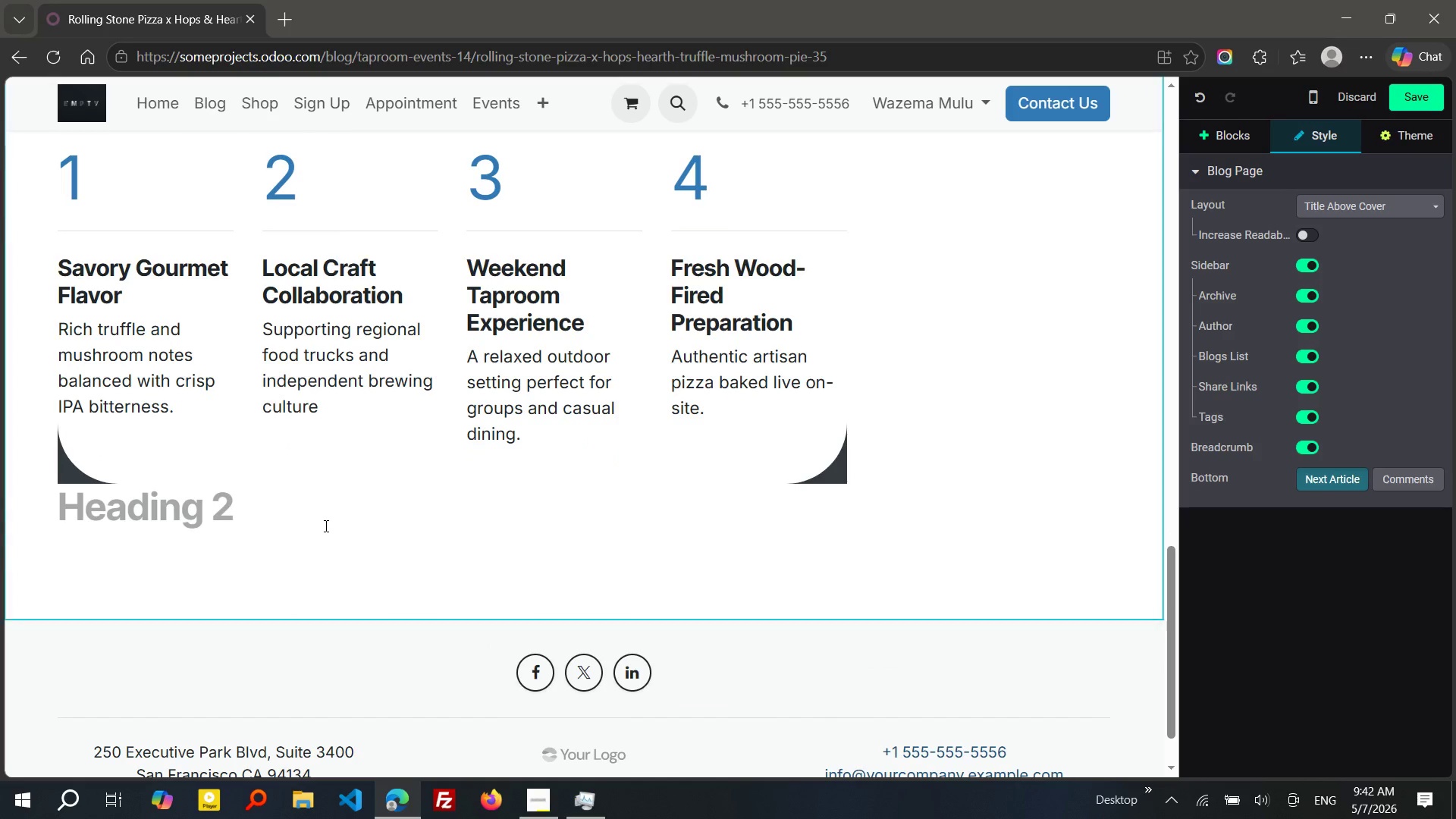 
left_click([325, 526])
 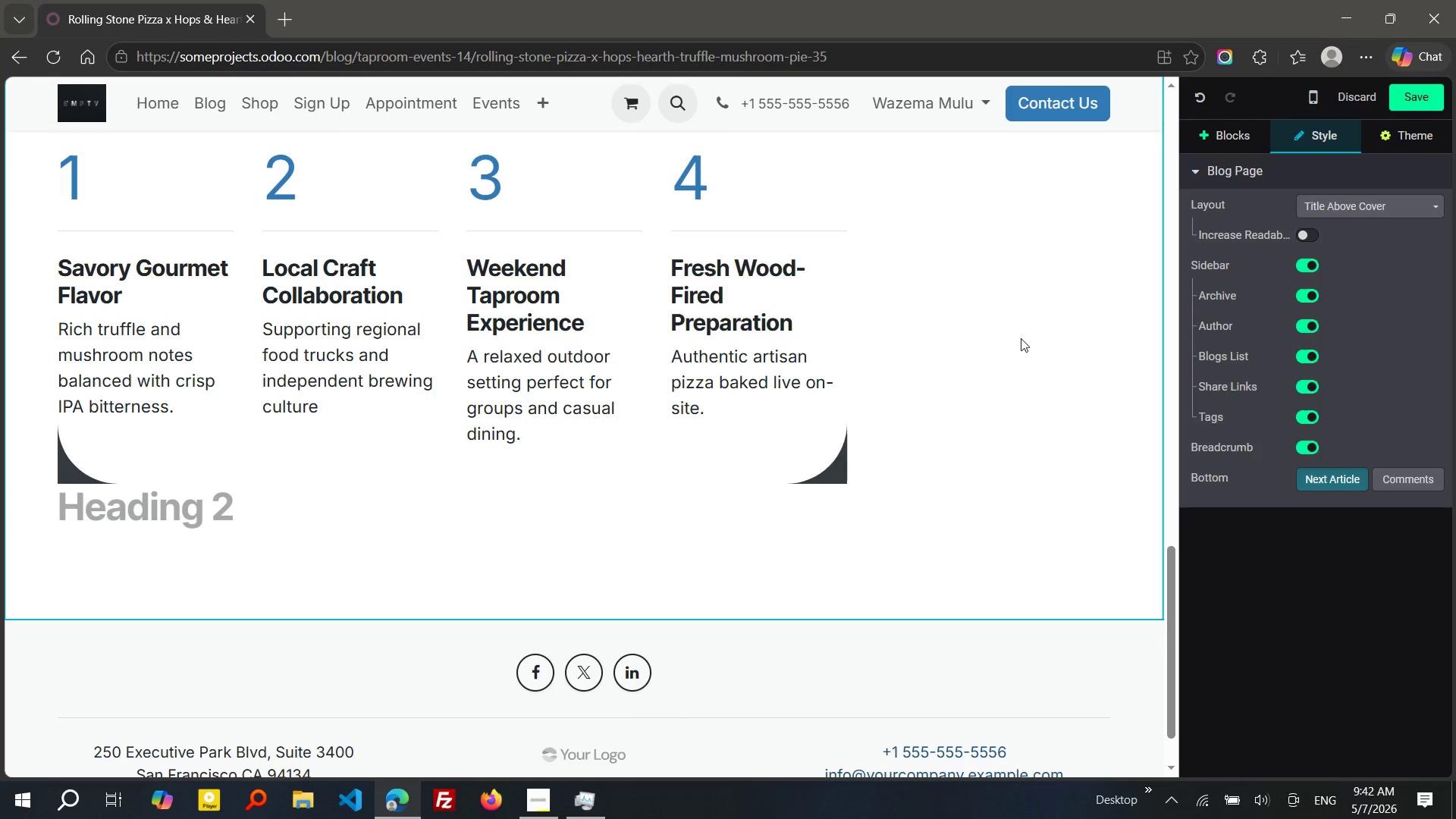 
wait(22.8)
 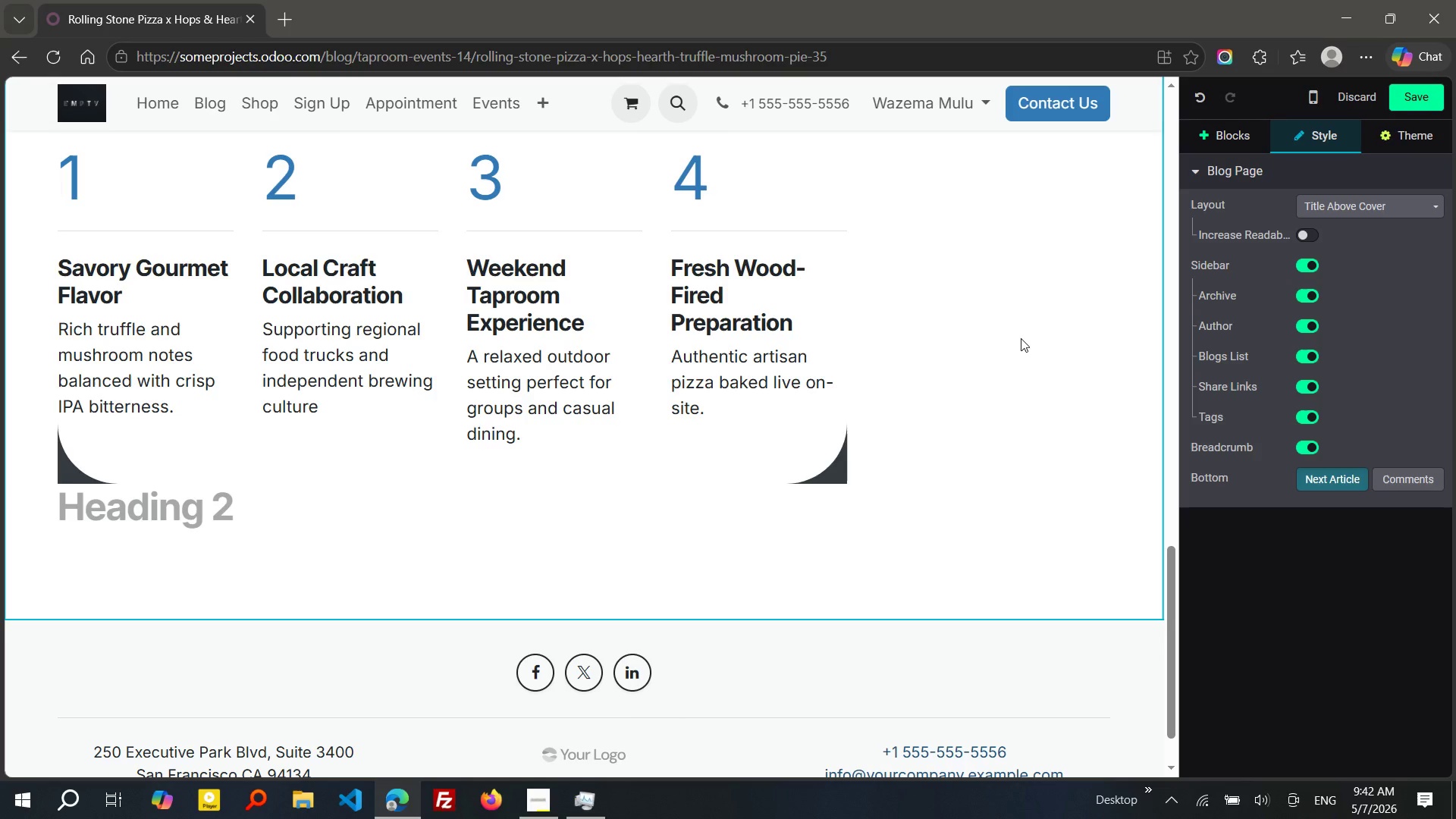 
left_click([579, 799])
 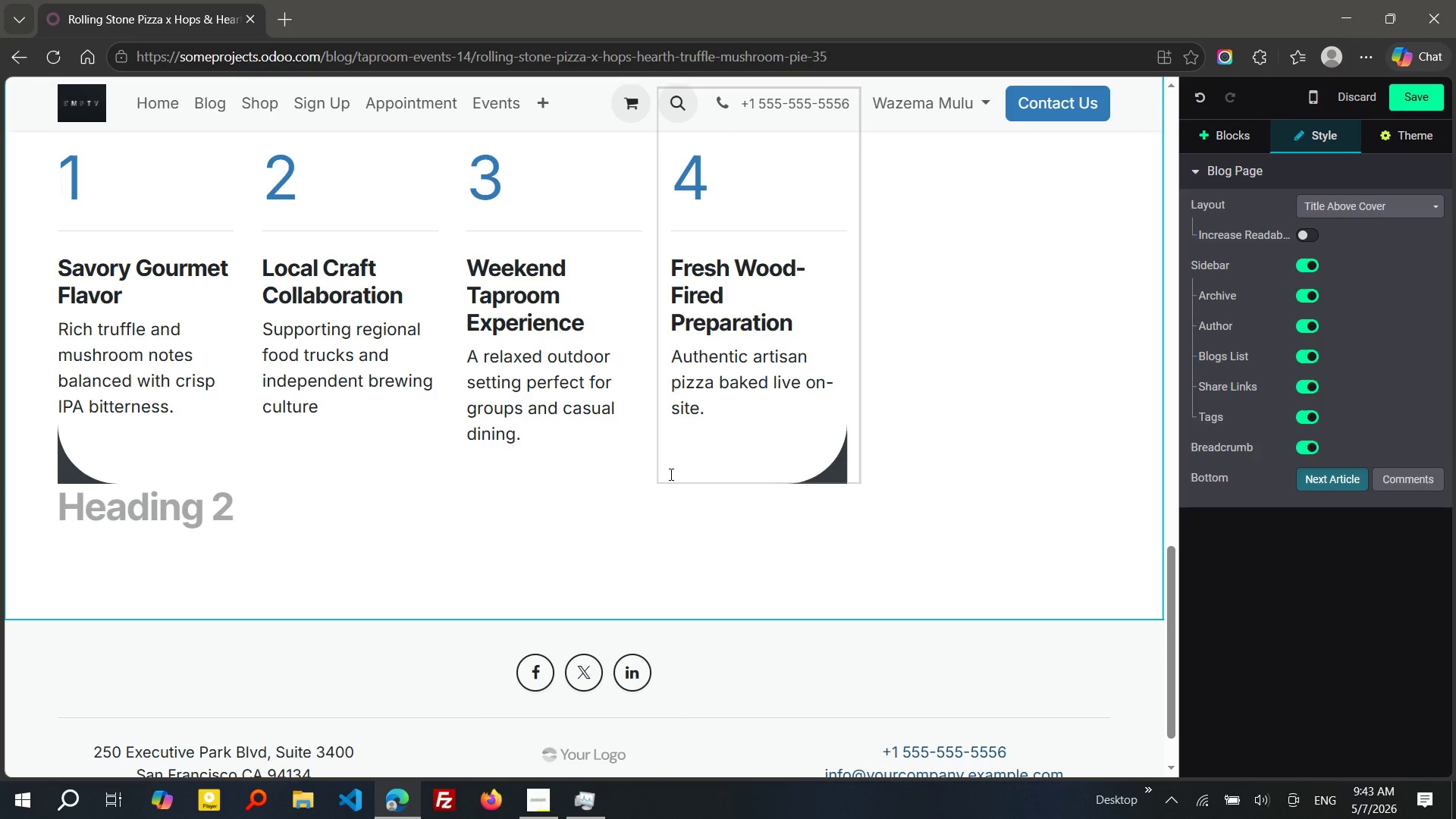 
wait(64.75)
 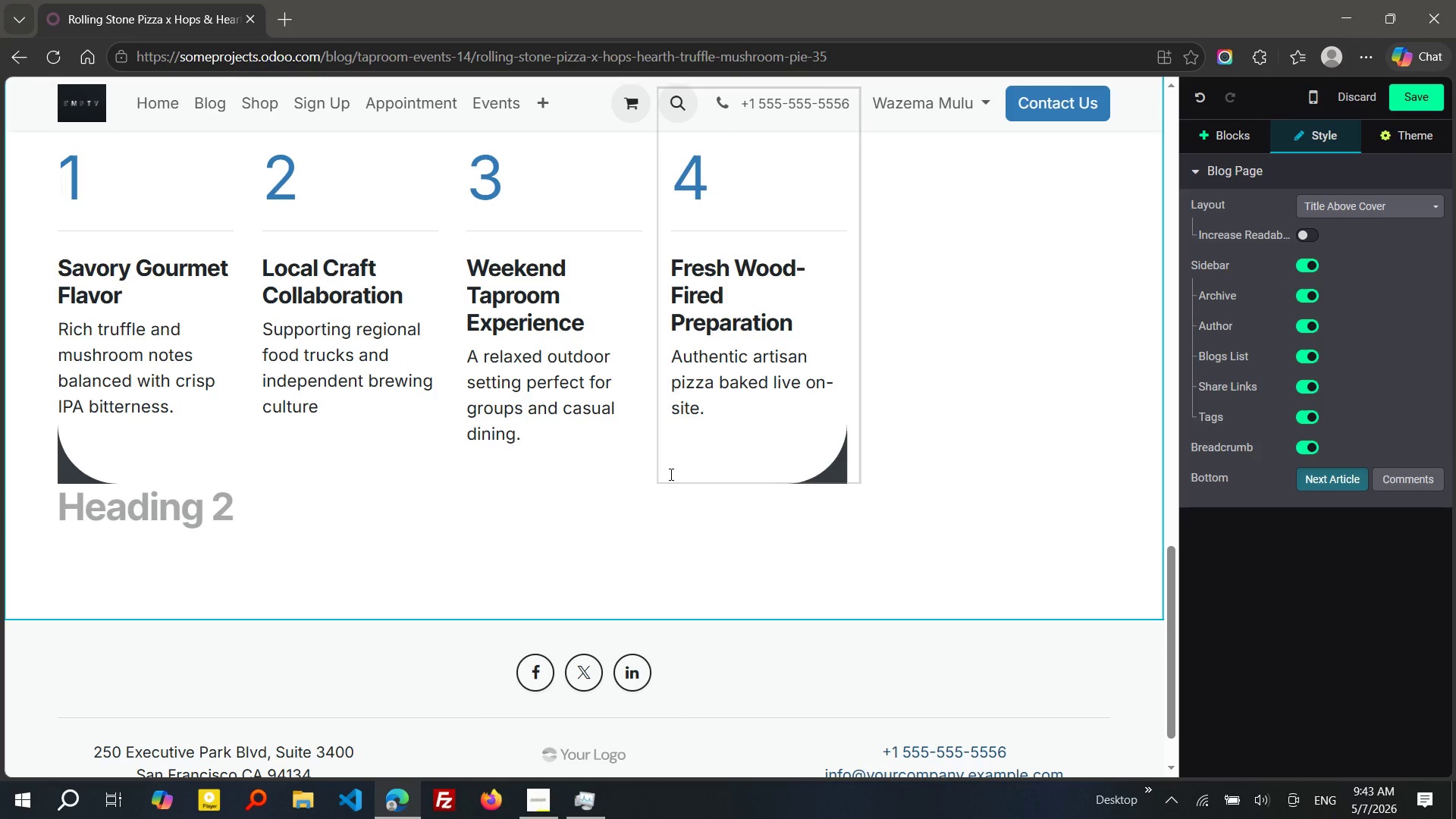 
key(Slash)
 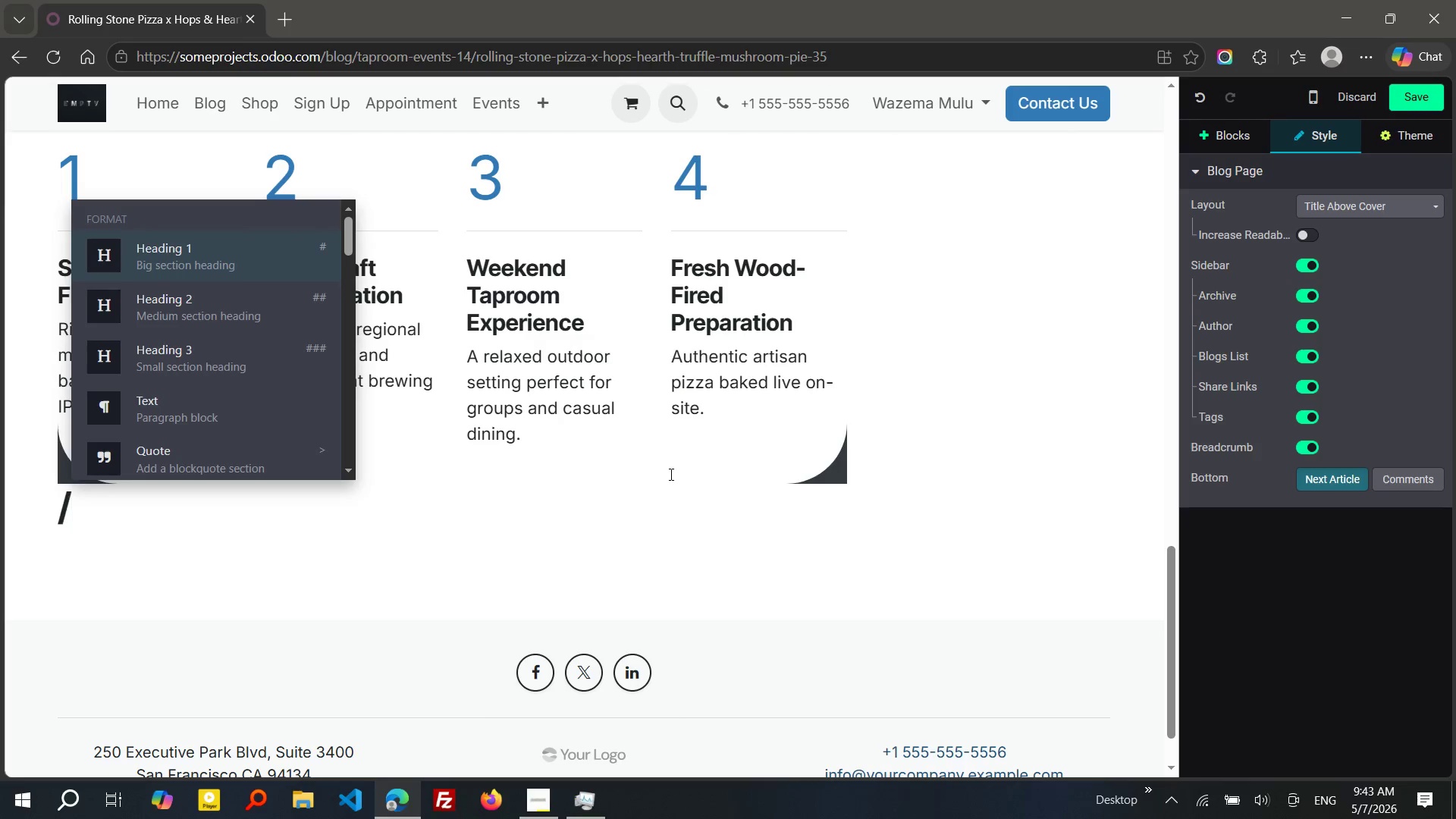 
key(P)
 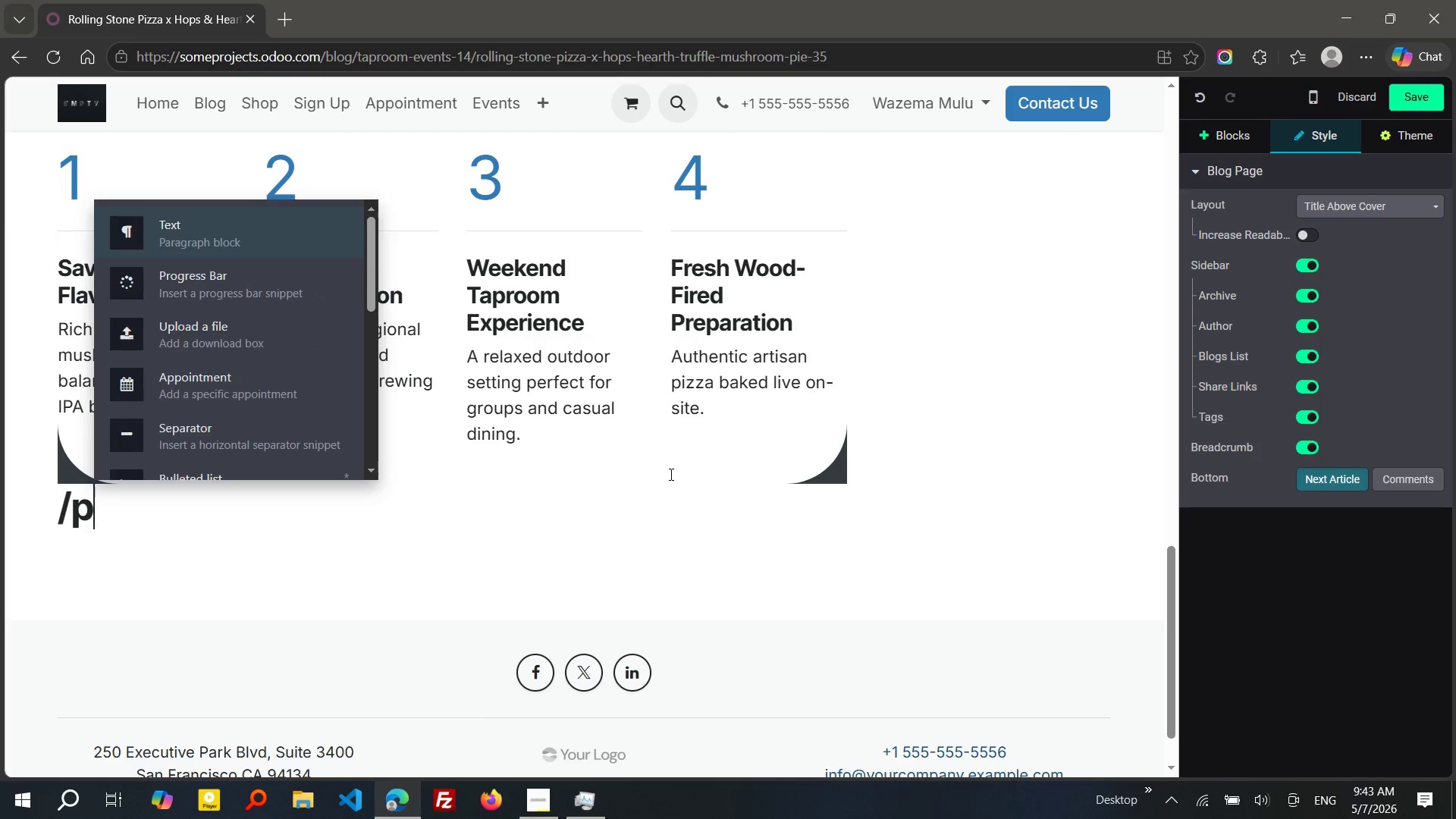 
key(Enter)
 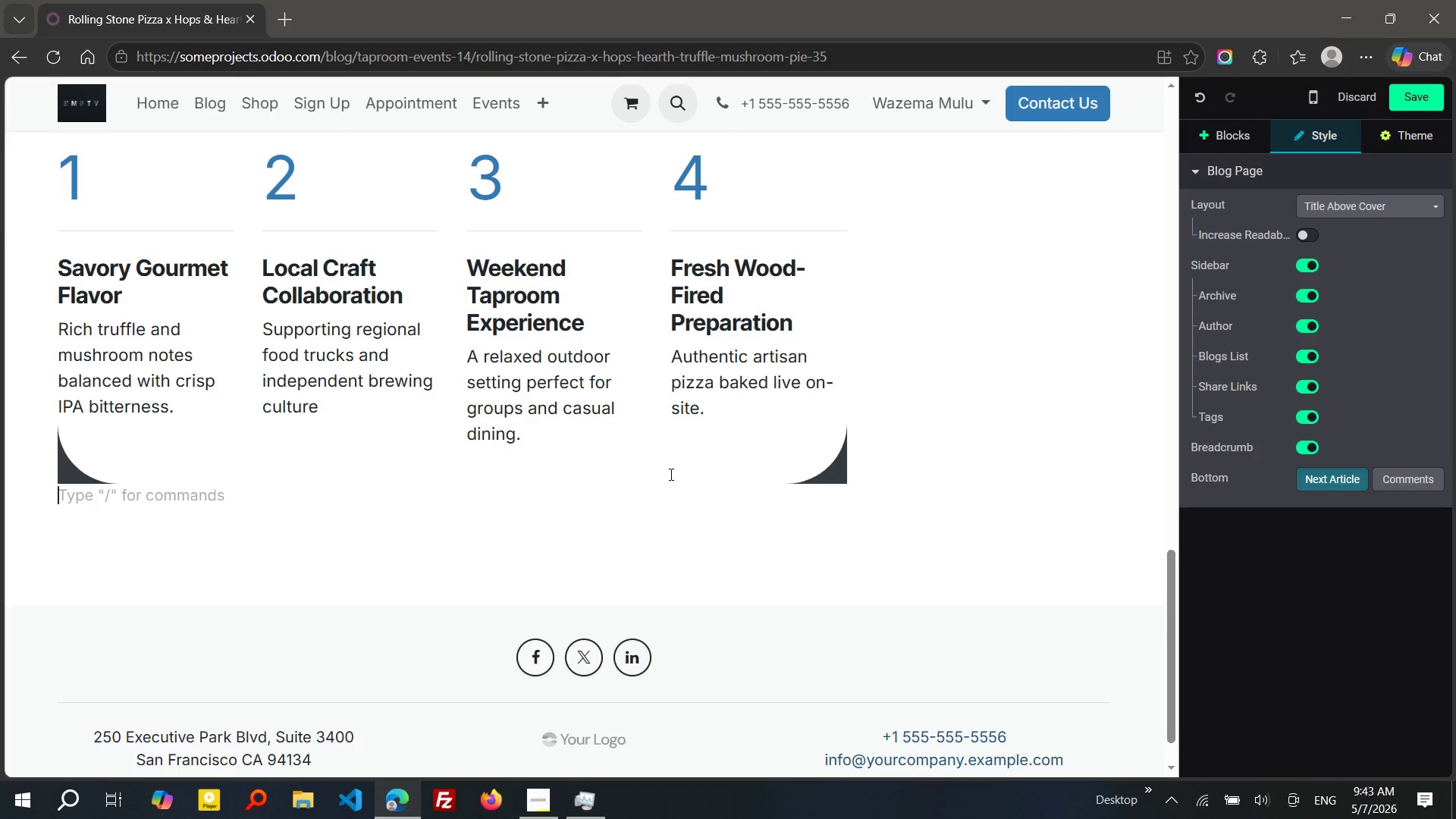 
key(Enter)
 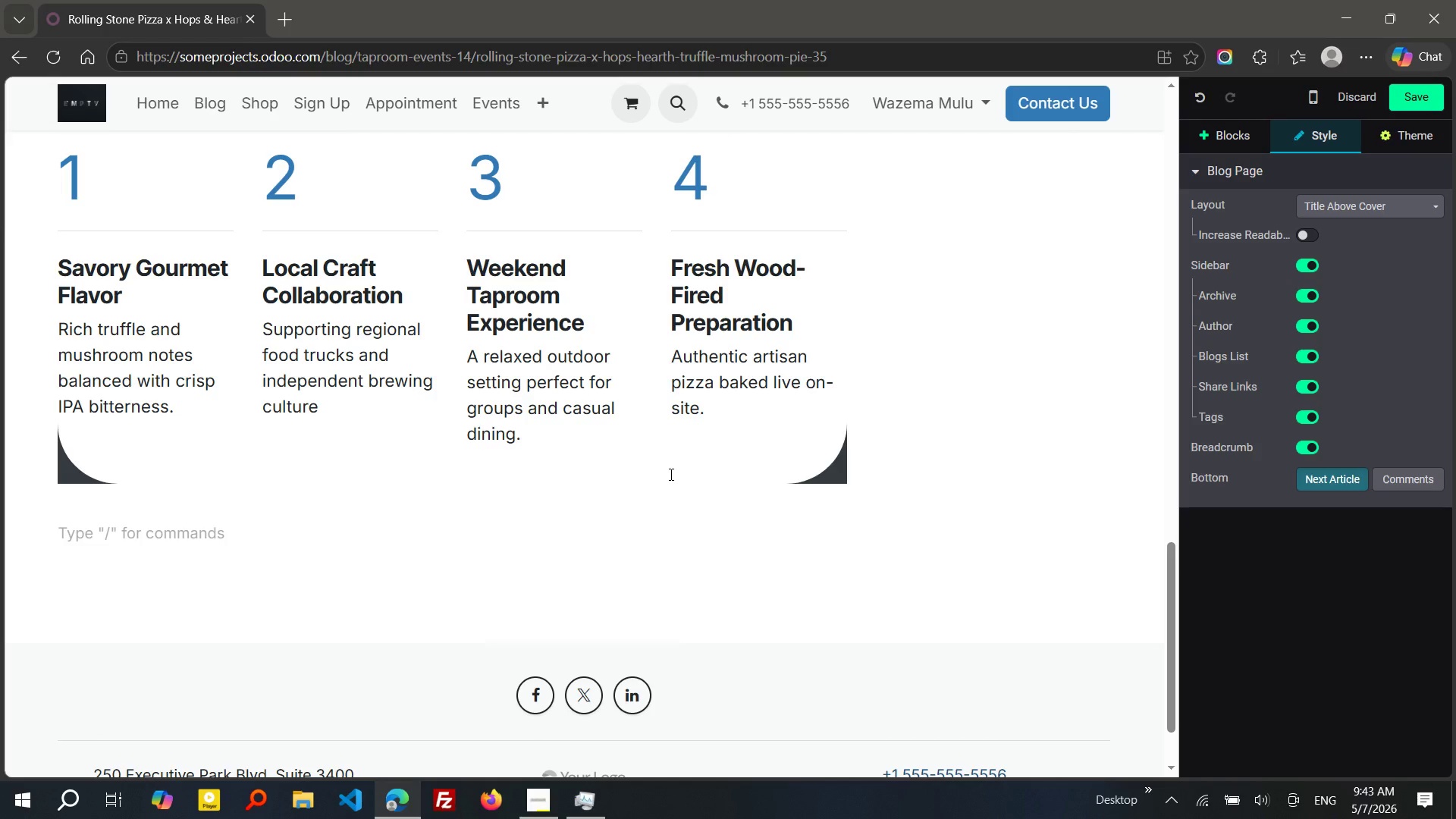 
type(/h2)
 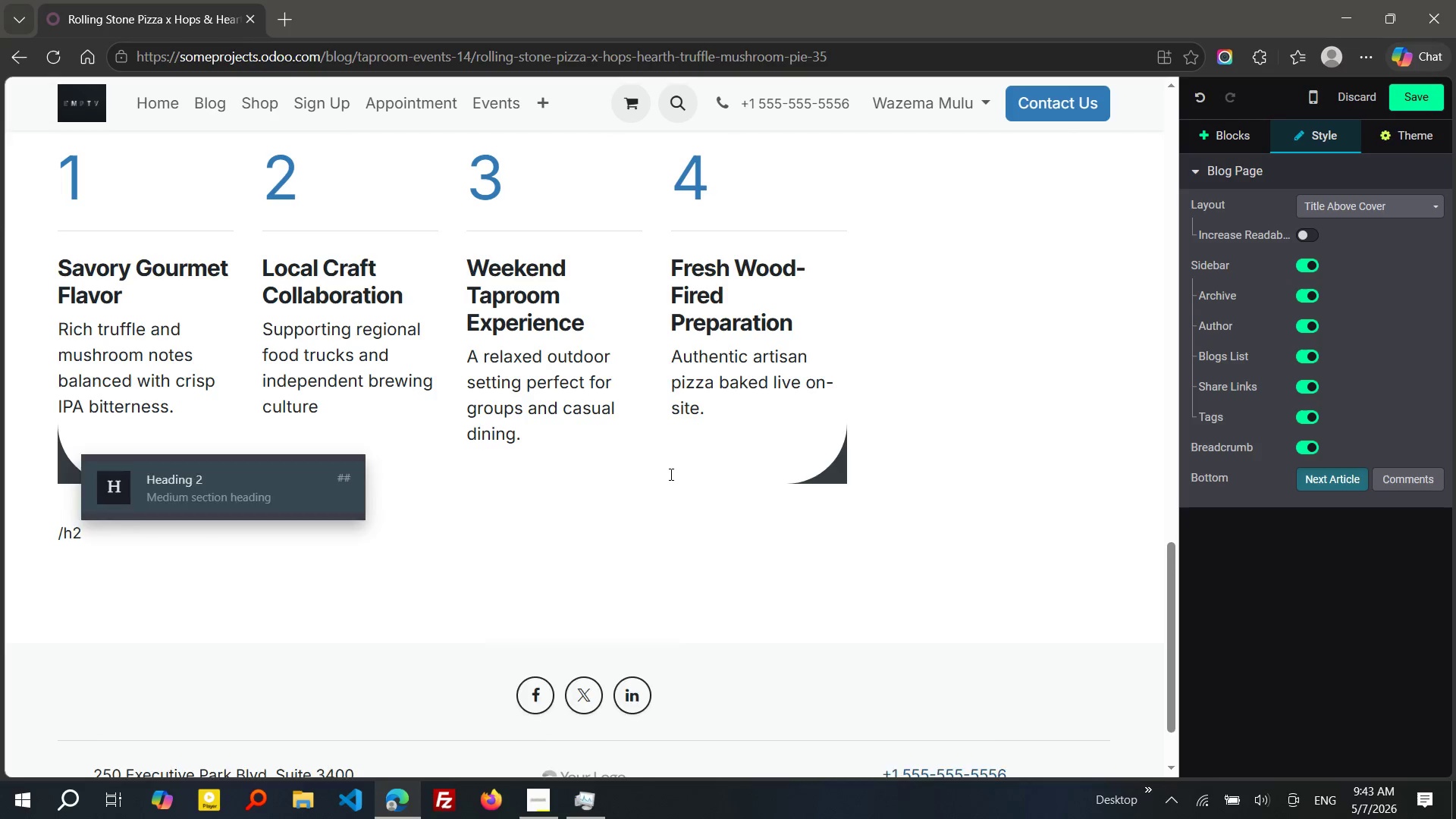 
key(Enter)
 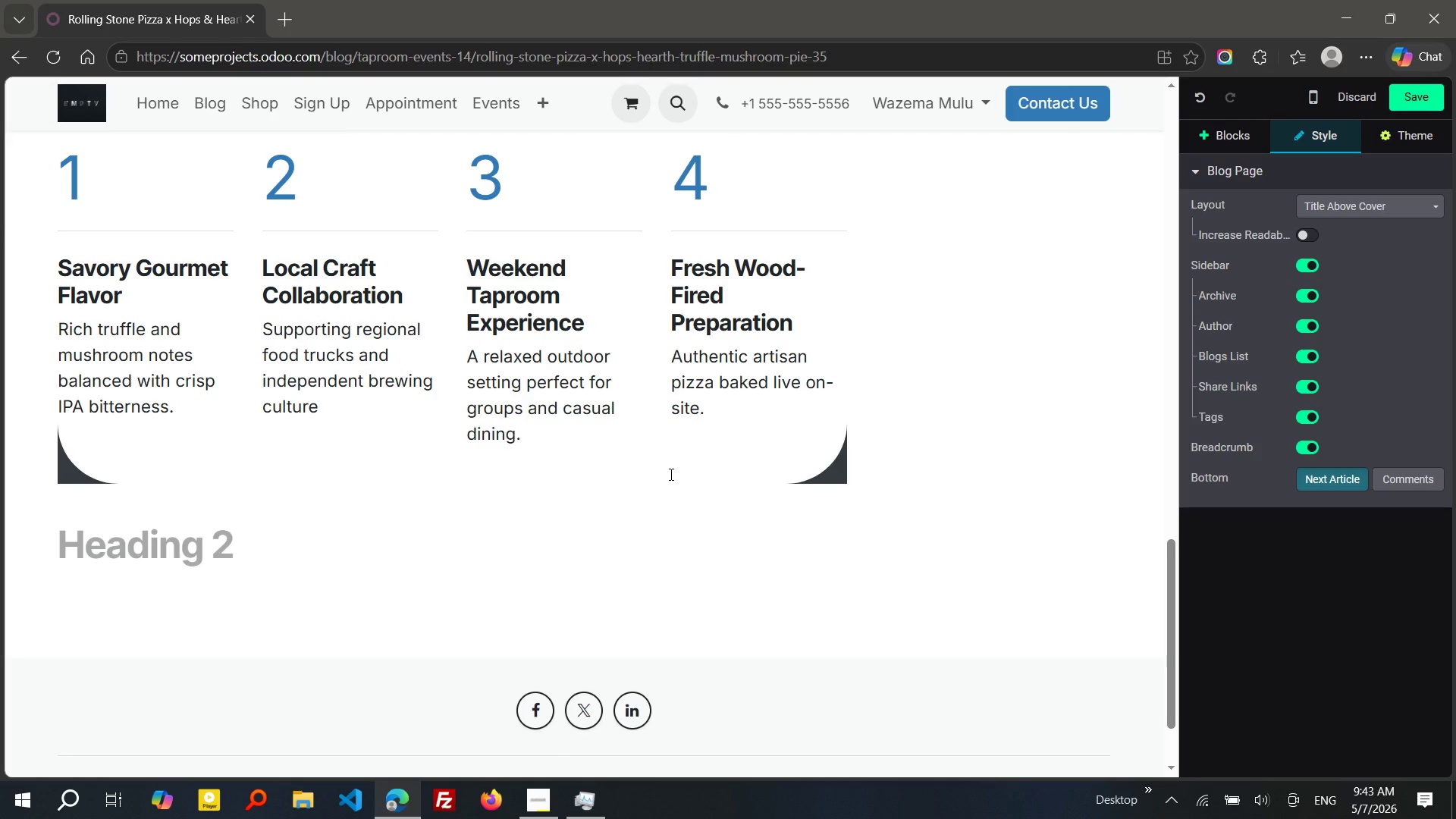 
type(GOru)
key(Backspace)
key(Backspace)
type(urmet Wheels Experience gallery)
 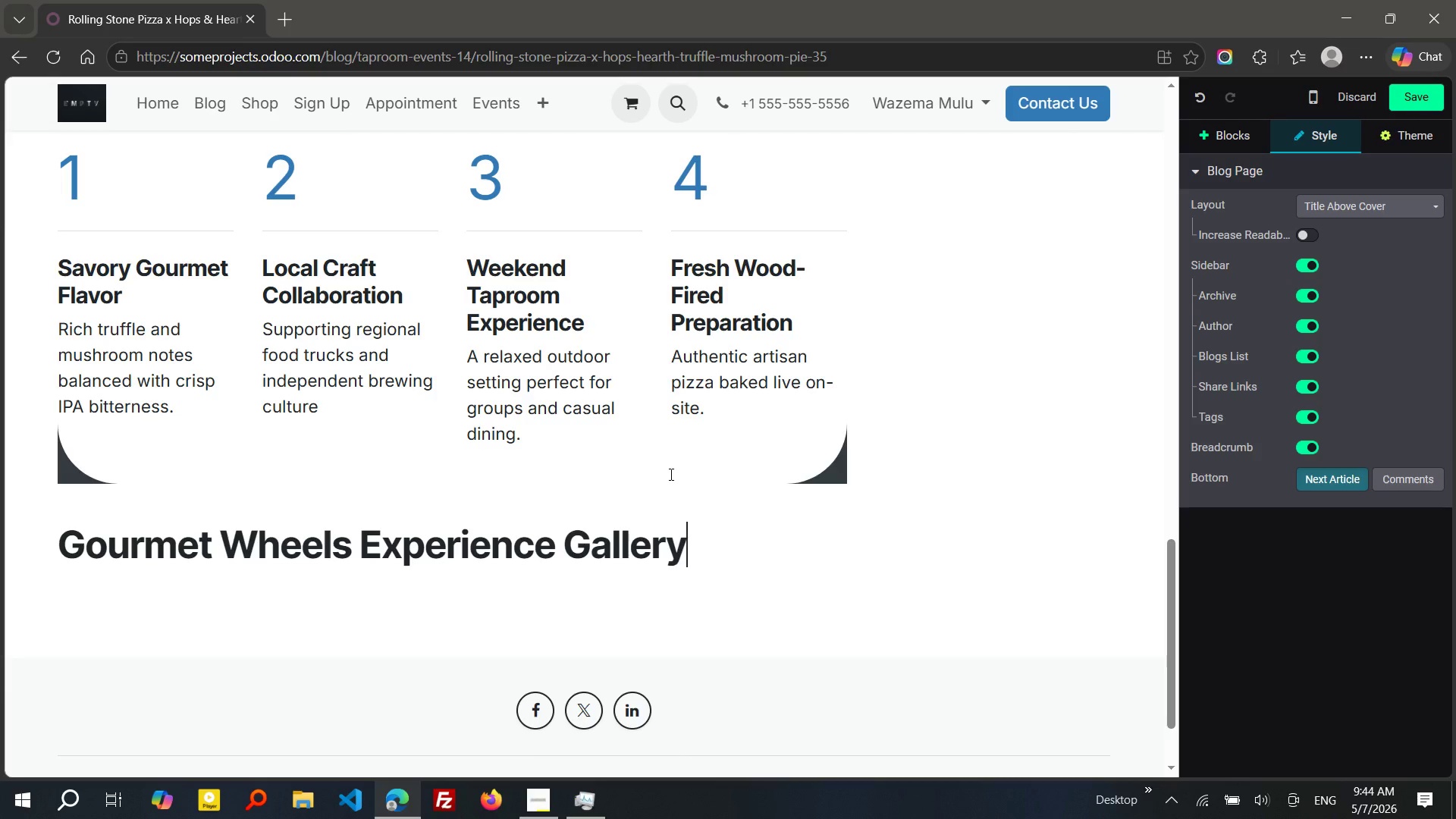 
key(Enter)
 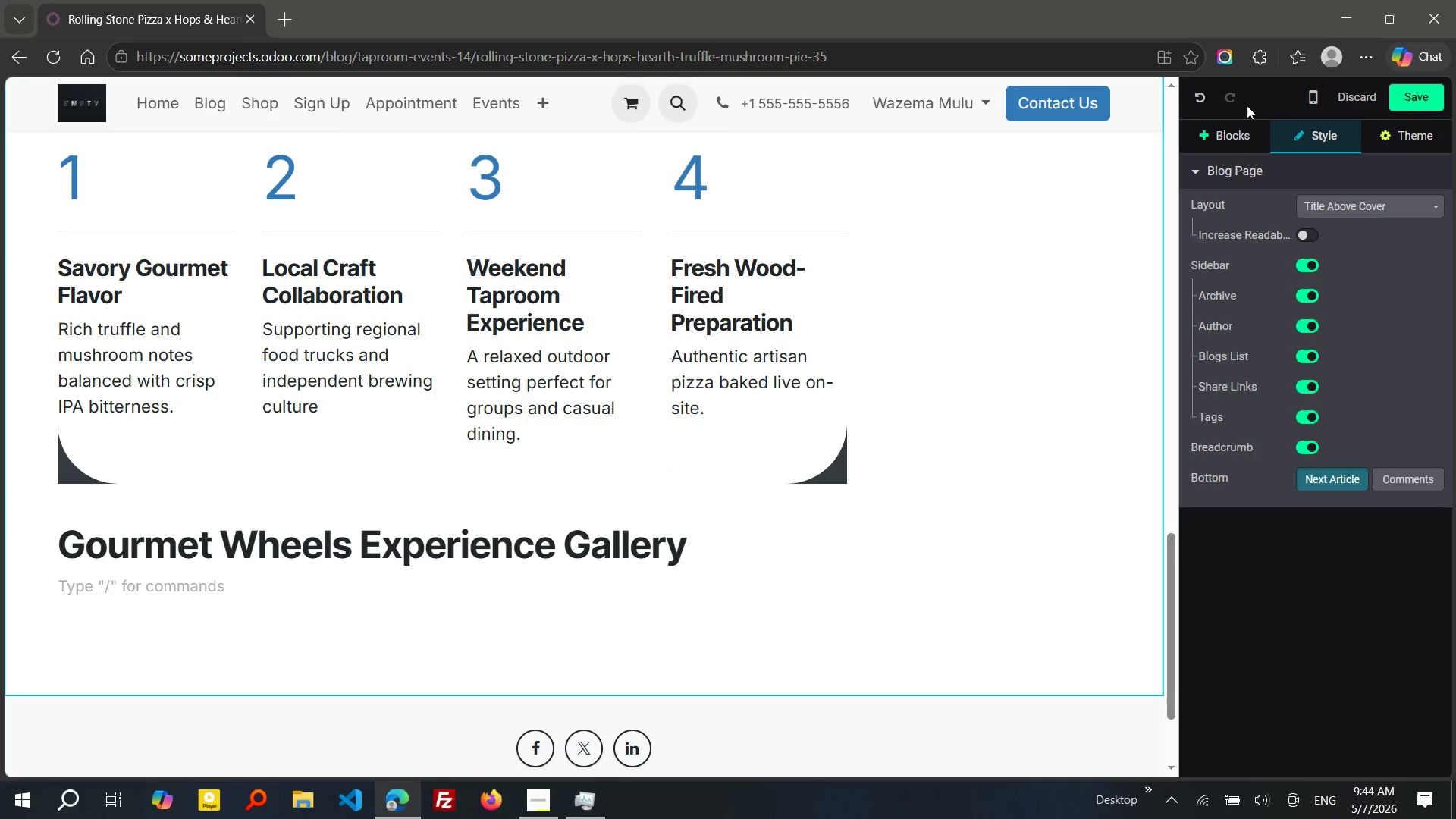 
left_click([1213, 143])
 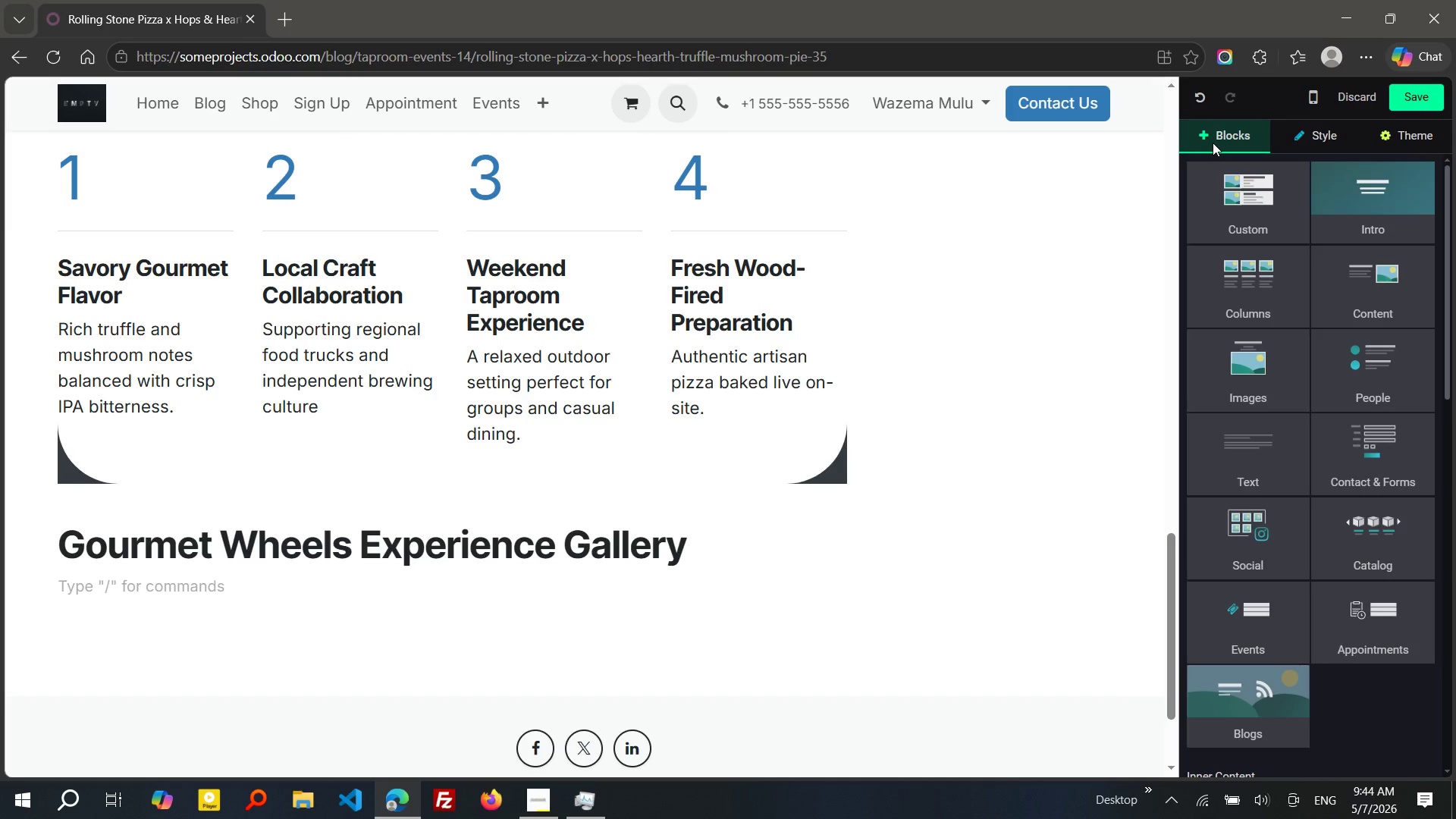 
left_click([1213, 143])
 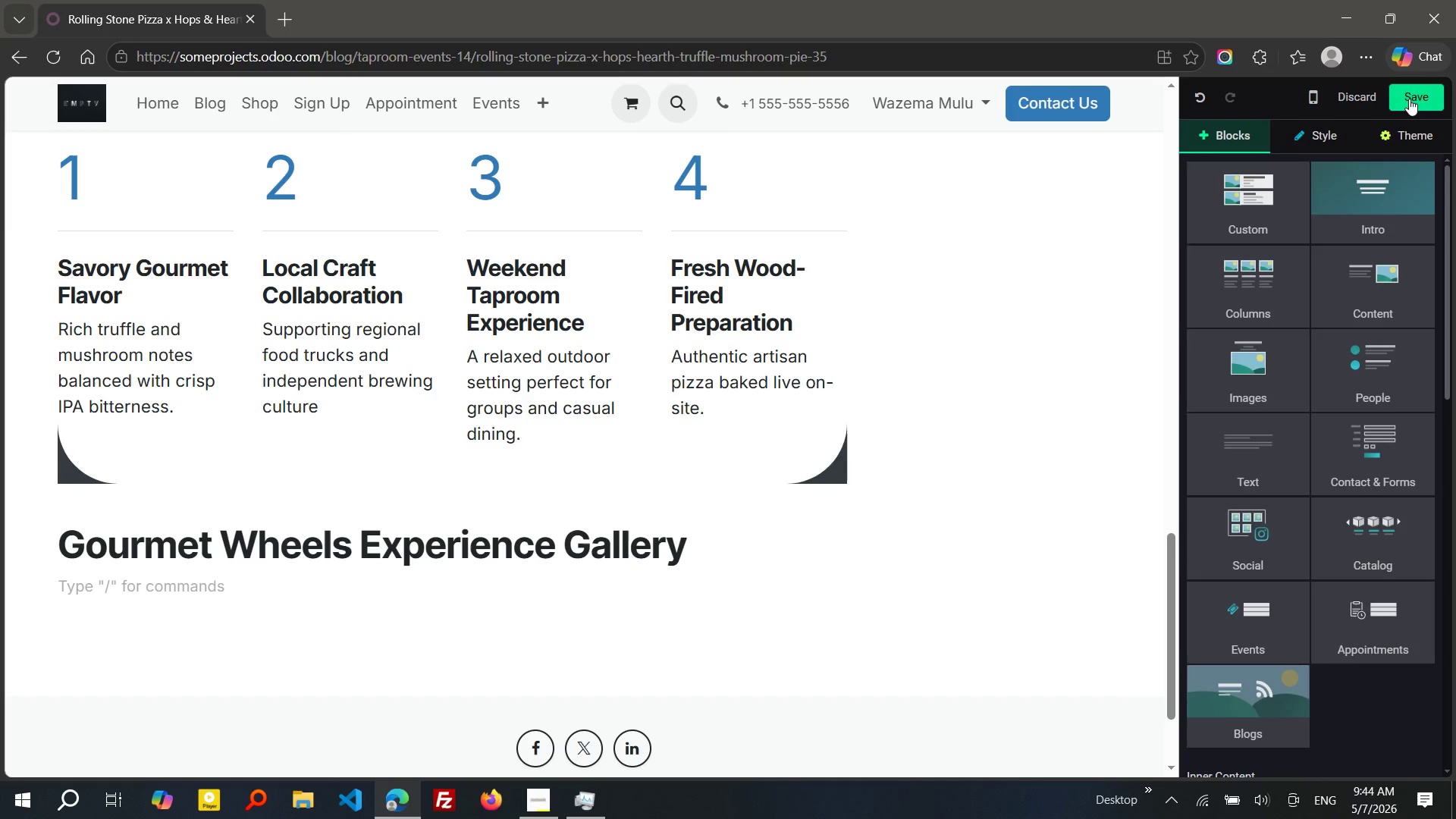 
left_click([1413, 98])
 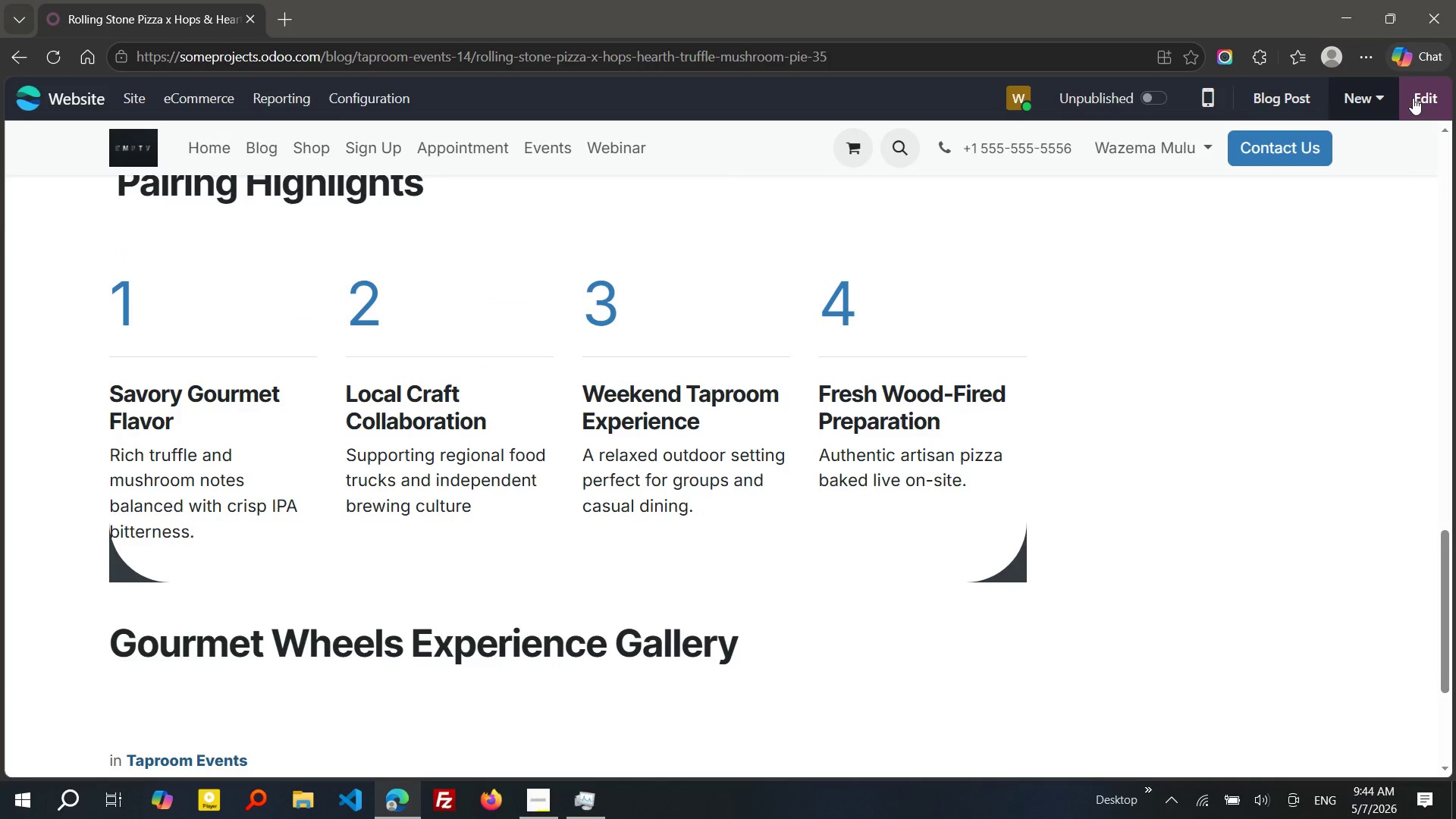 
wait(17.27)
 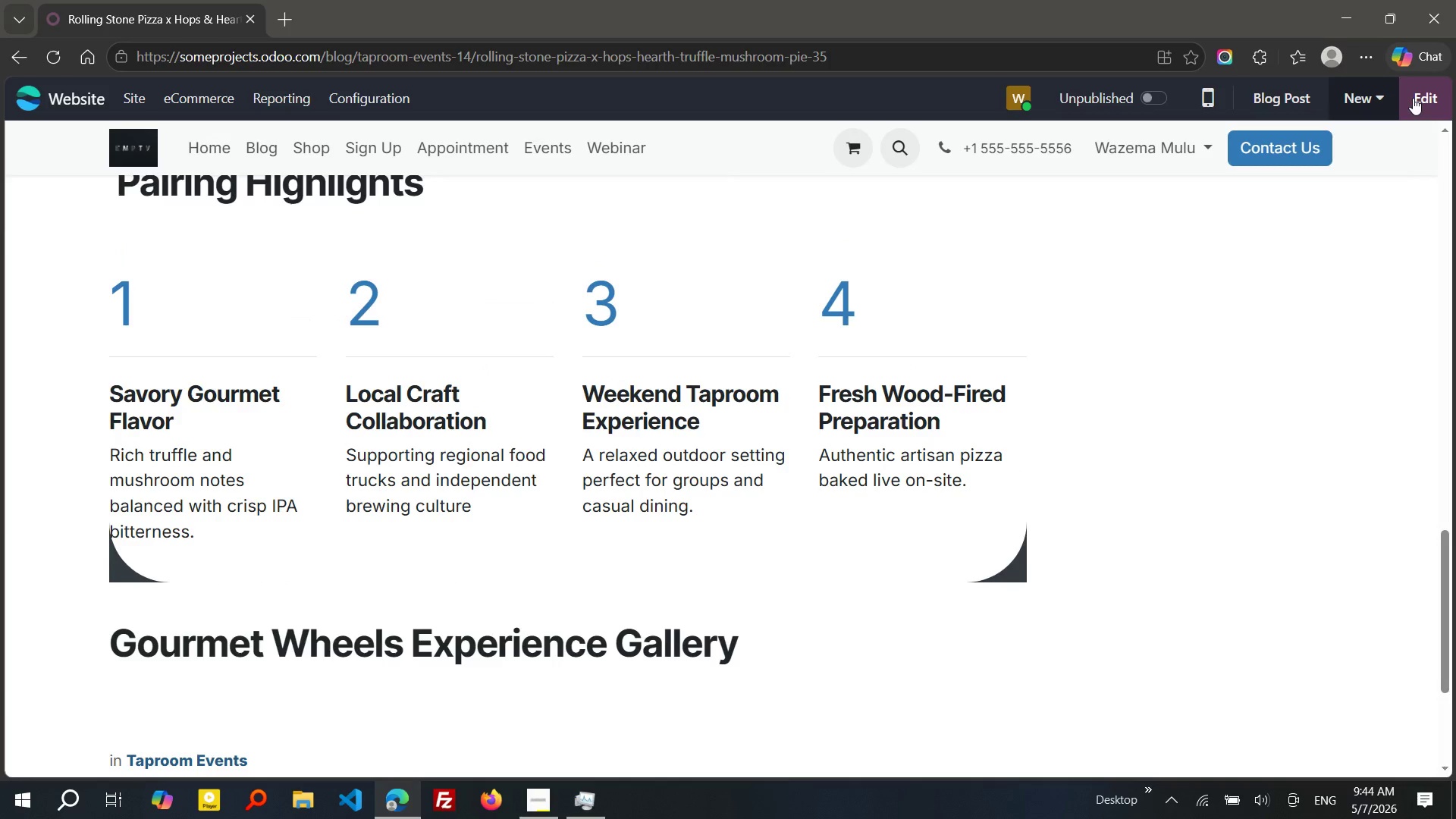 
left_click([1413, 98])
 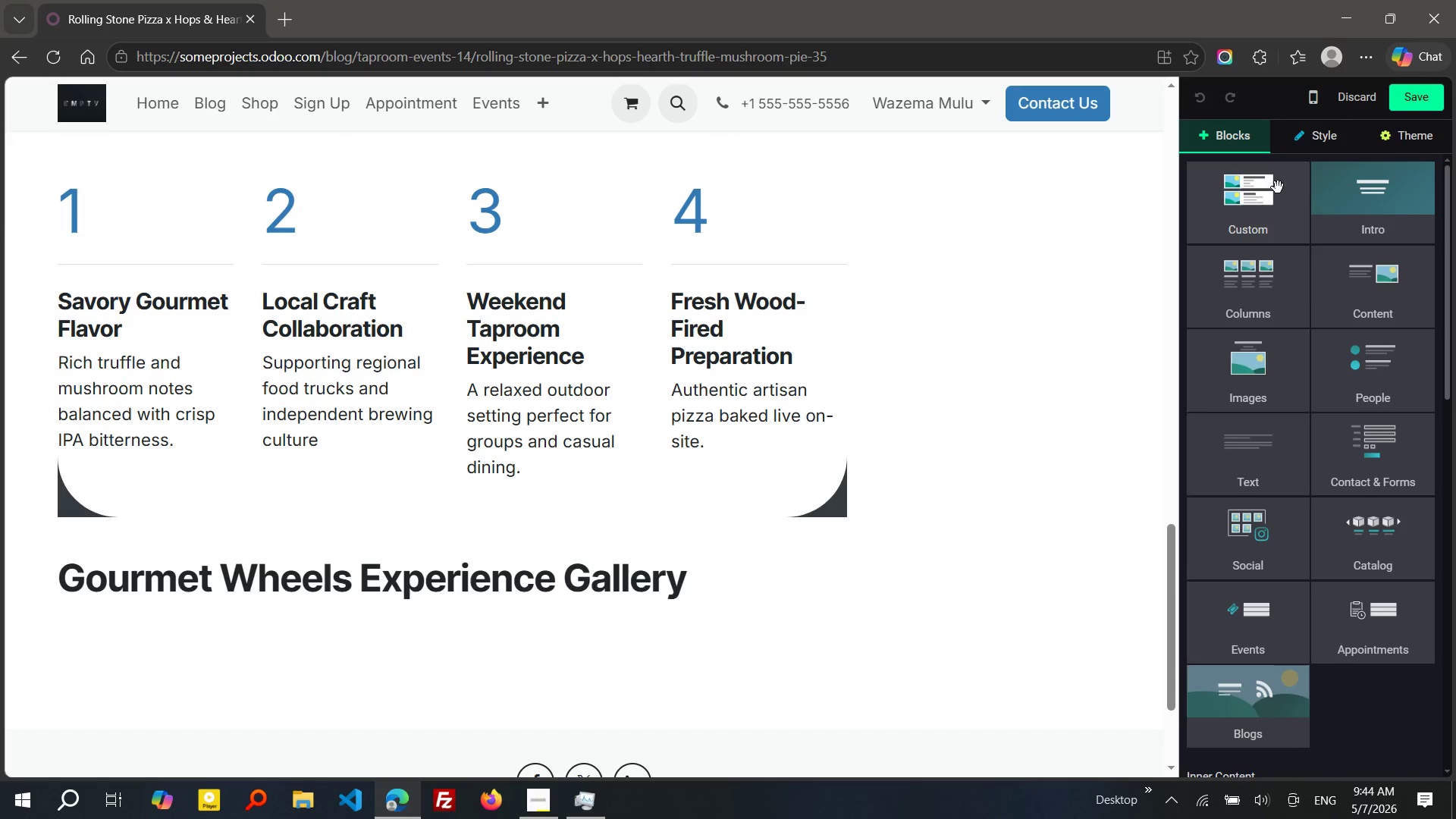 
wait(5.12)
 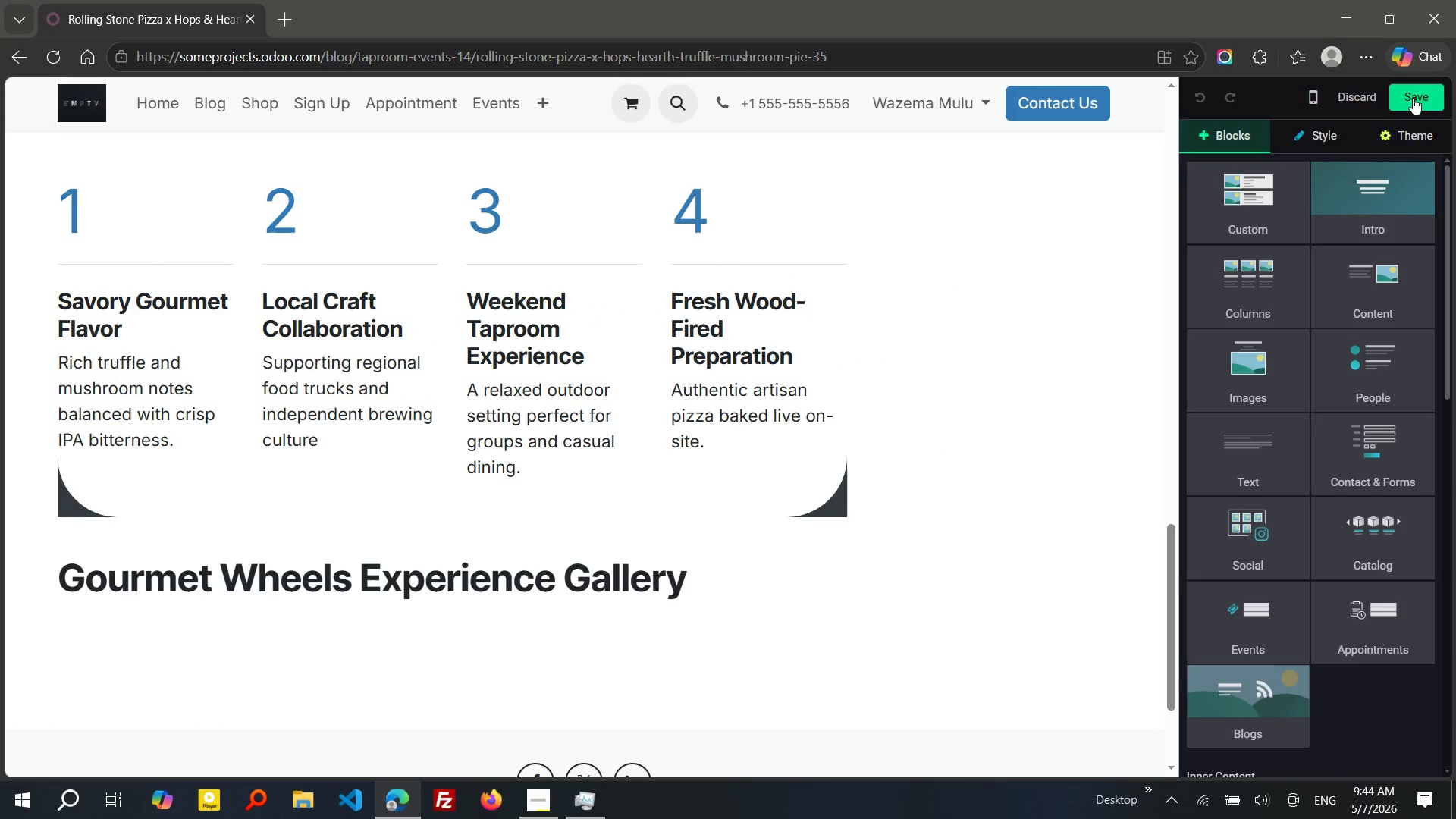 
left_click_drag(start_coordinate=[1360, 292], to_coordinate=[609, 626])
 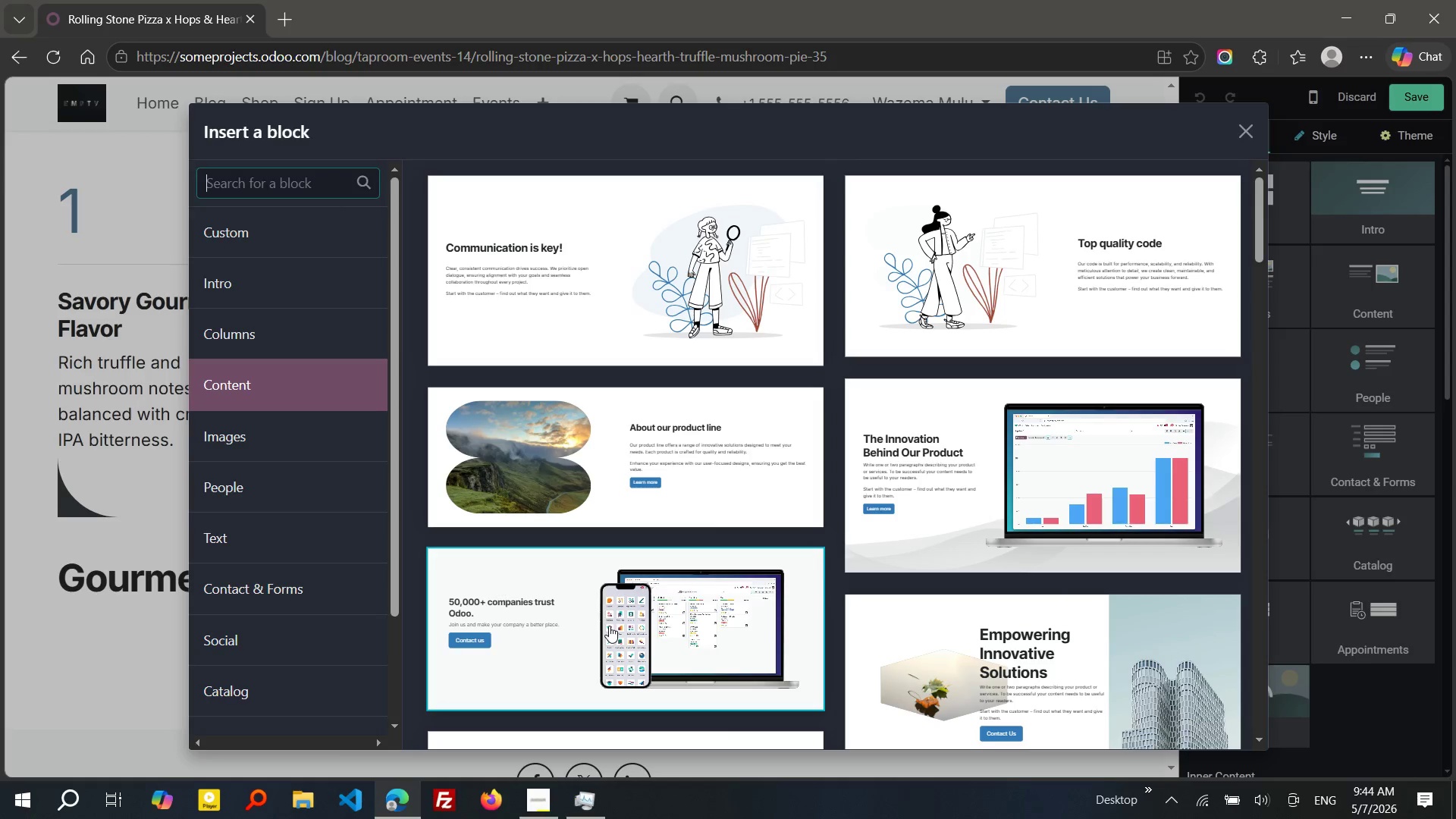 
type(car)
 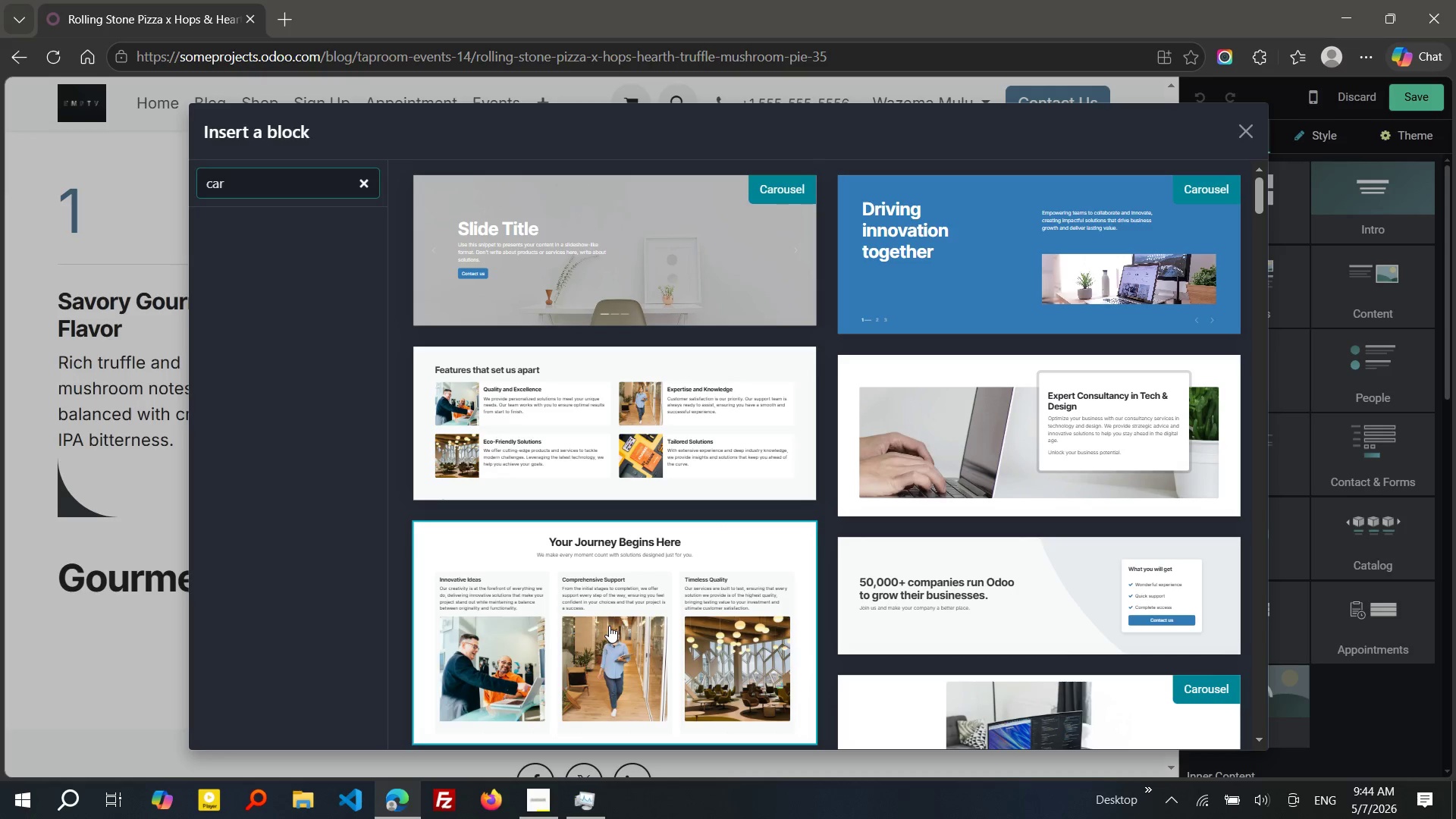 
type(ousel)
 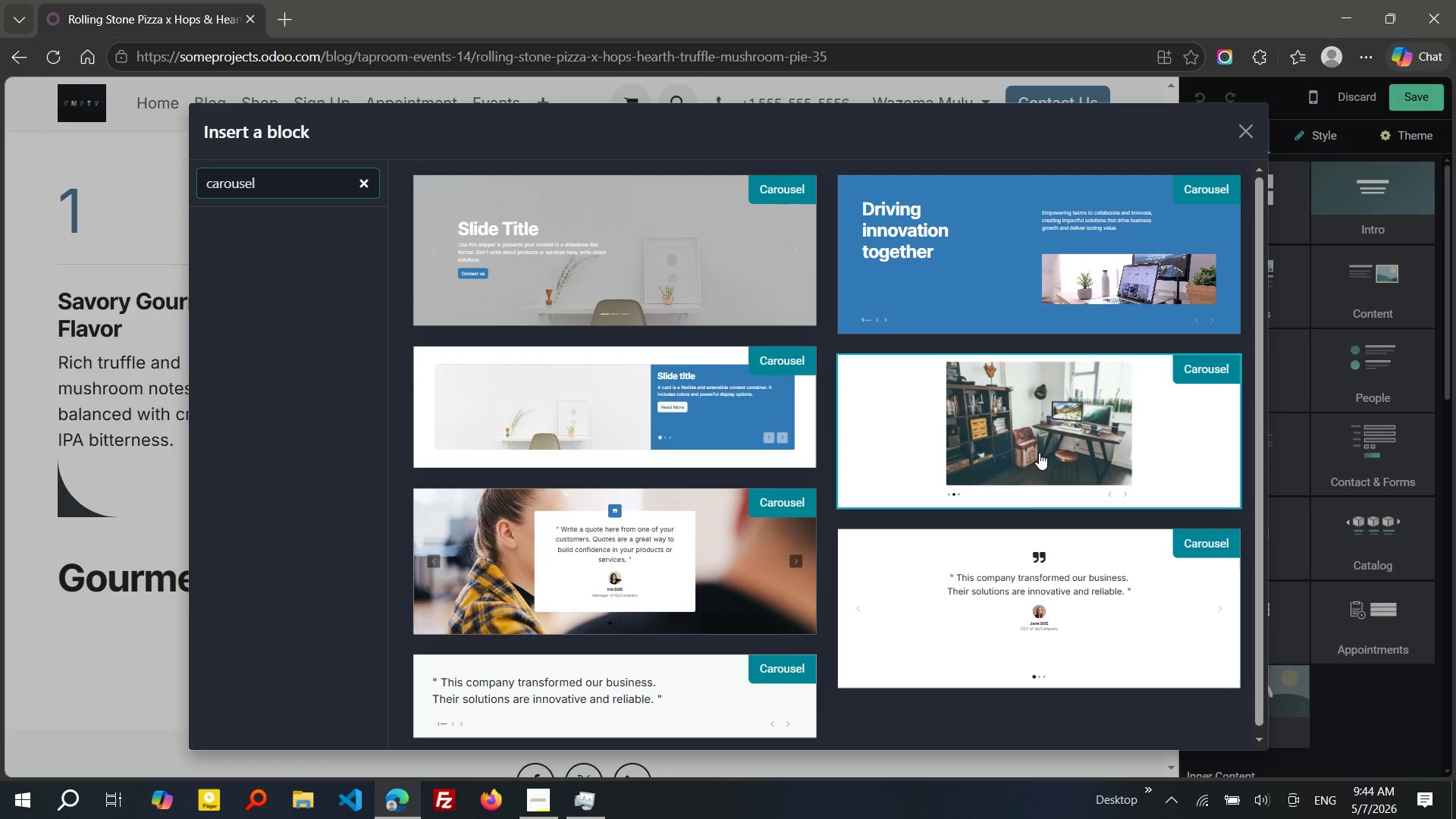 
wait(15.11)
 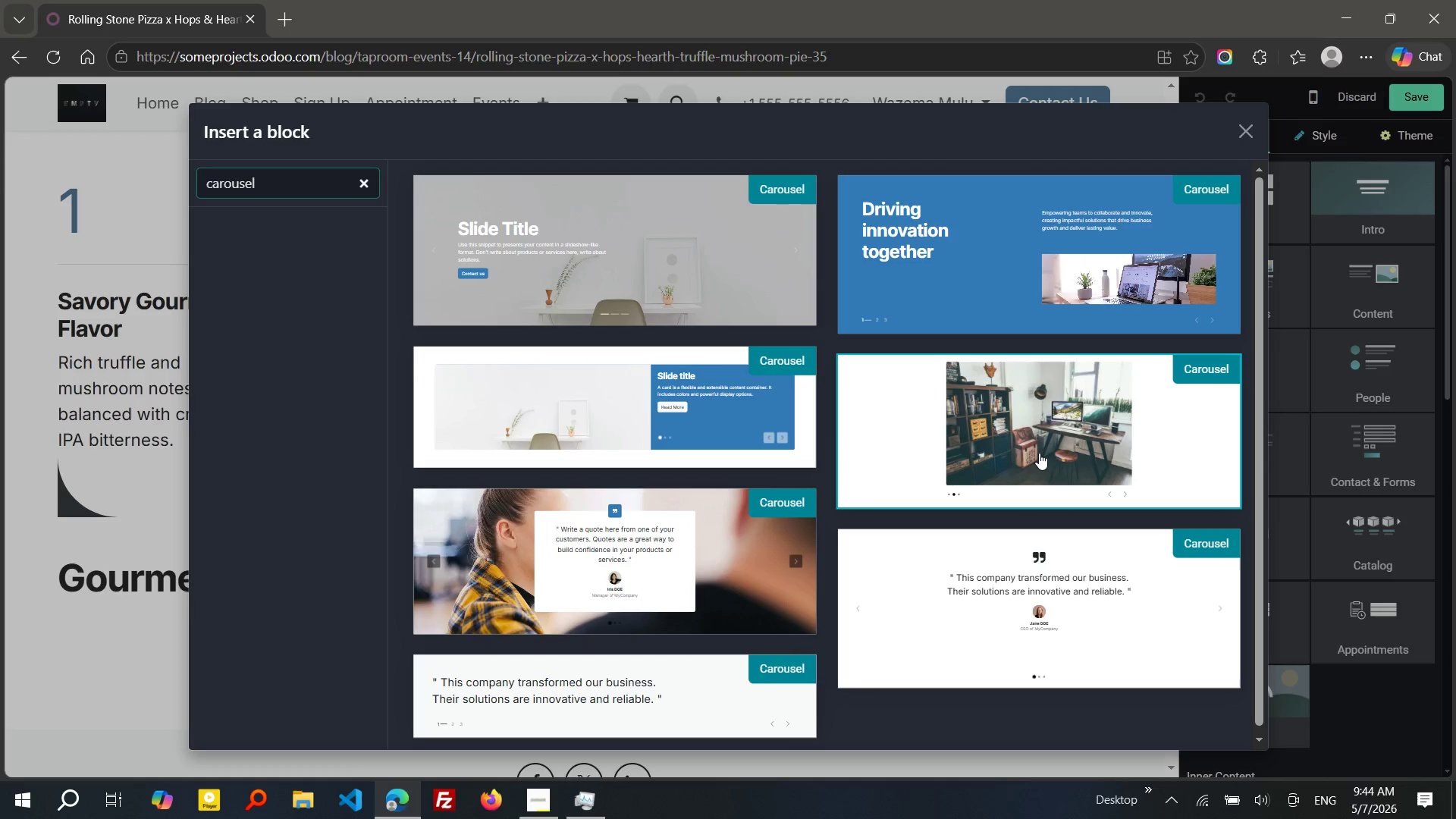 
left_click([1039, 453])
 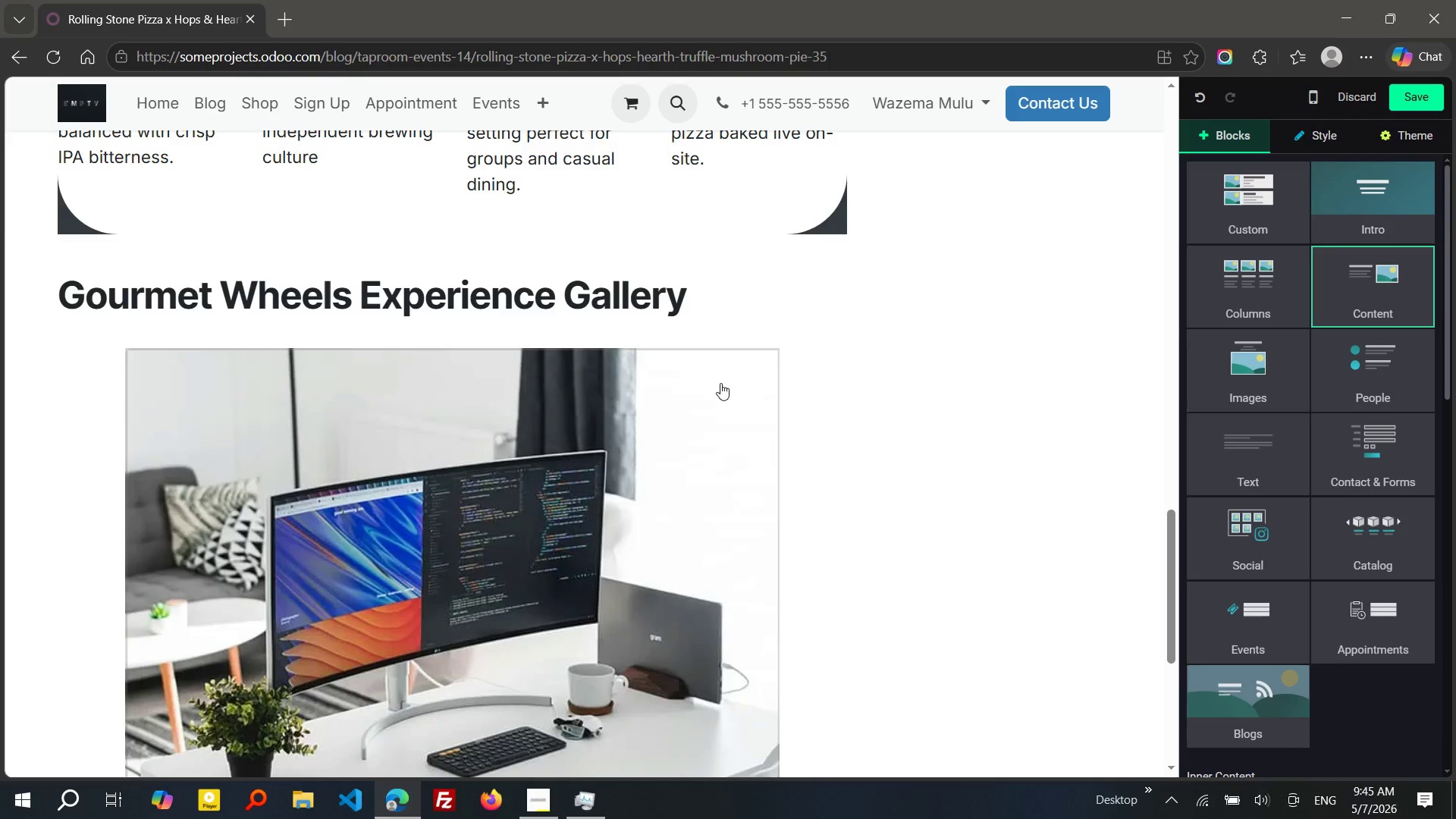 
wait(13.11)
 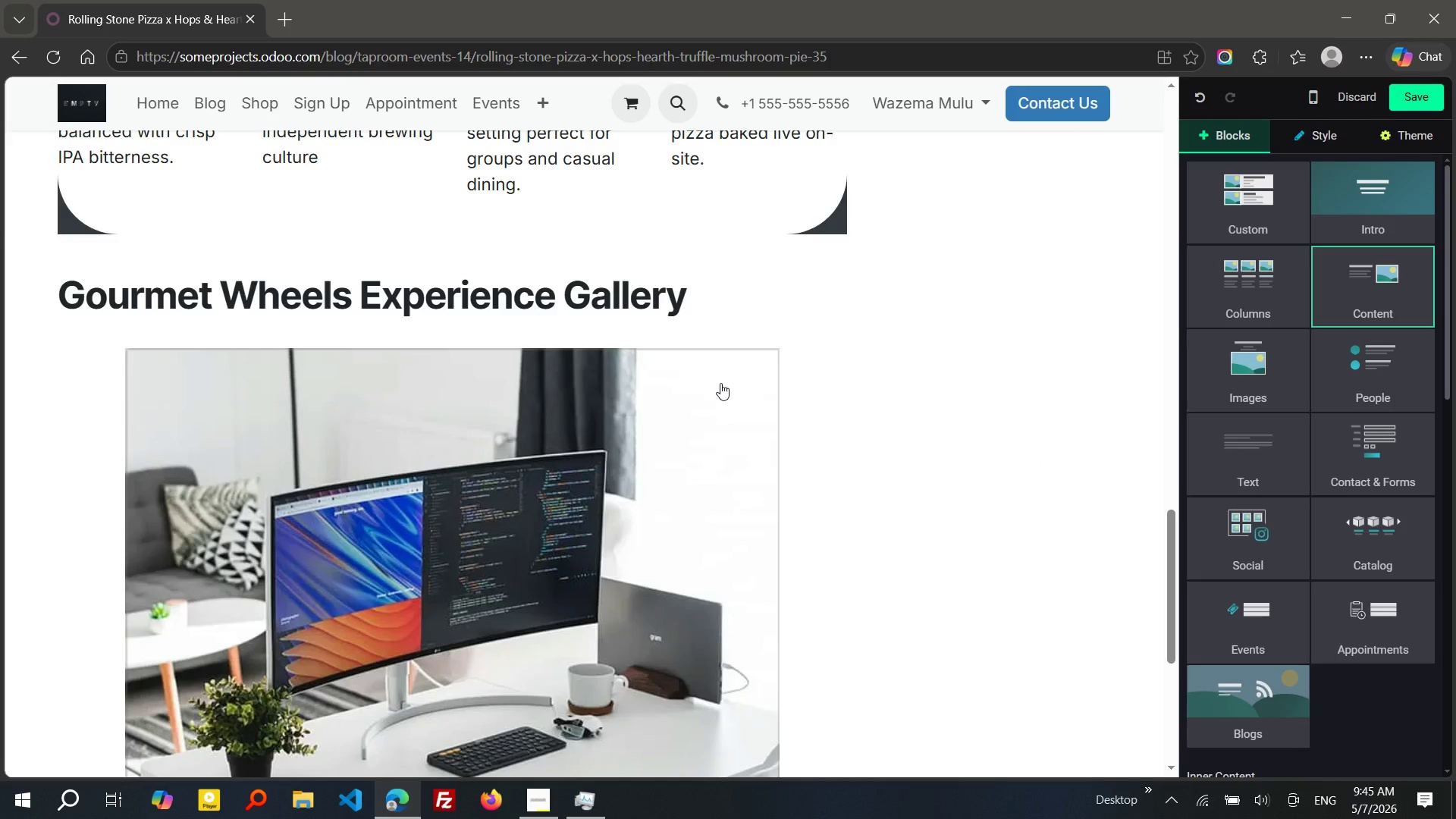 
left_click([554, 482])
 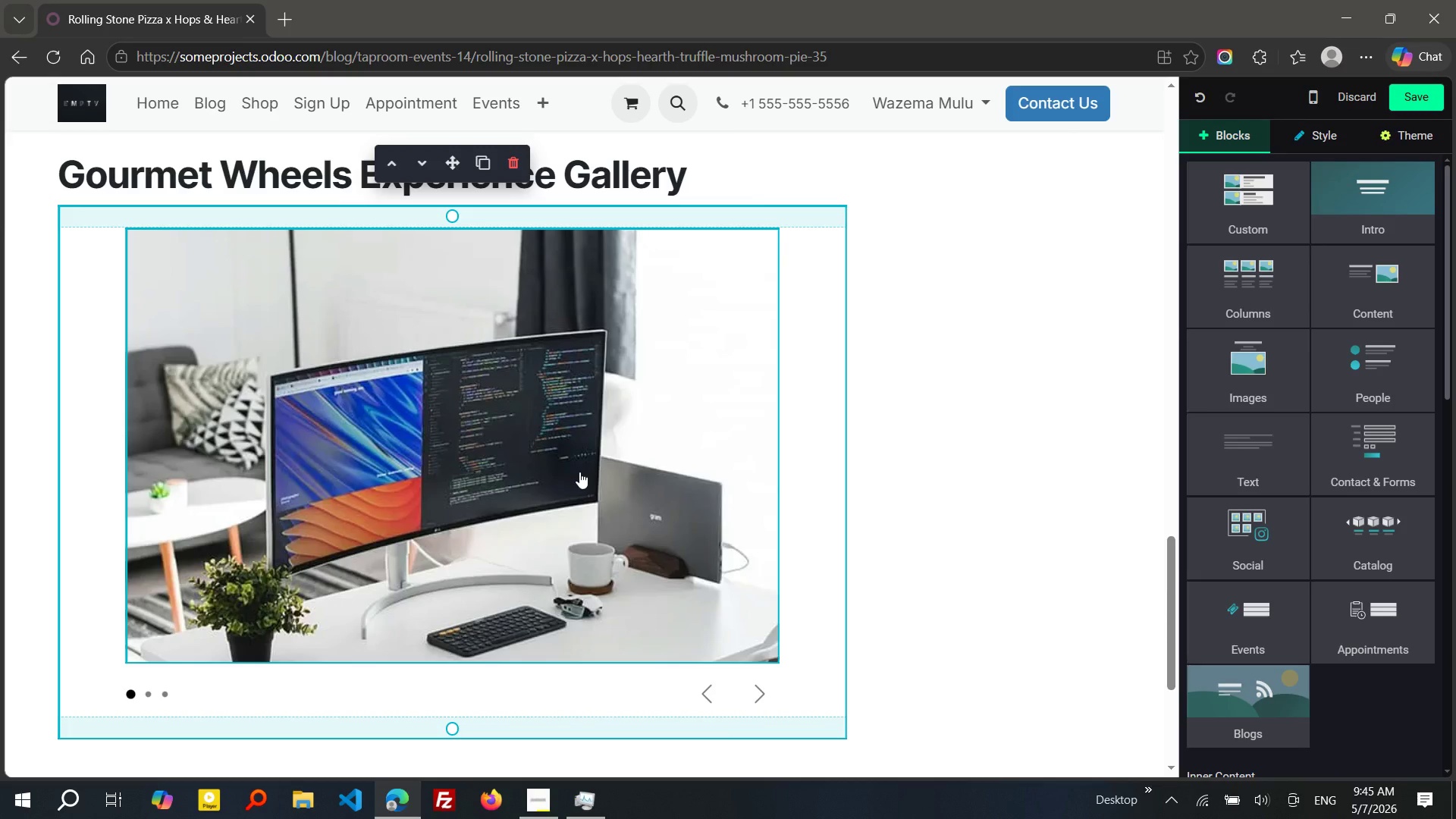 
wait(6.31)
 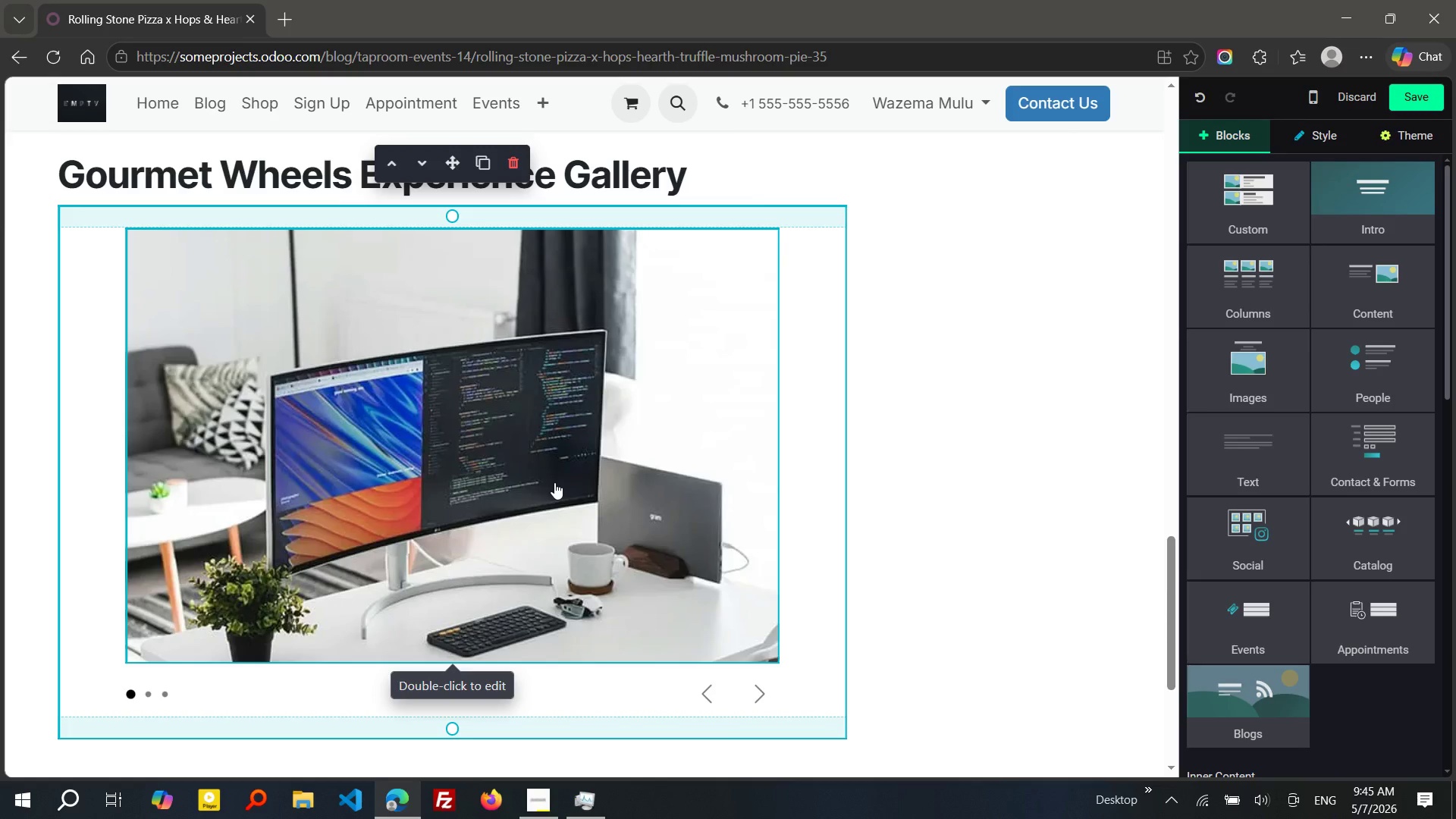 
left_click([604, 811])
 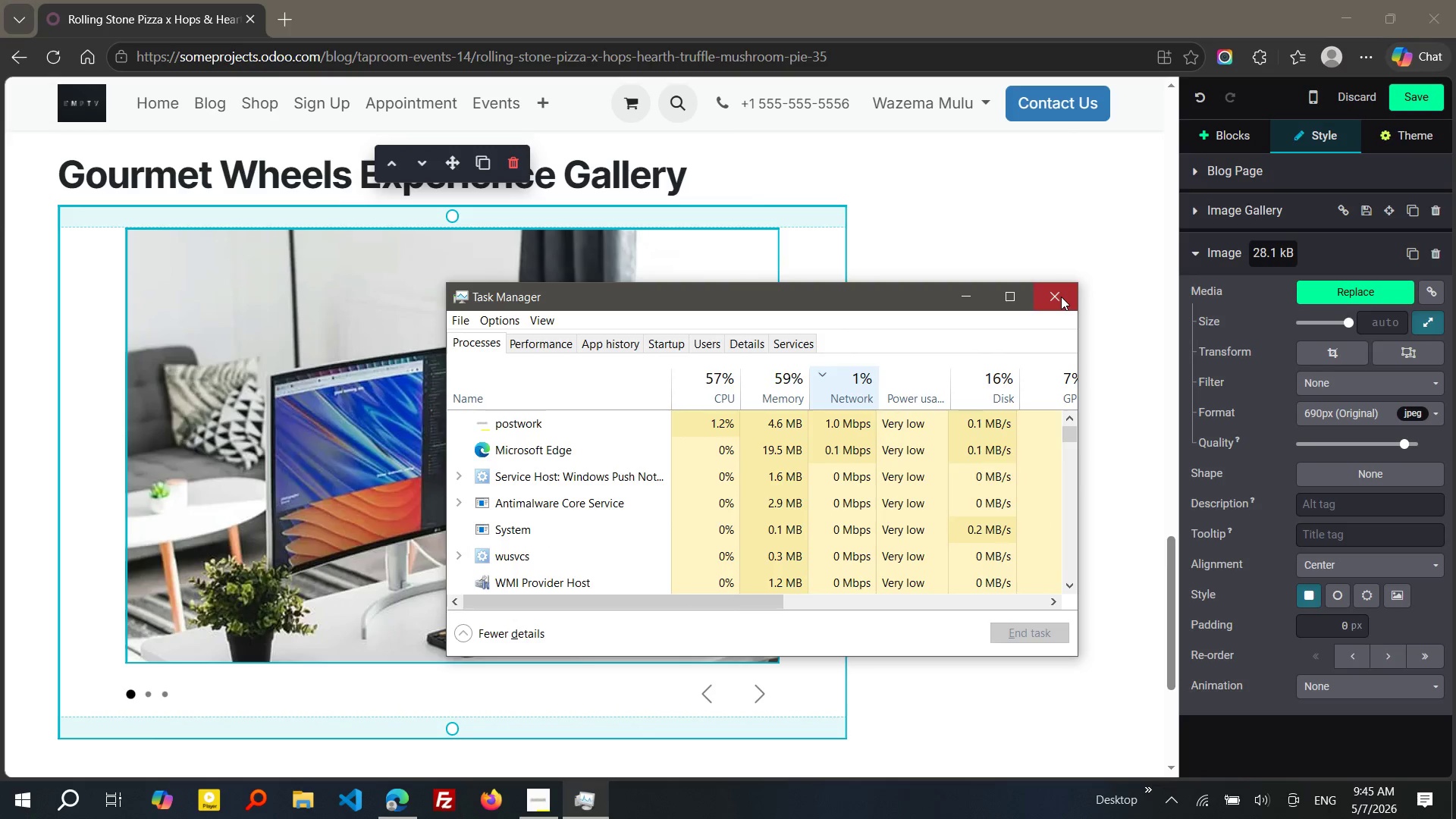 
key(Control+Shift+Escape)
 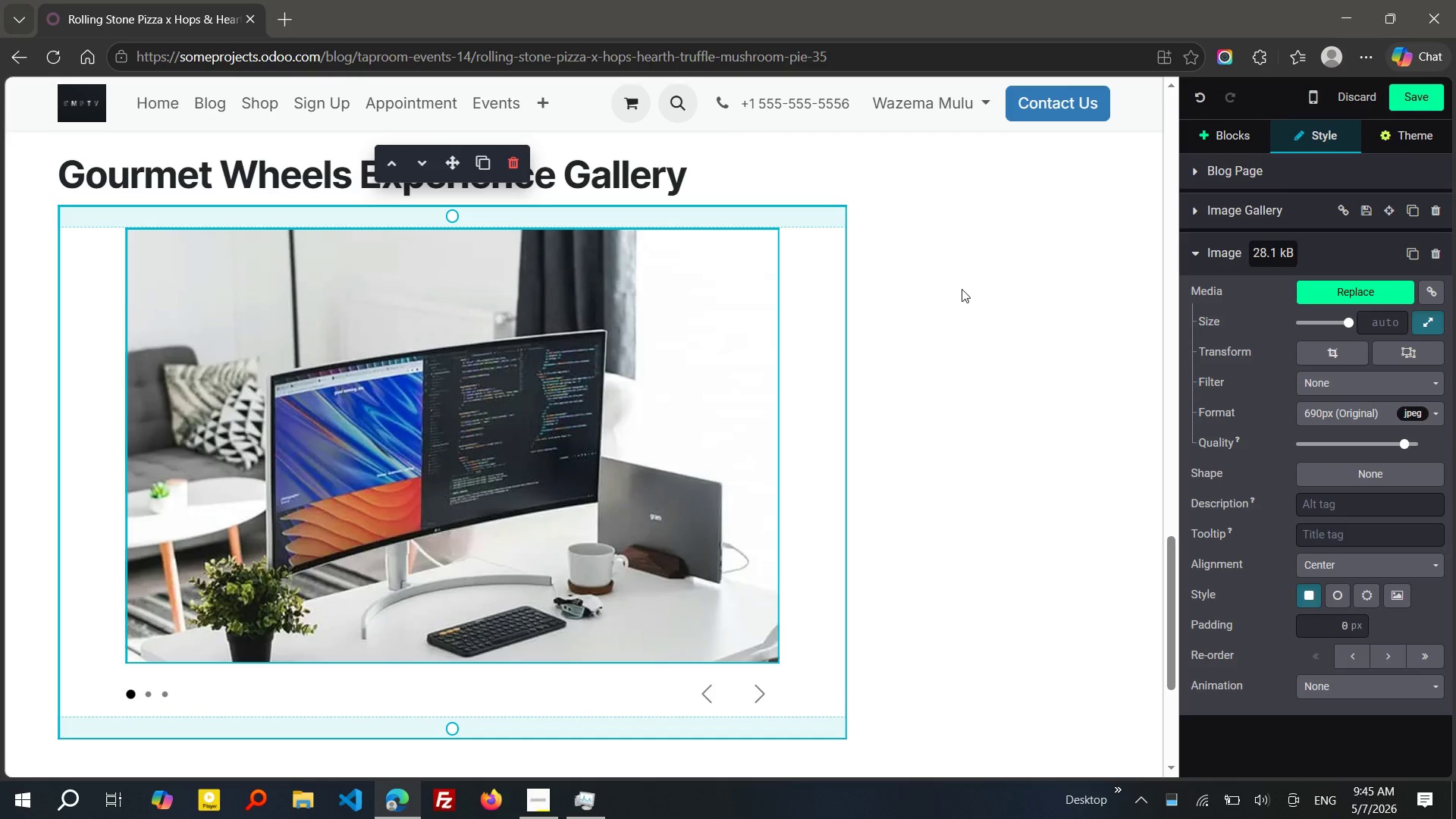 
wait(29.73)
 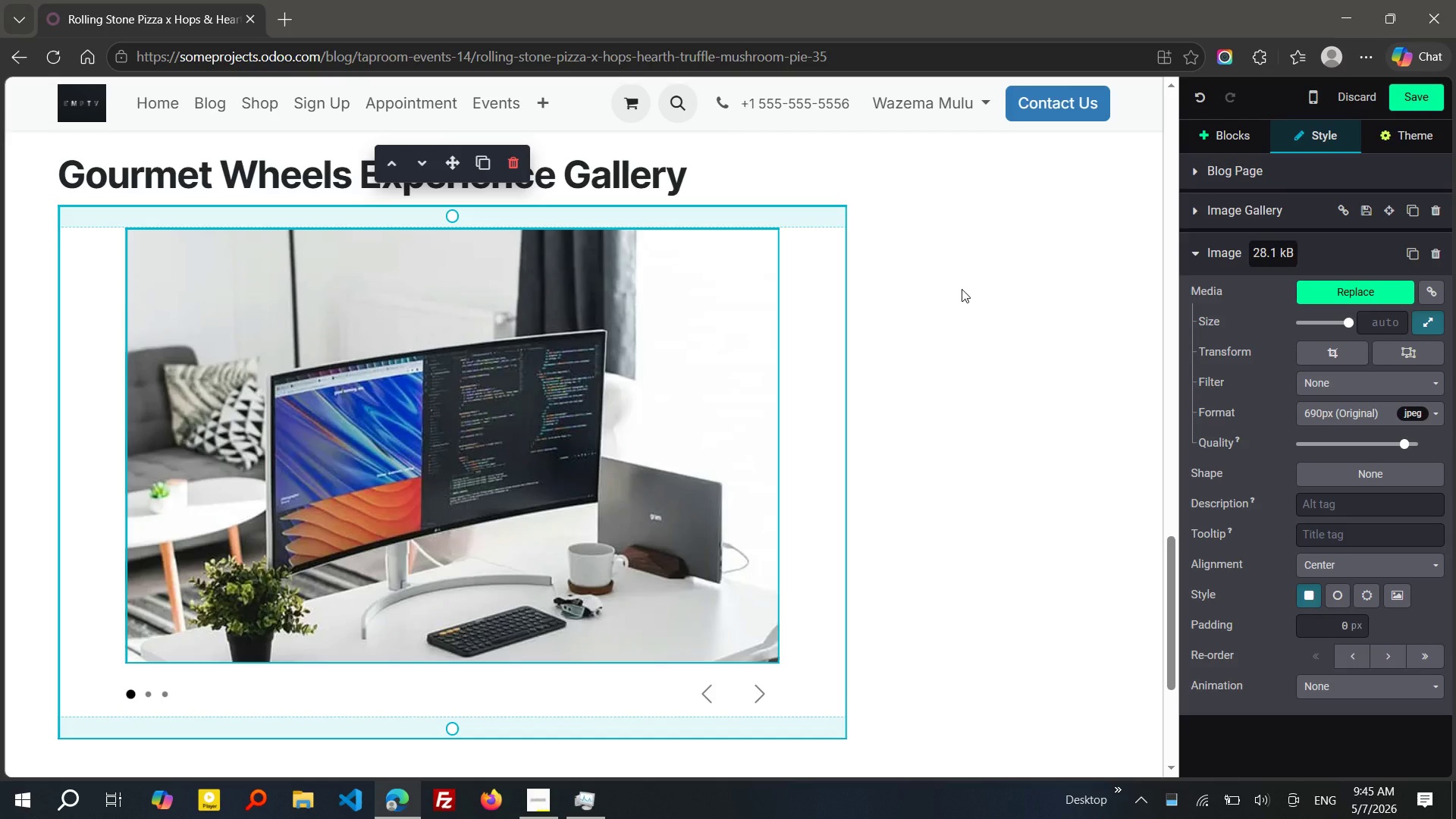 
left_click([1344, 280])
 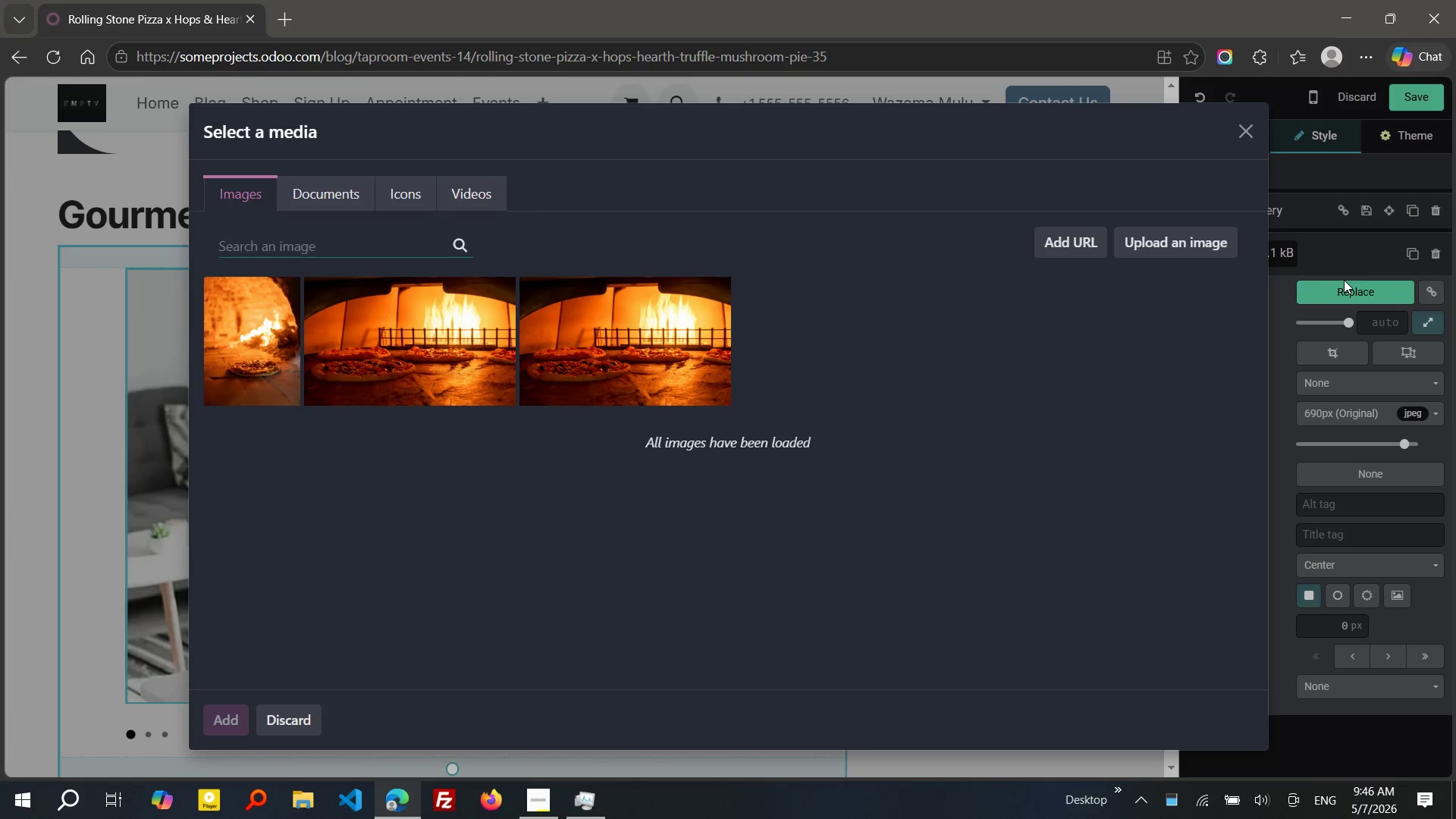 
wait(19.17)
 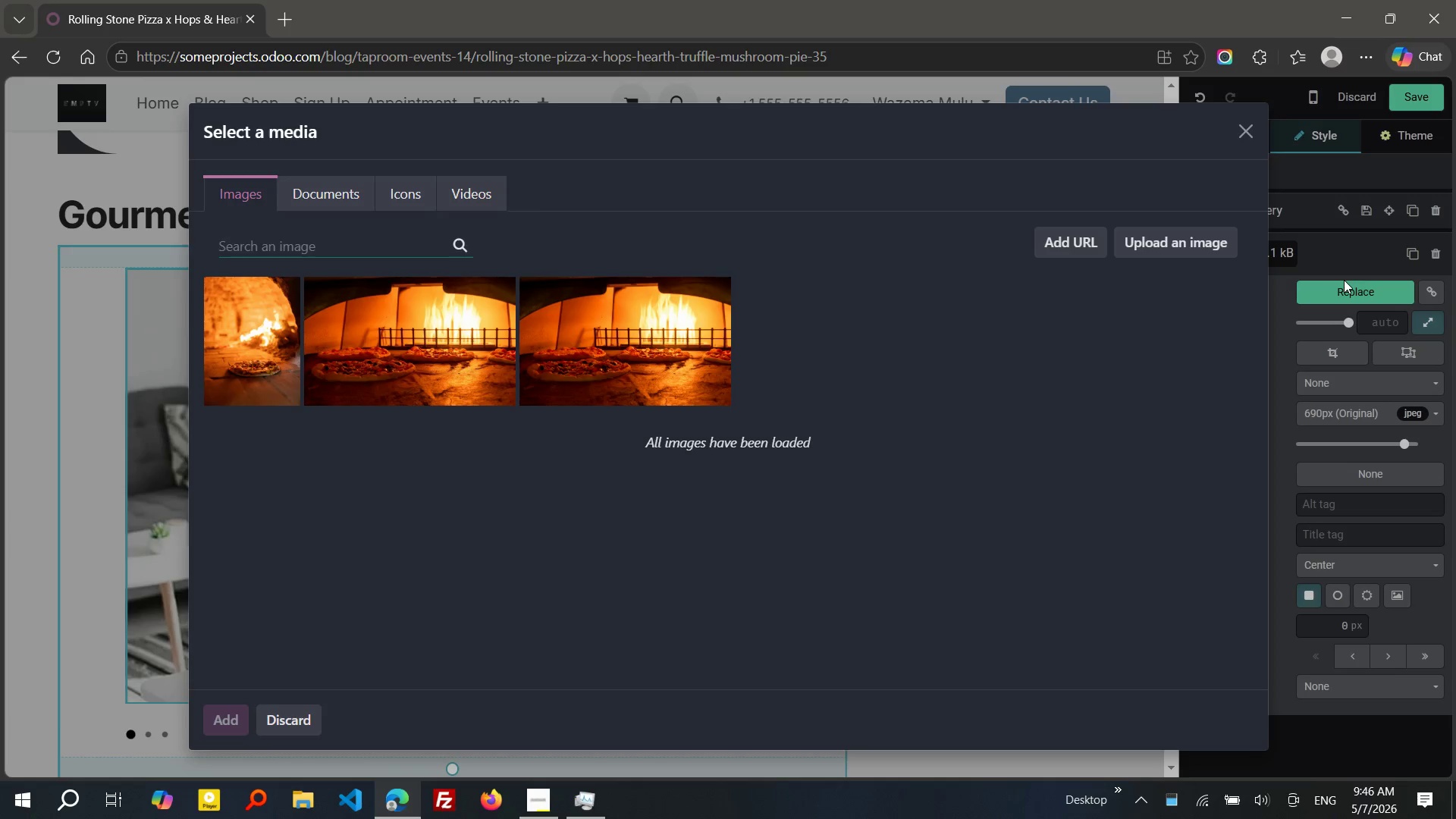 
type(pizza and beer pairing)
 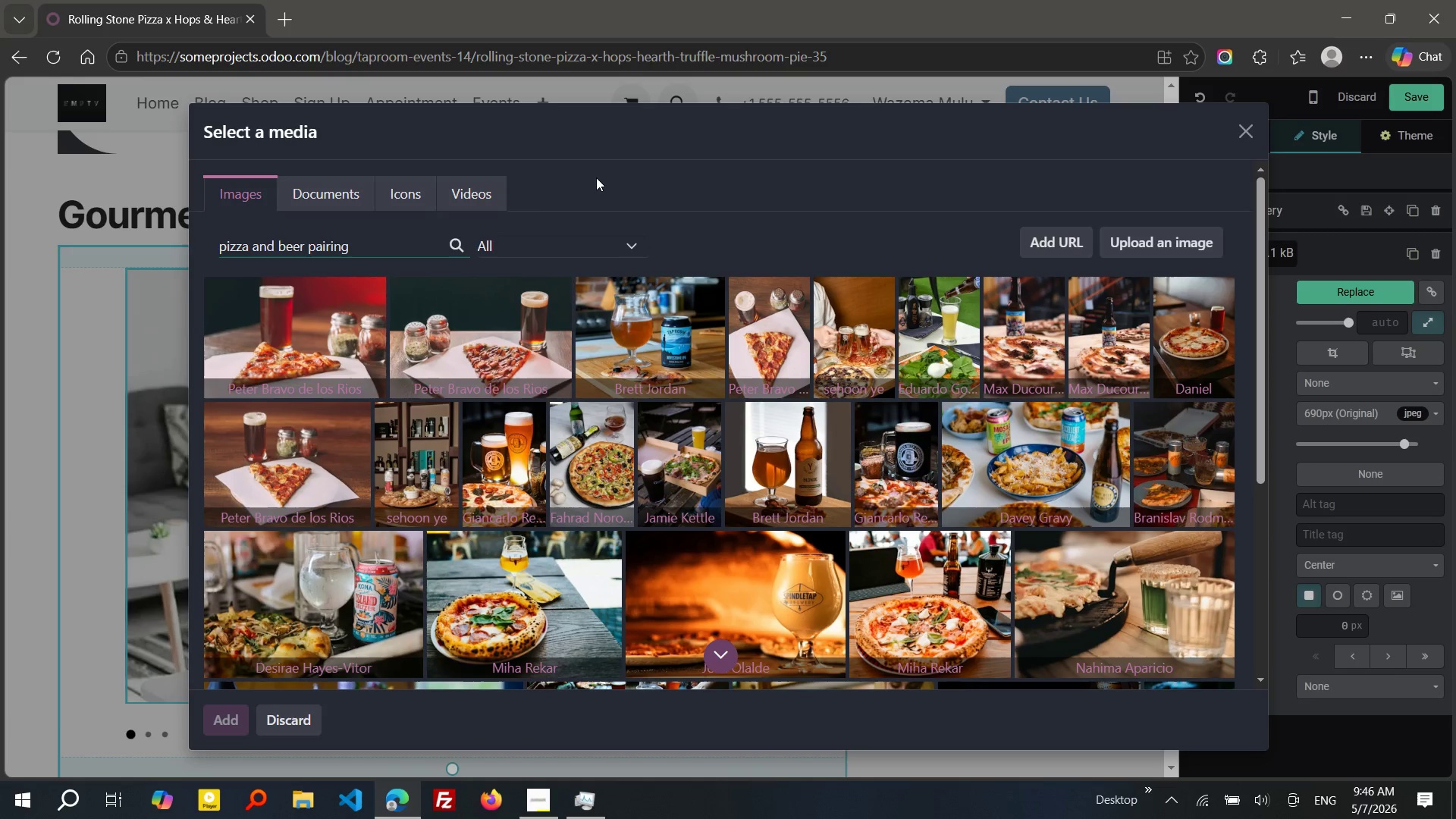 
wait(35.28)
 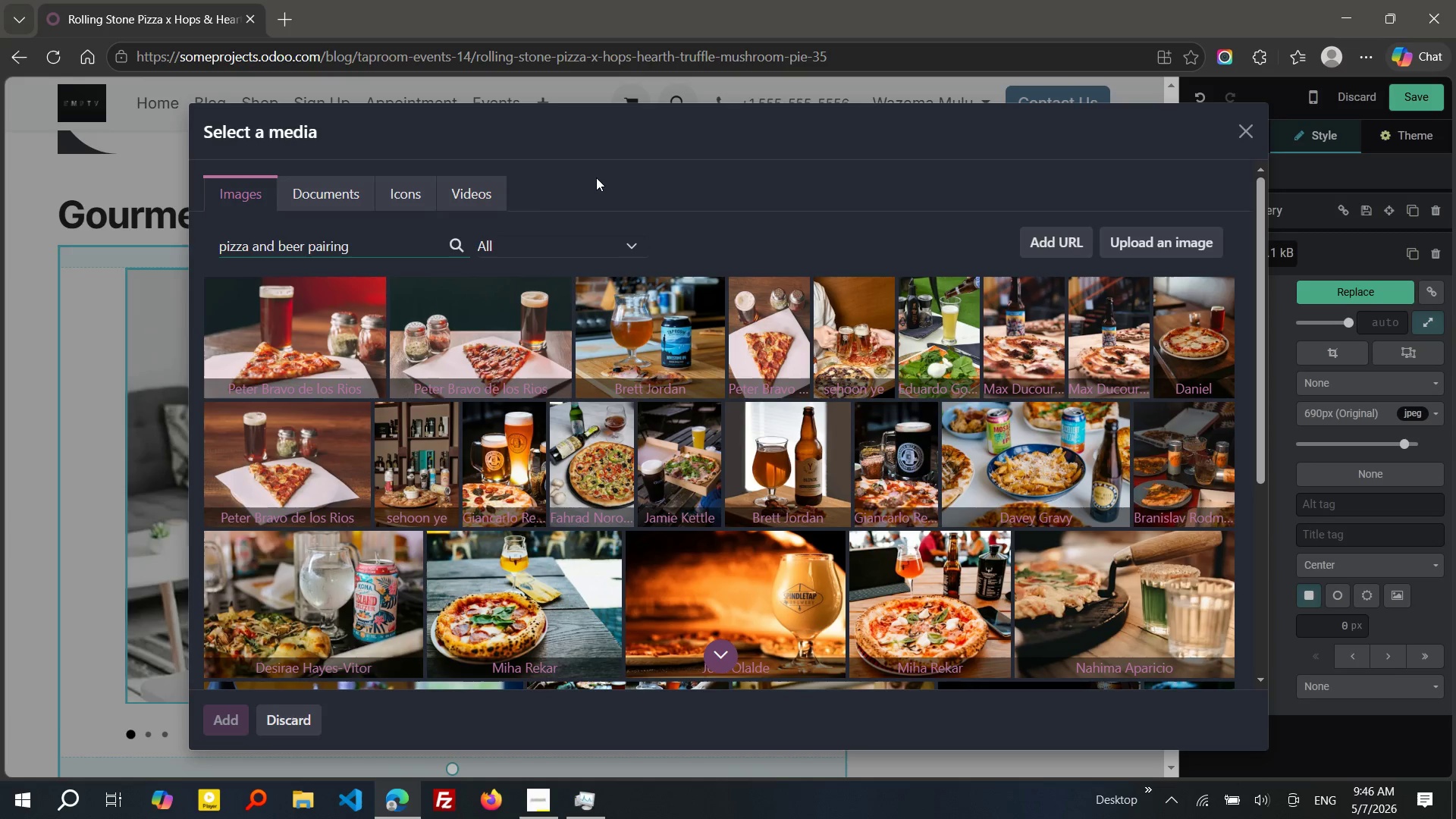 
left_click([959, 617])
 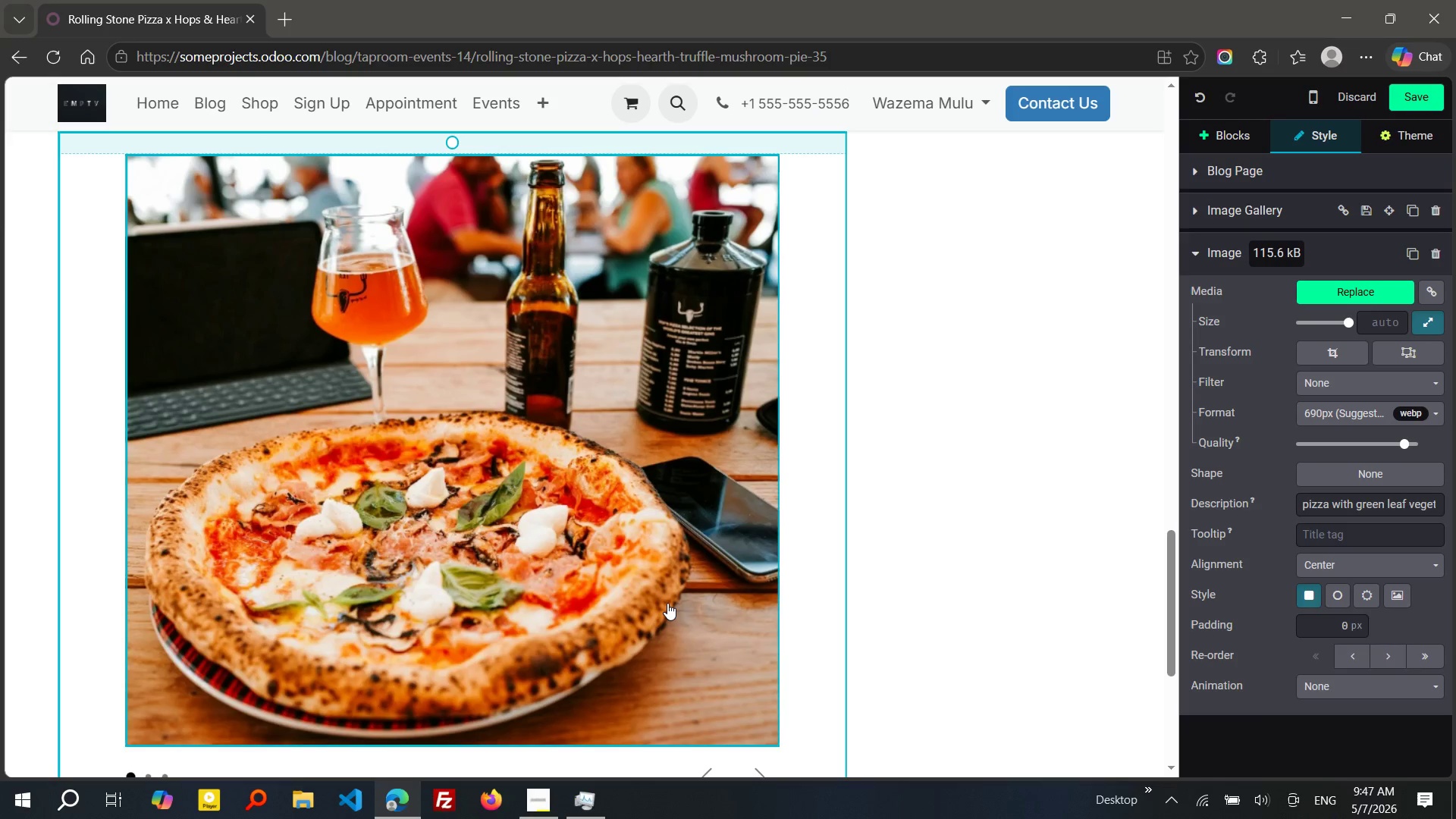 
wait(35.2)
 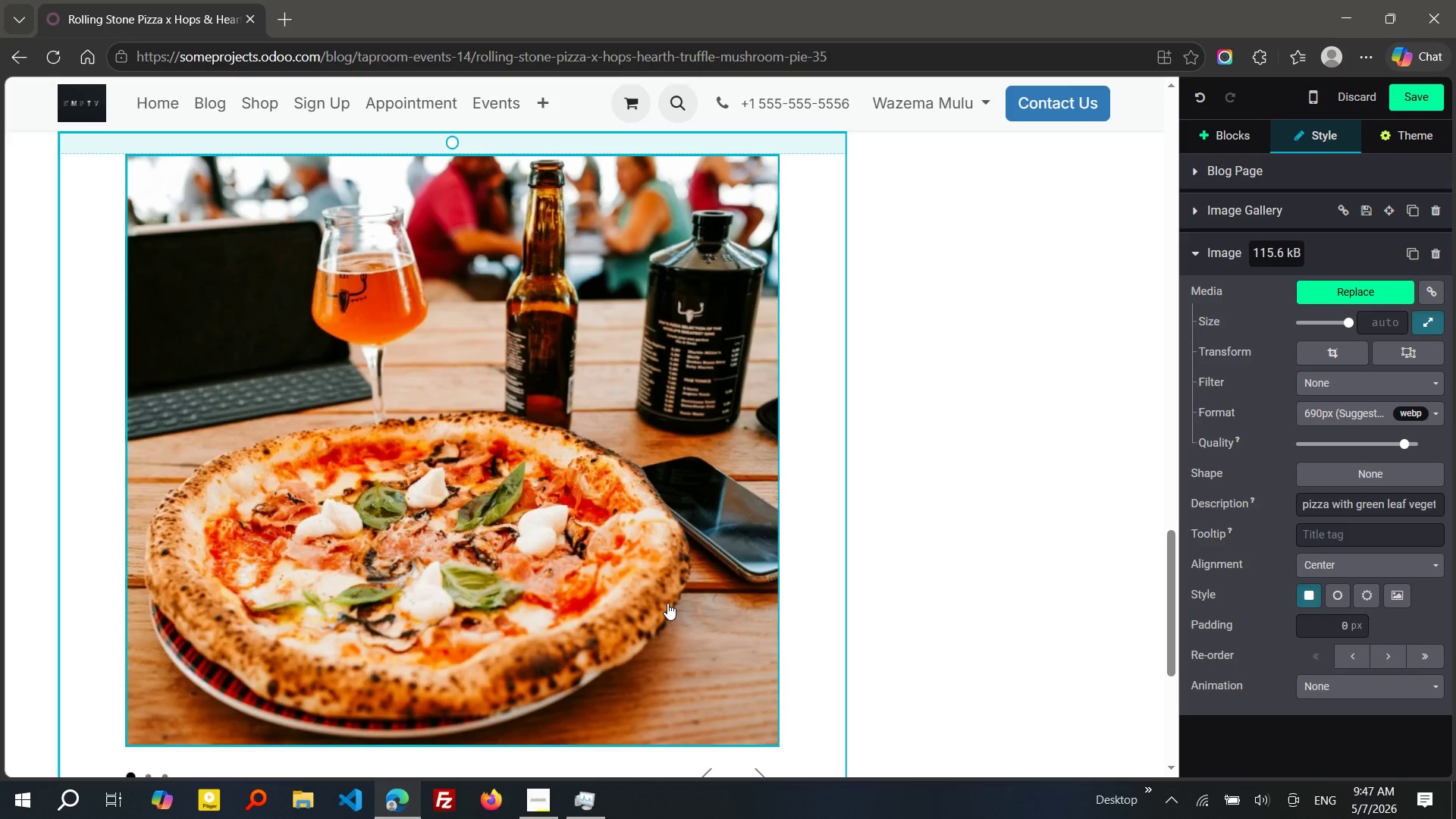 
left_click([764, 654])
 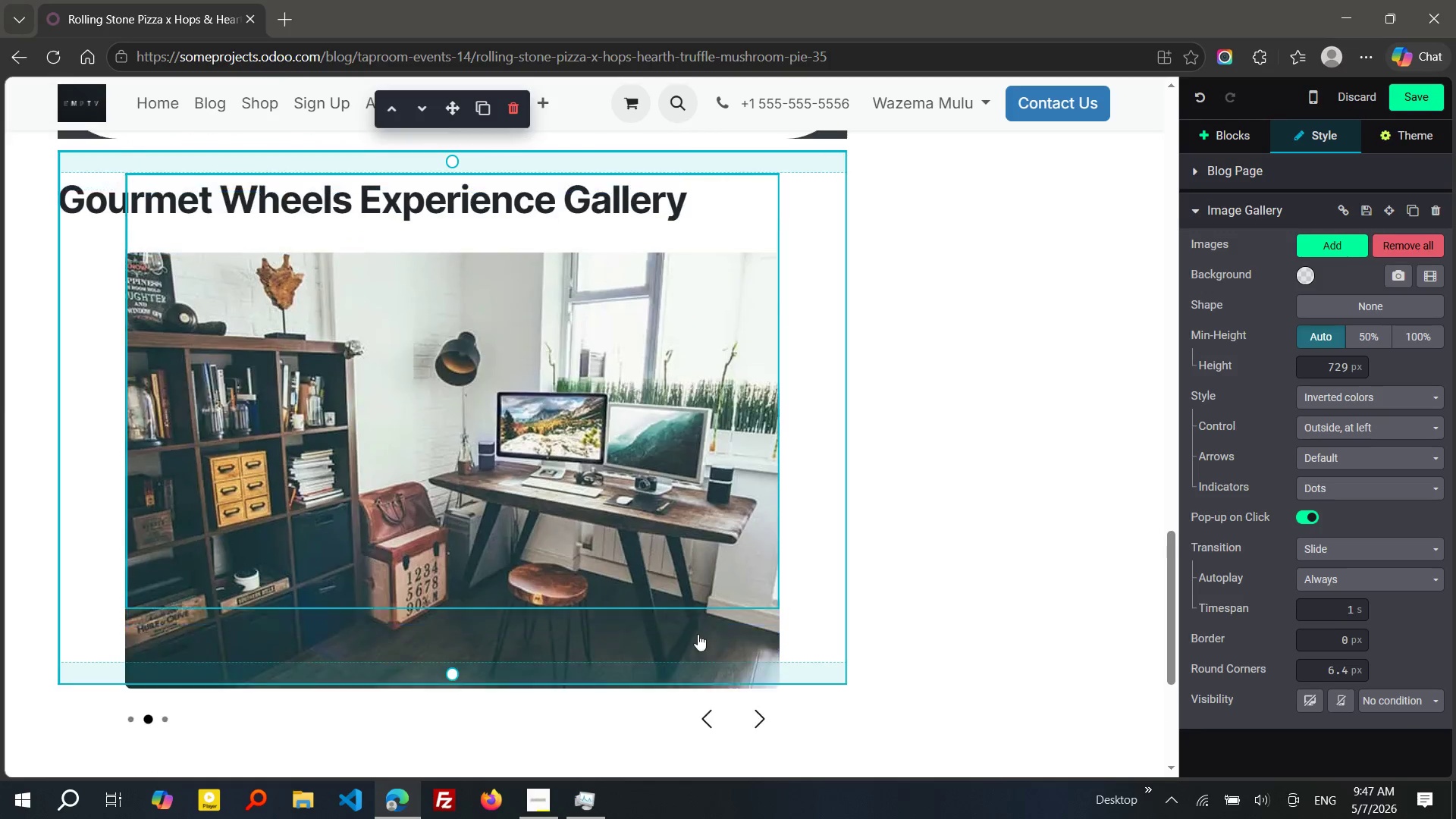 
left_click([710, 719])
 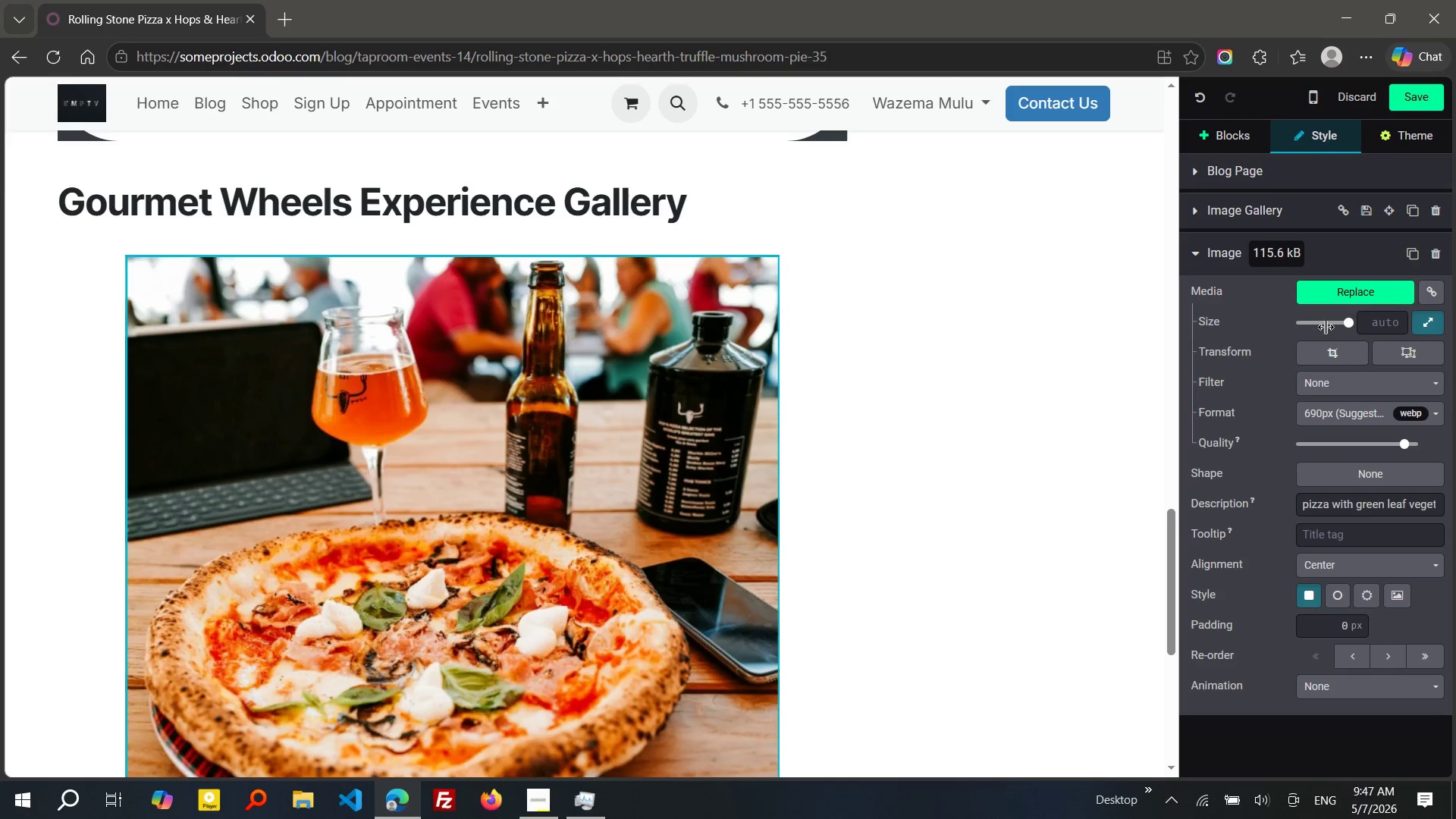 
left_click_drag(start_coordinate=[1345, 322], to_coordinate=[1335, 322])
 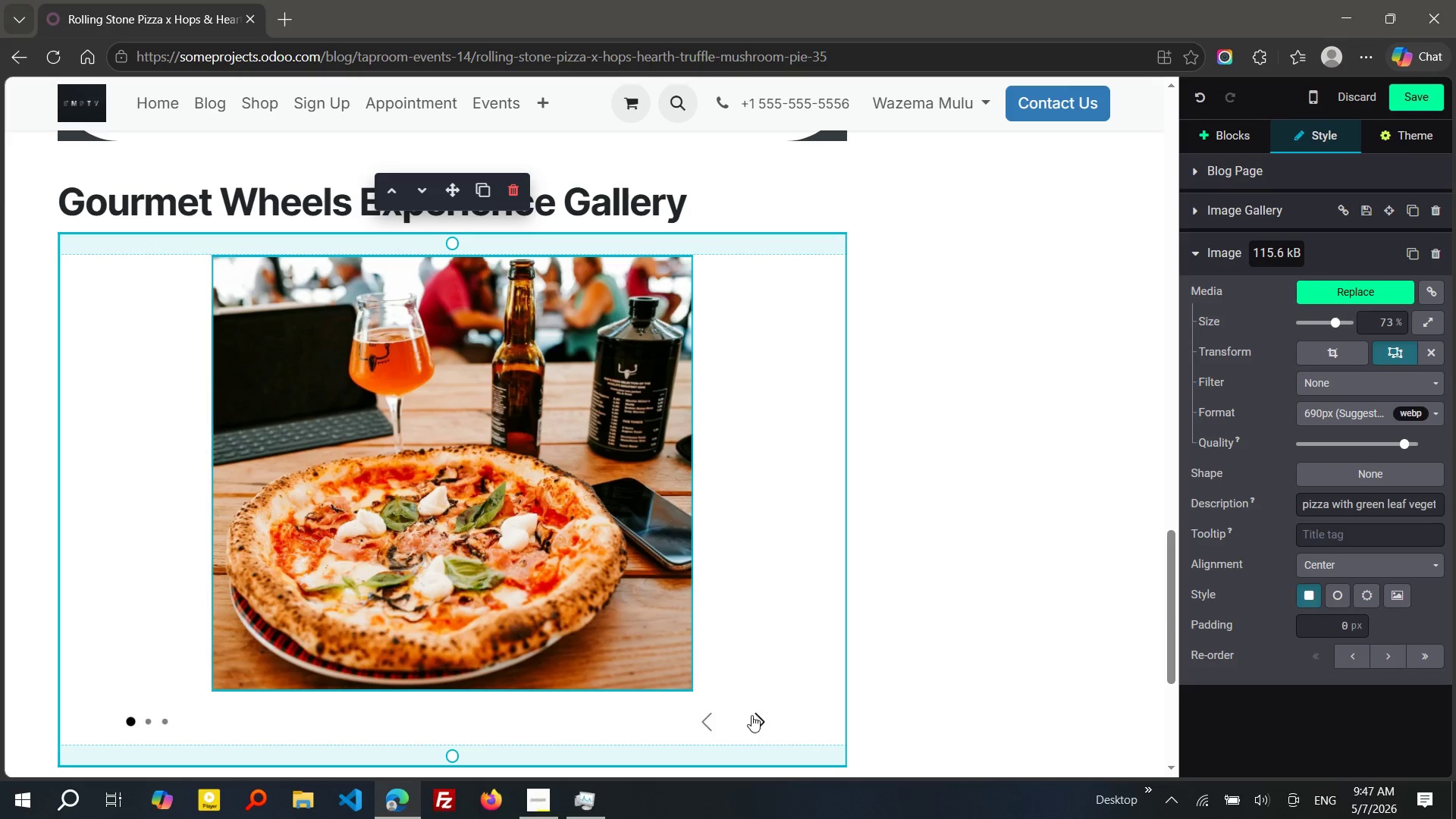 
left_click([752, 717])
 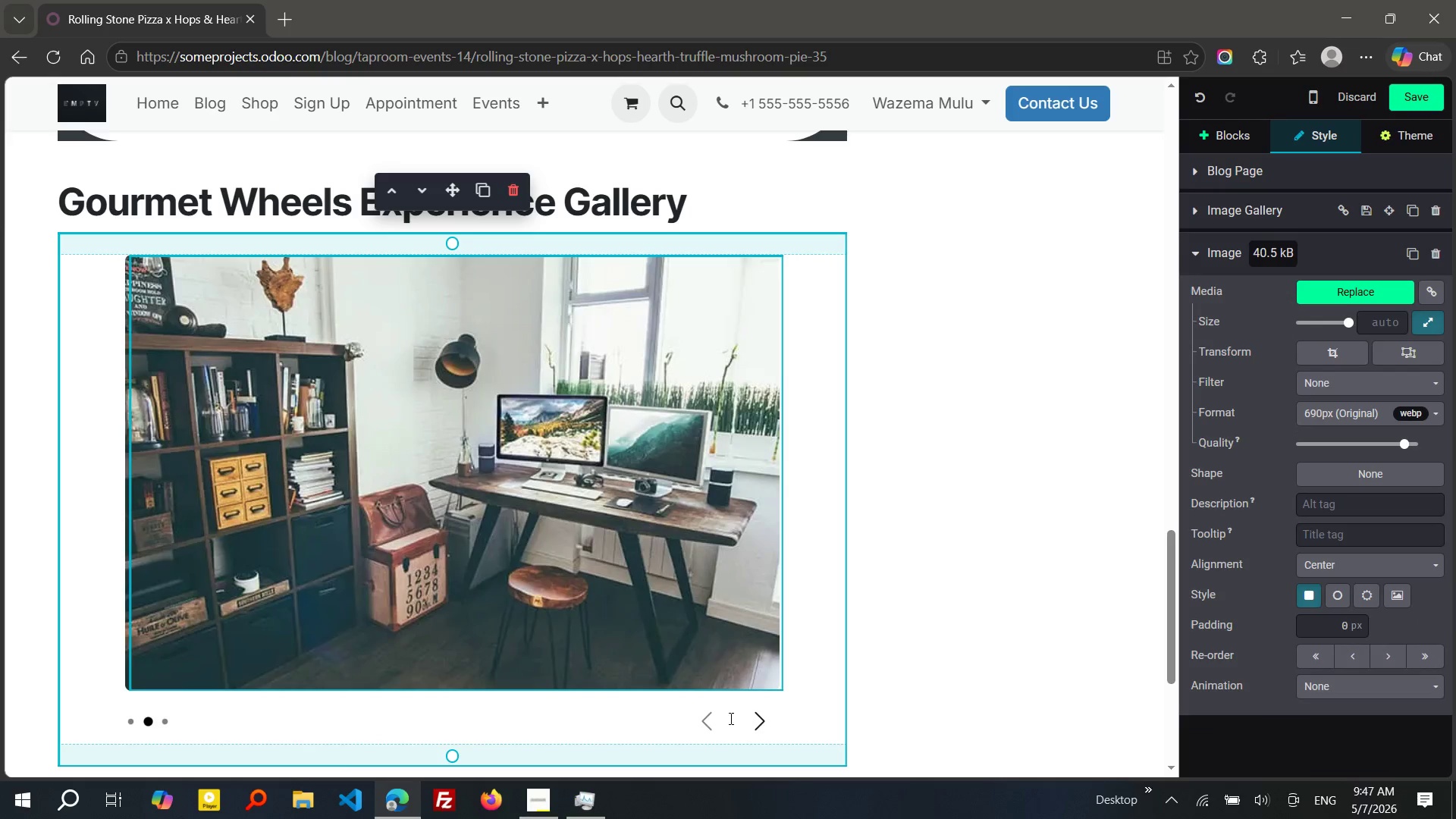 
left_click([708, 722])
 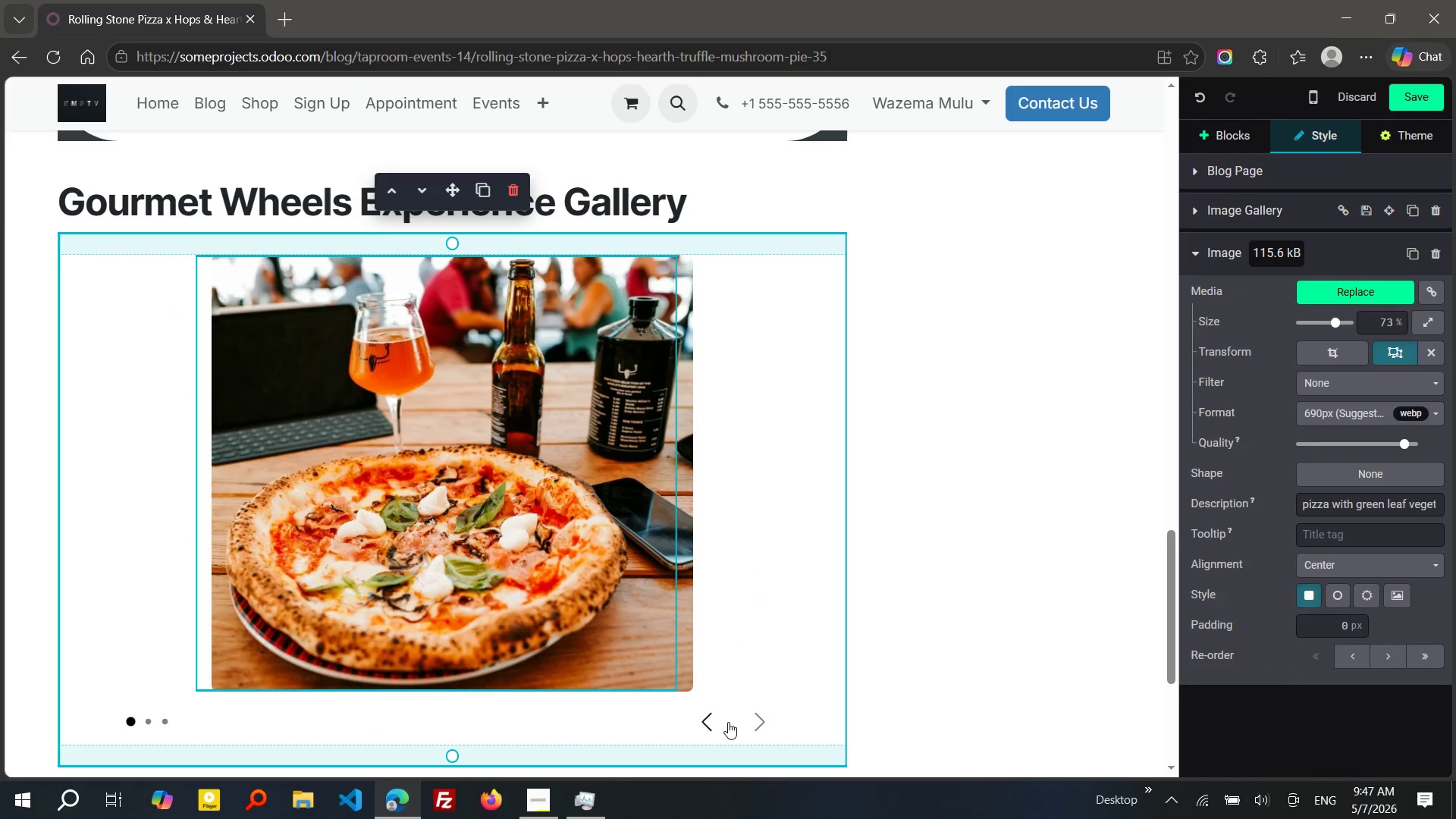 
left_click([756, 720])
 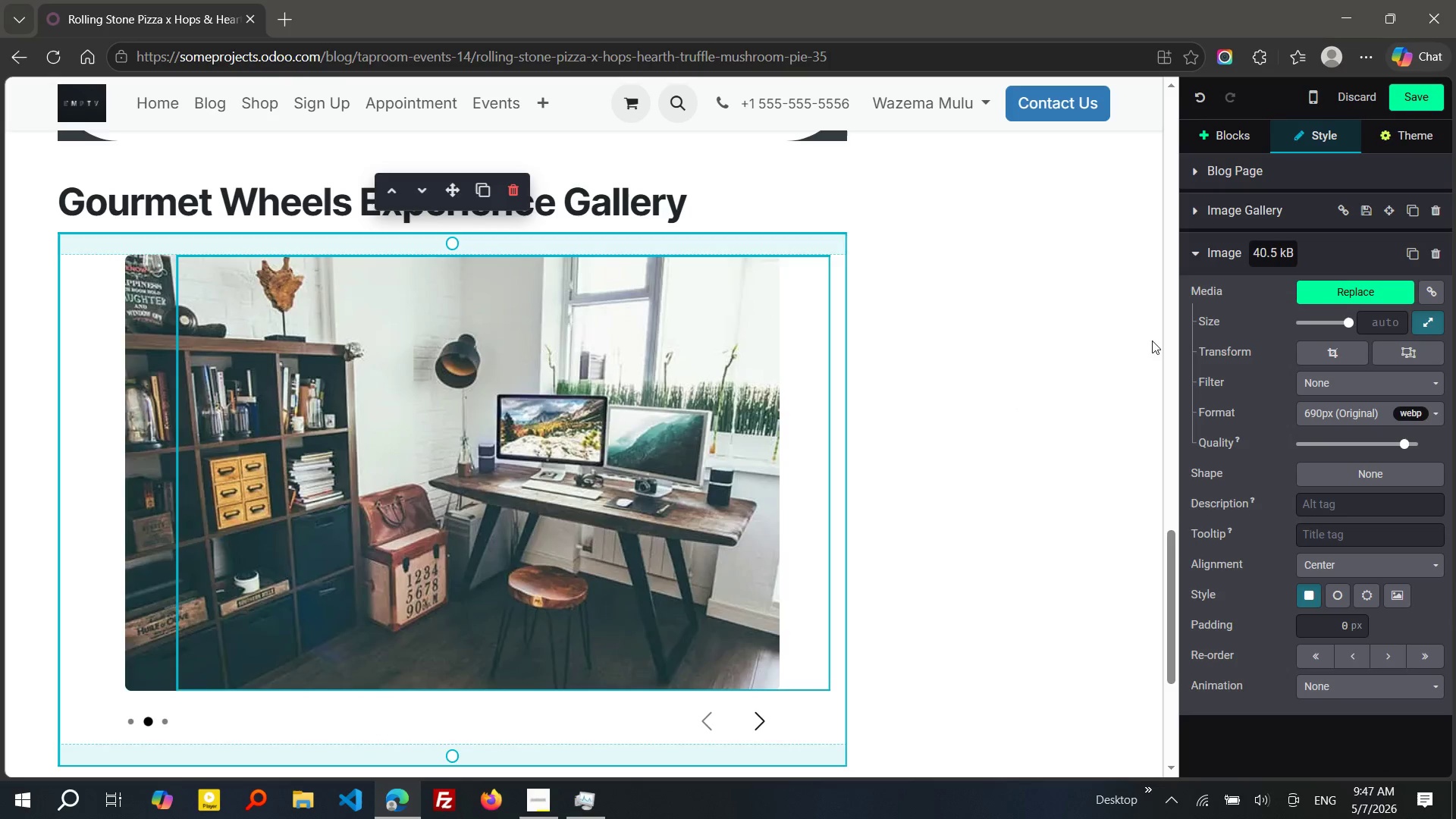 
left_click([1360, 294])
 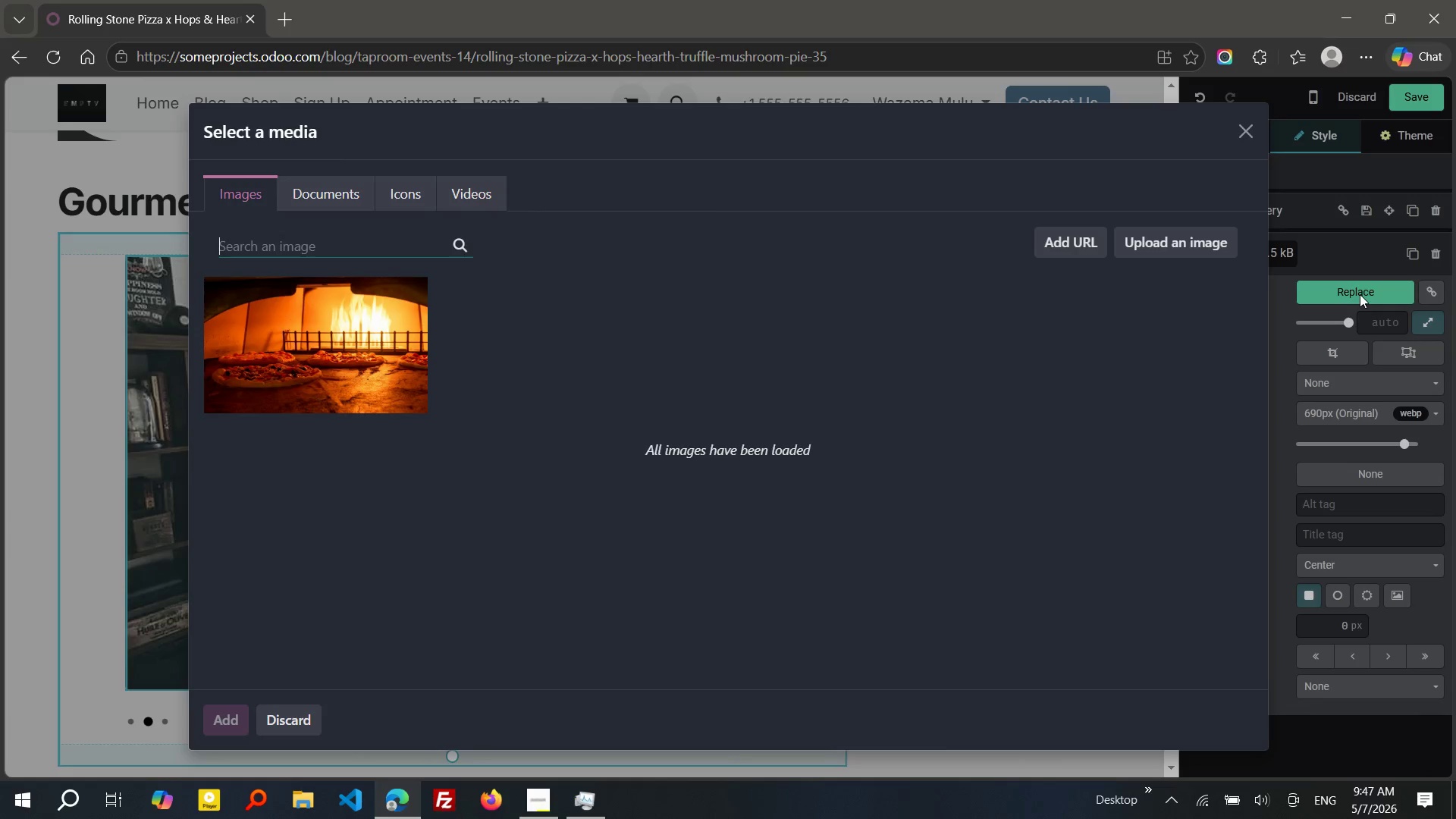 
wait(5.44)
 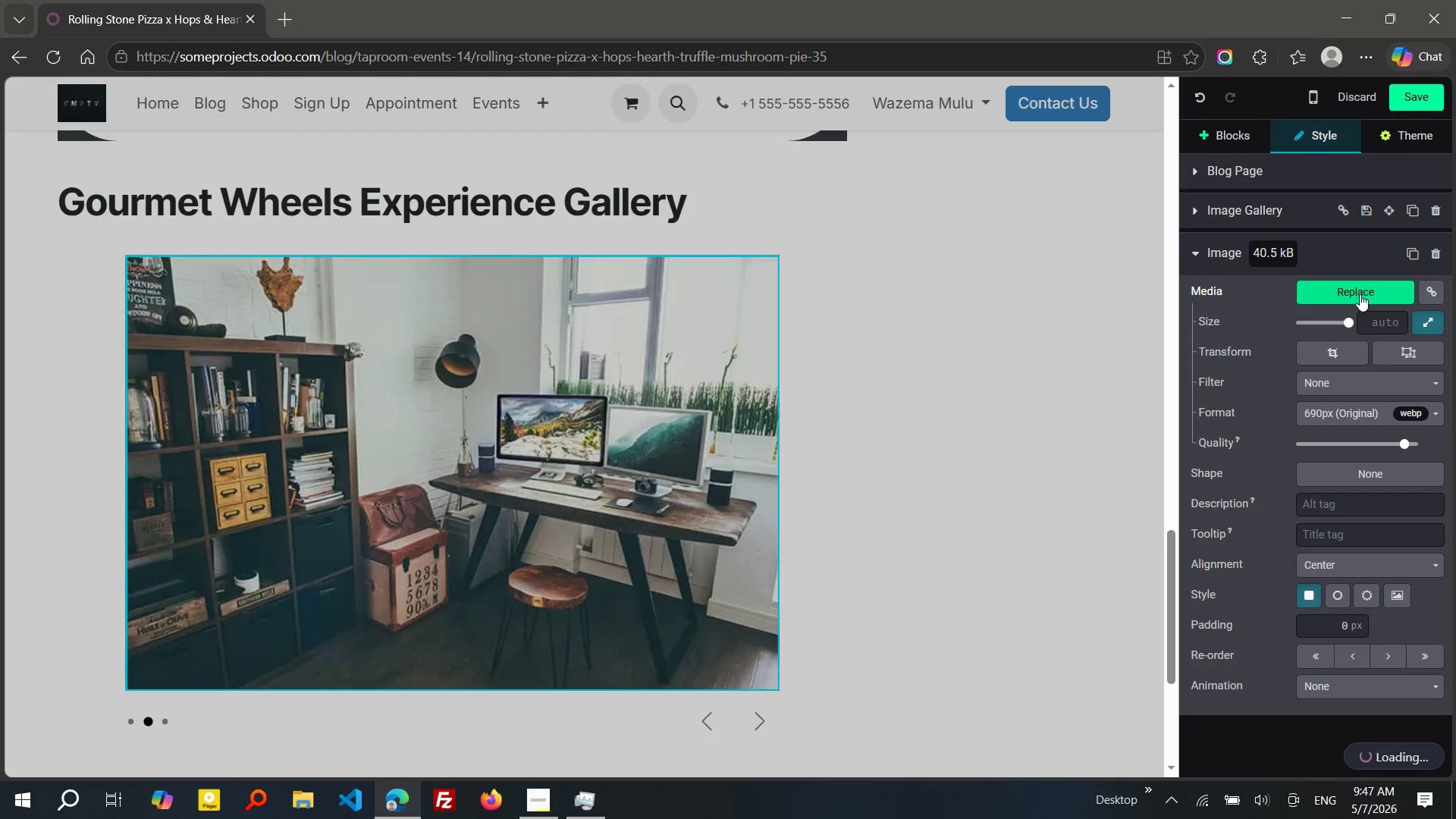 
type(truffle mushroom pizza)
 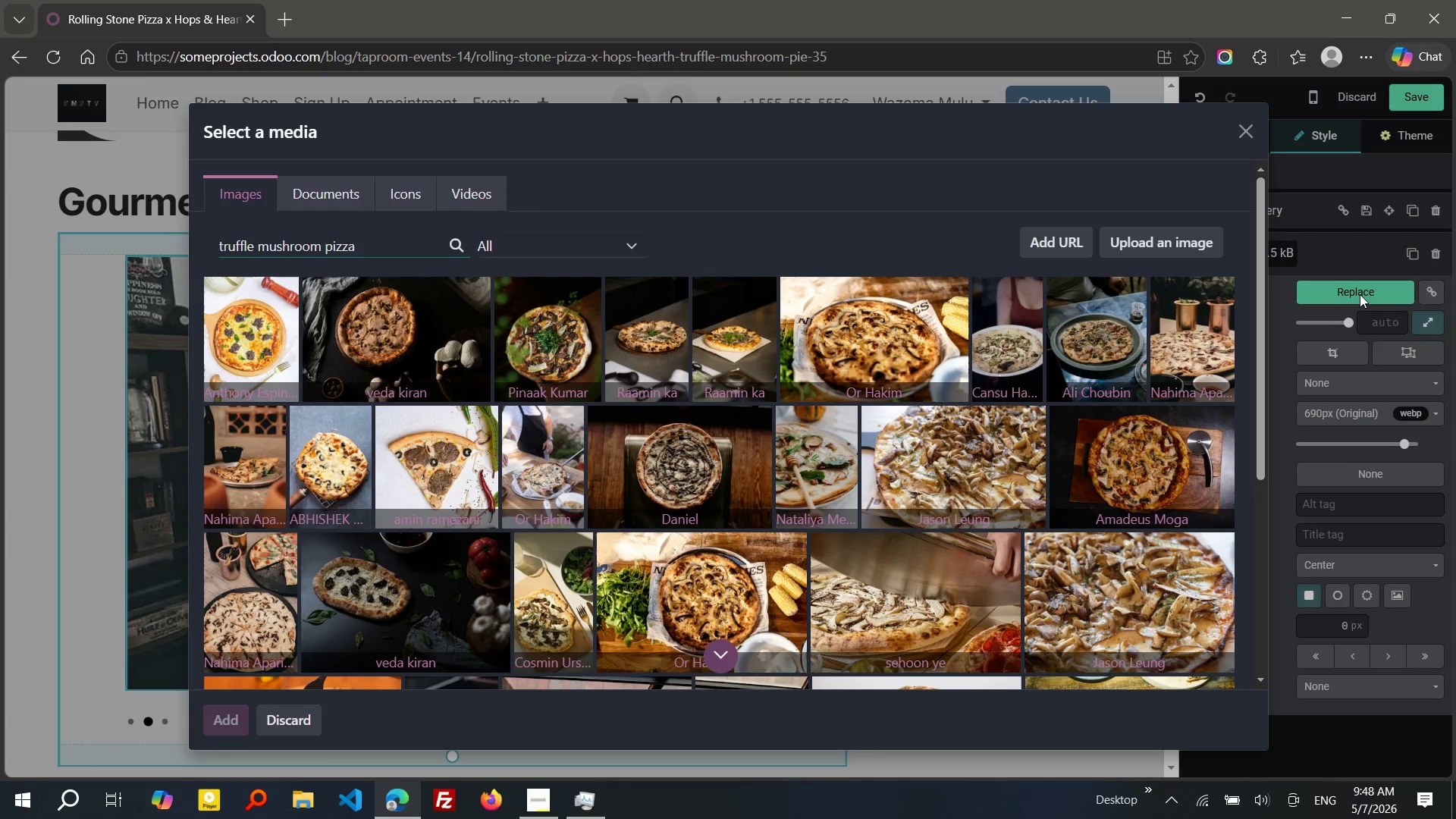 
wait(49.36)
 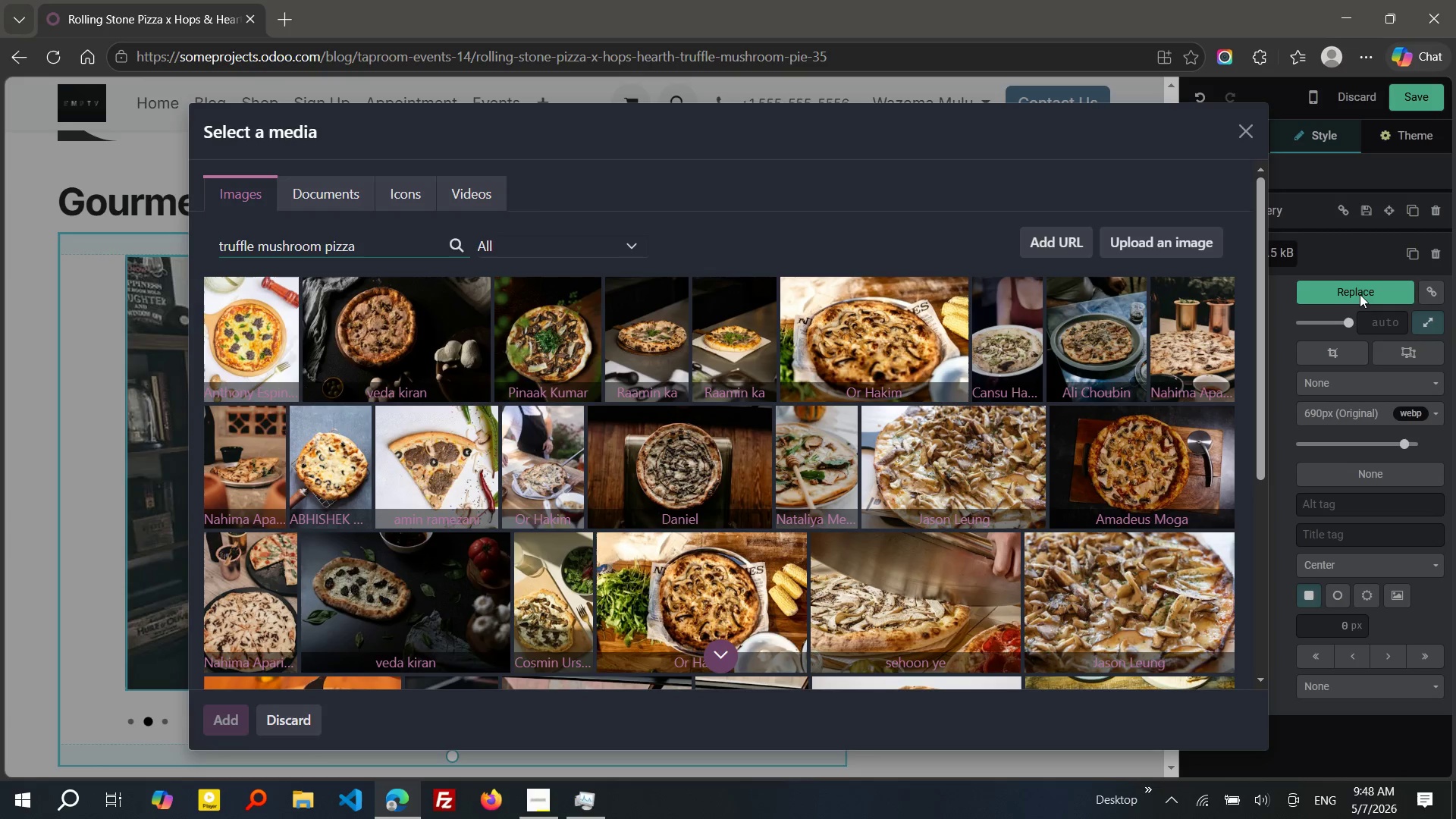 
left_click([728, 447])
 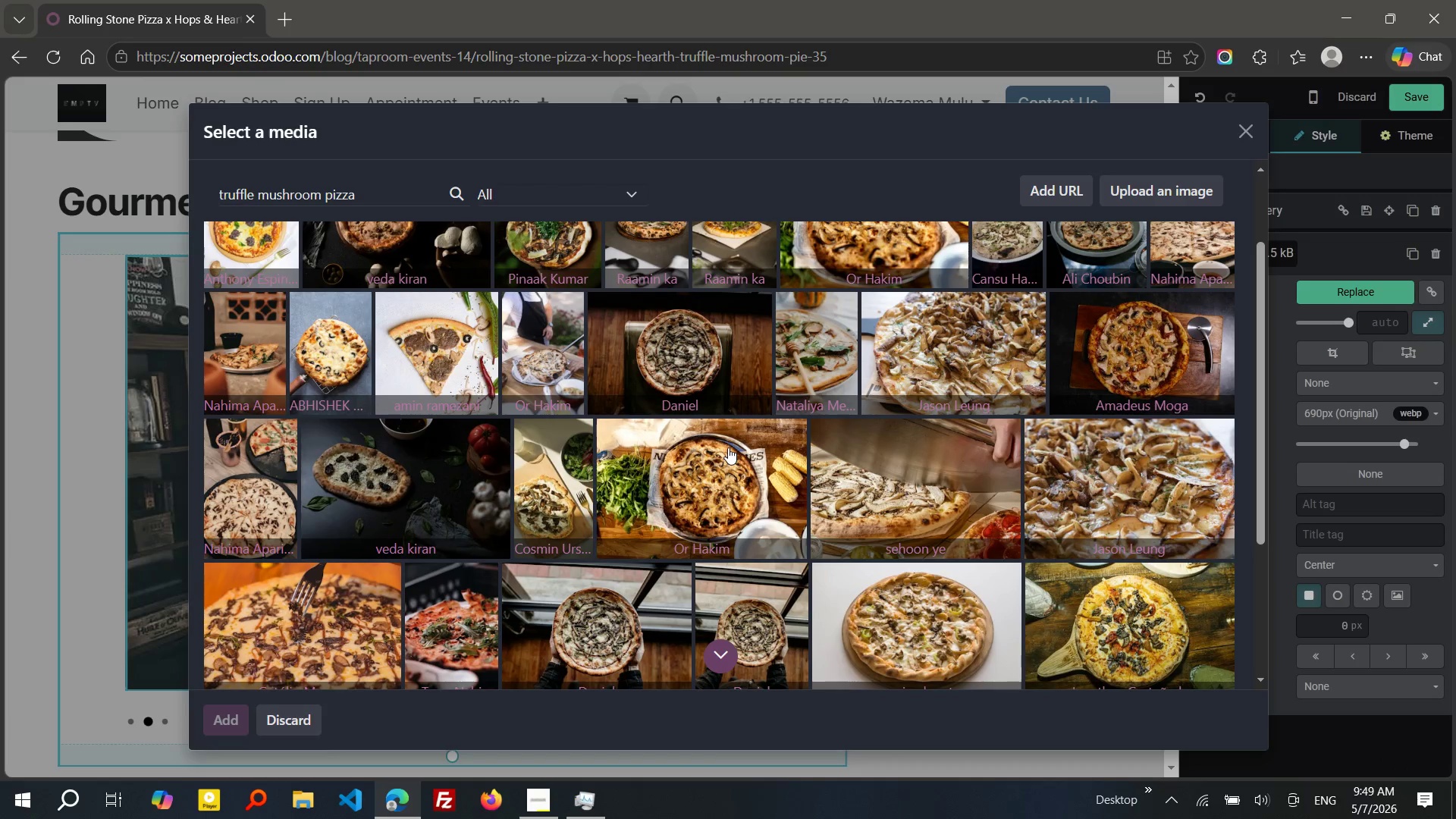 
wait(25.28)
 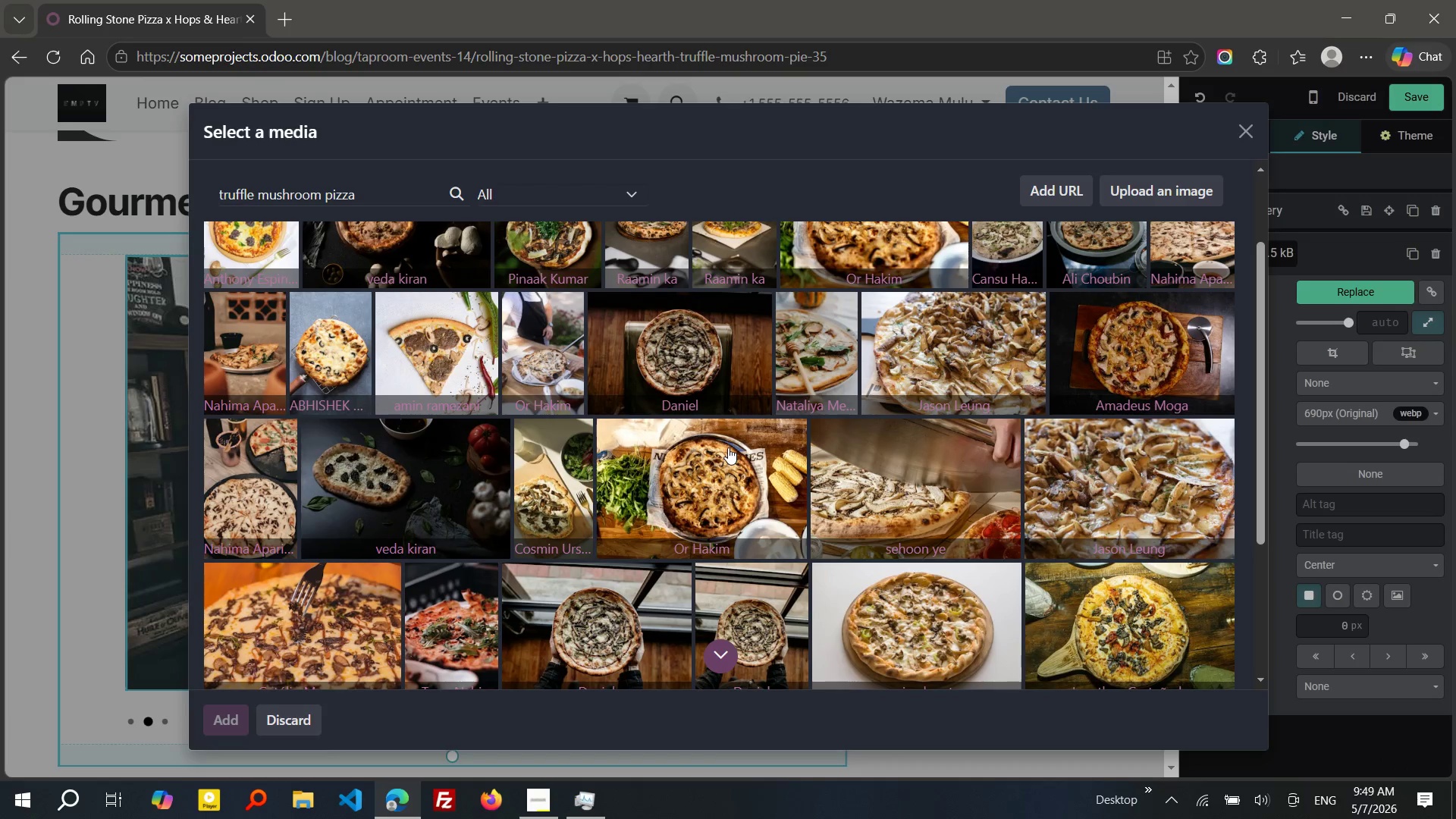 
left_click([705, 723])
 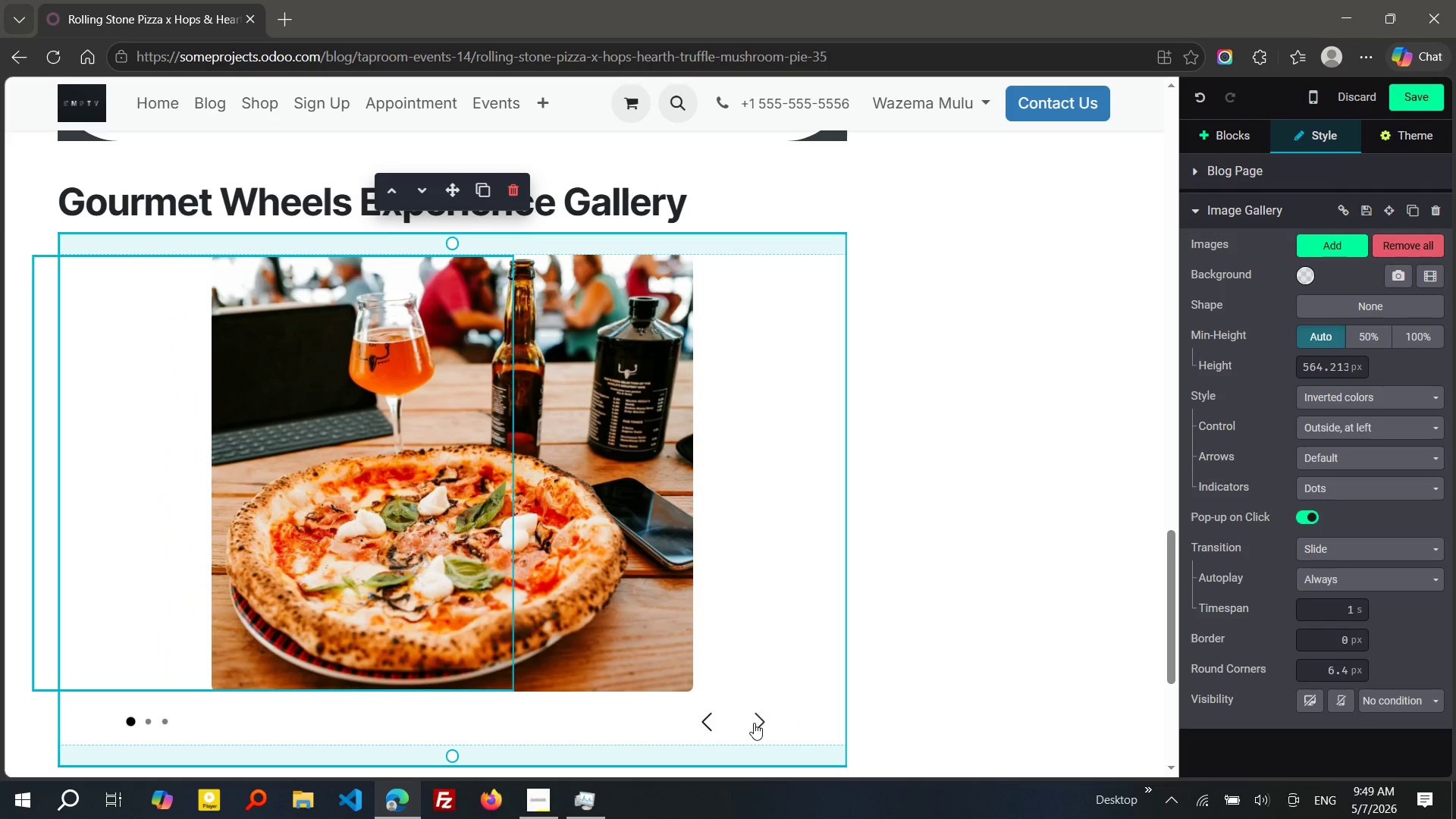 
left_click([754, 723])
 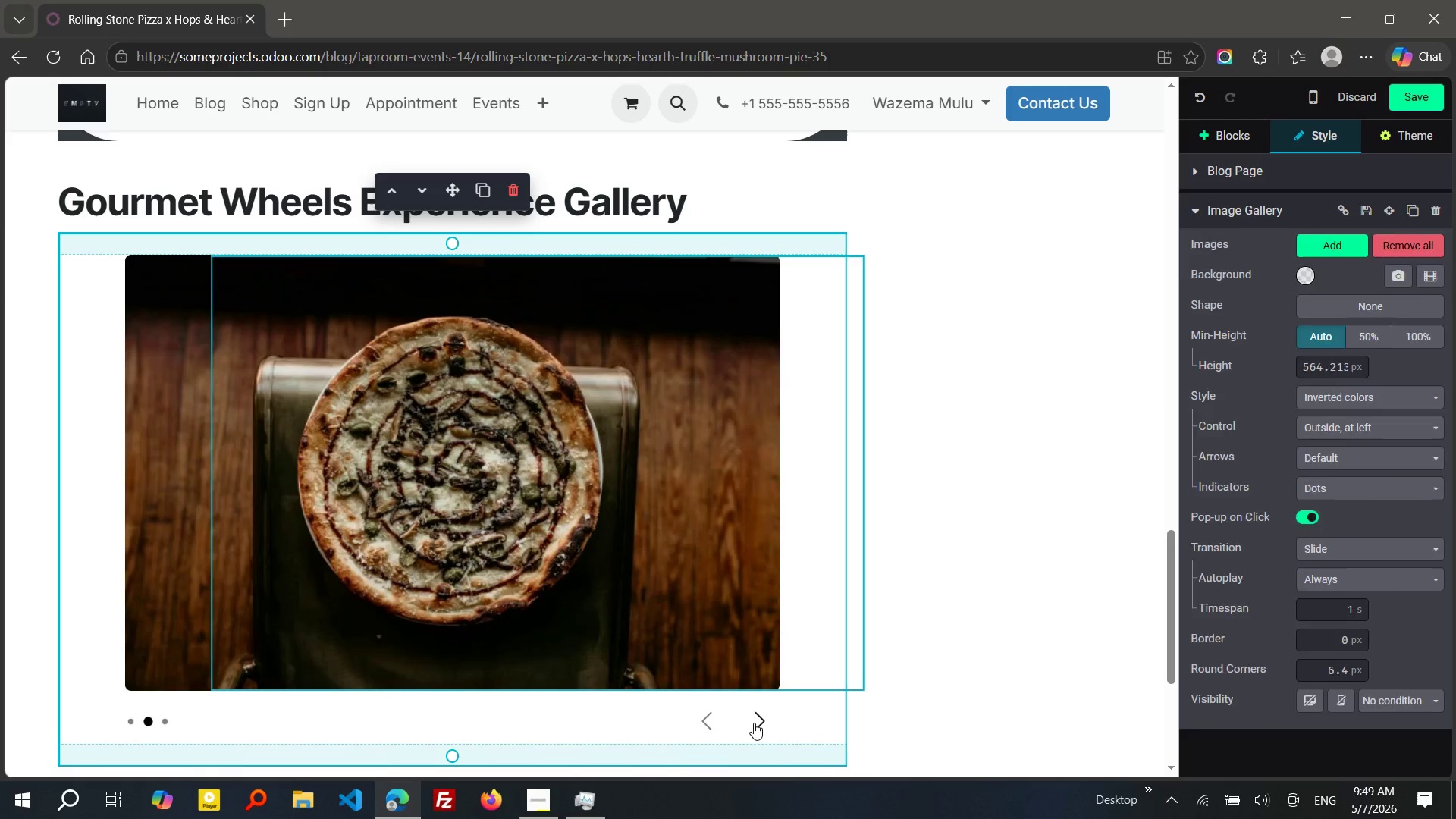 
left_click([754, 723])
 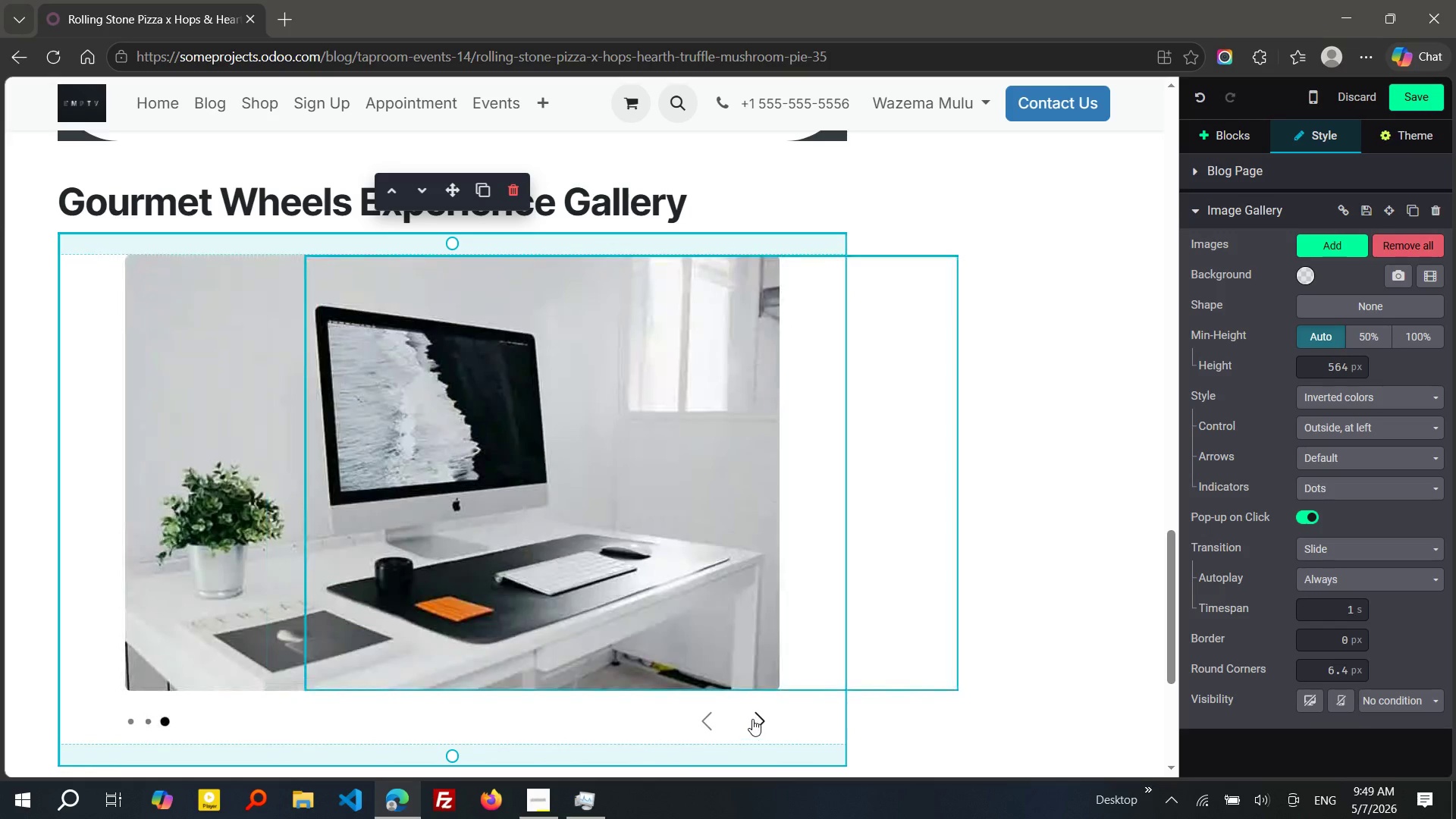 
left_click([494, 573])
 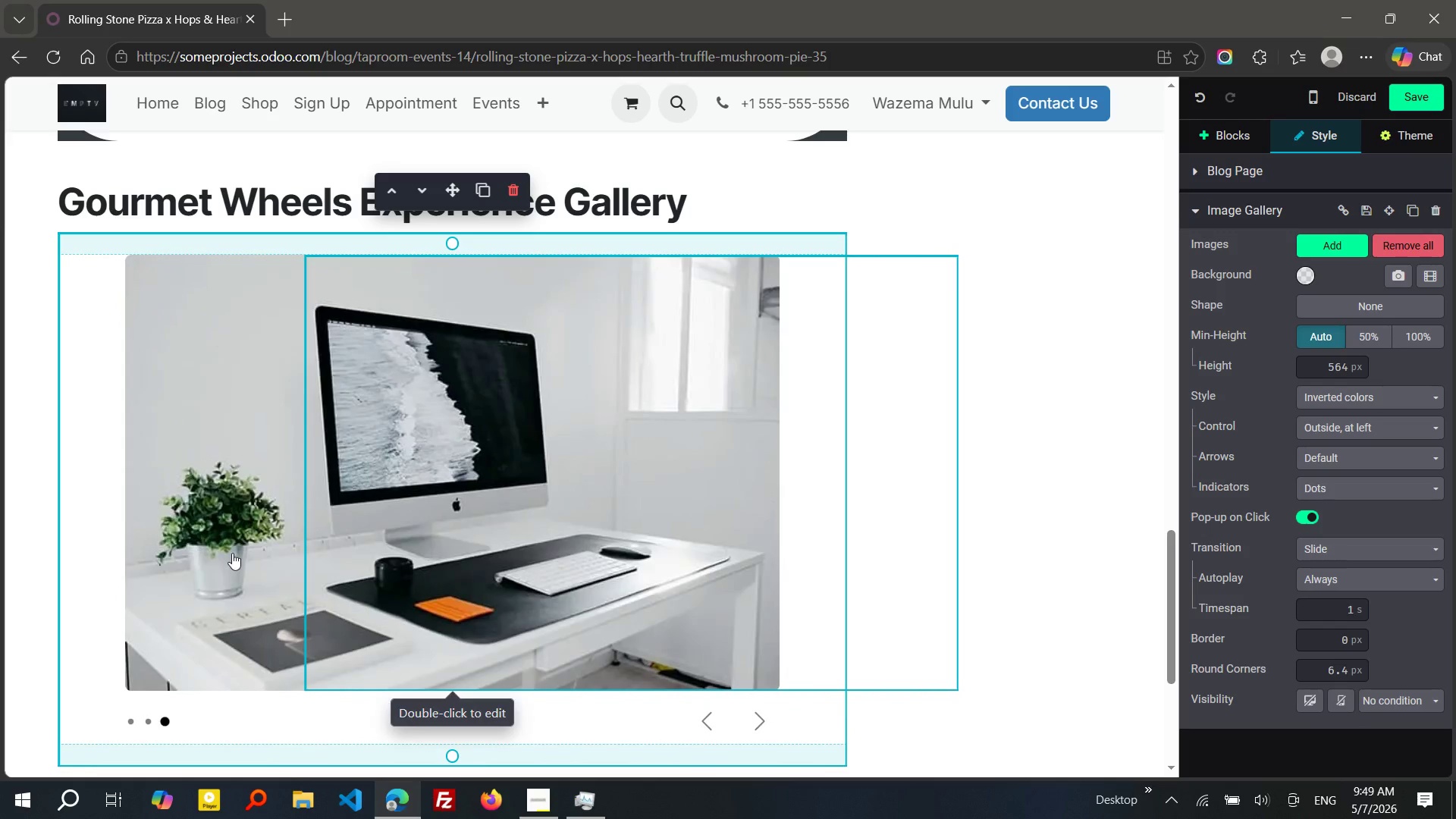 
left_click([229, 553])
 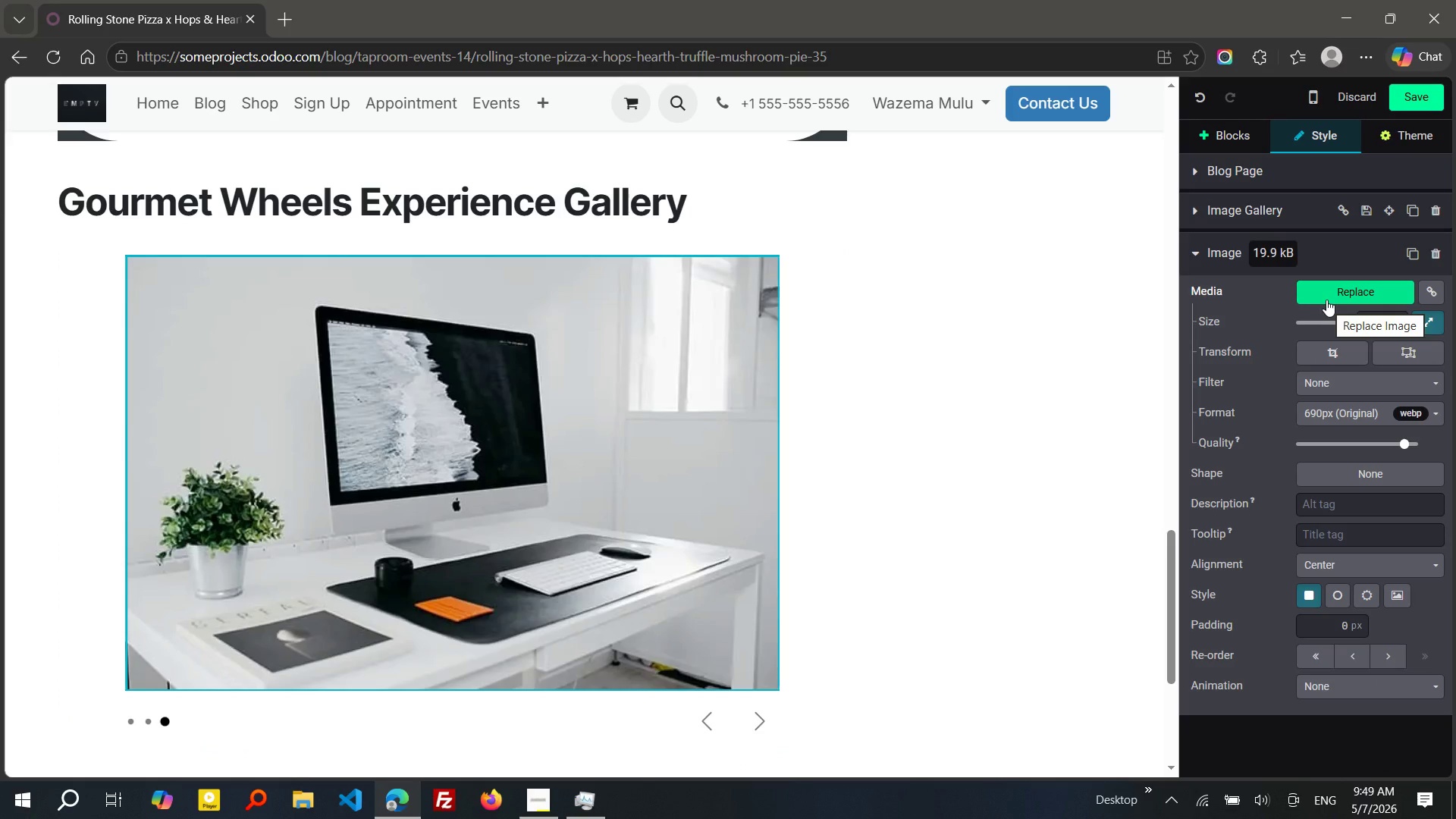 
wait(21.34)
 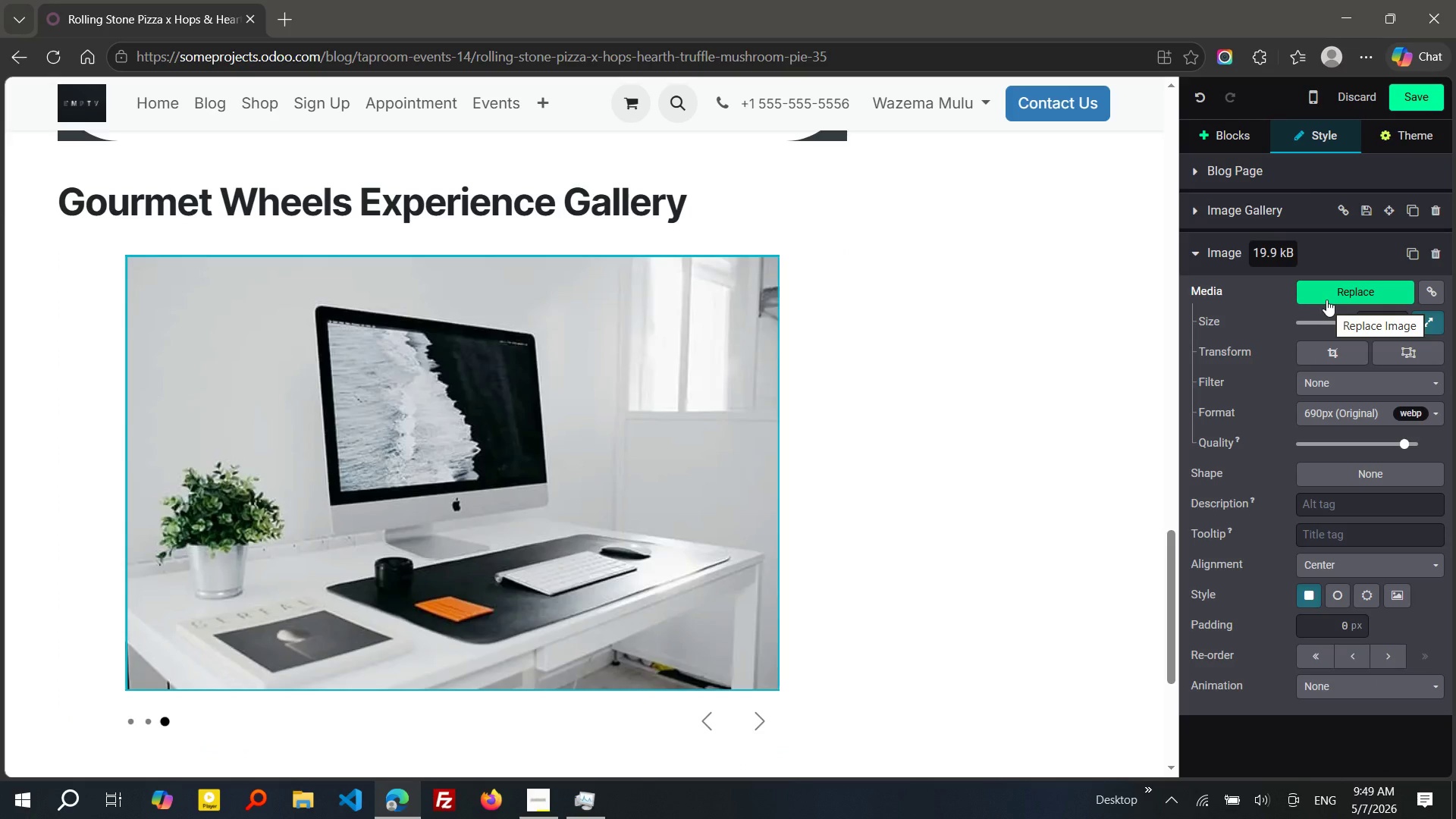 
left_click([1326, 300])
 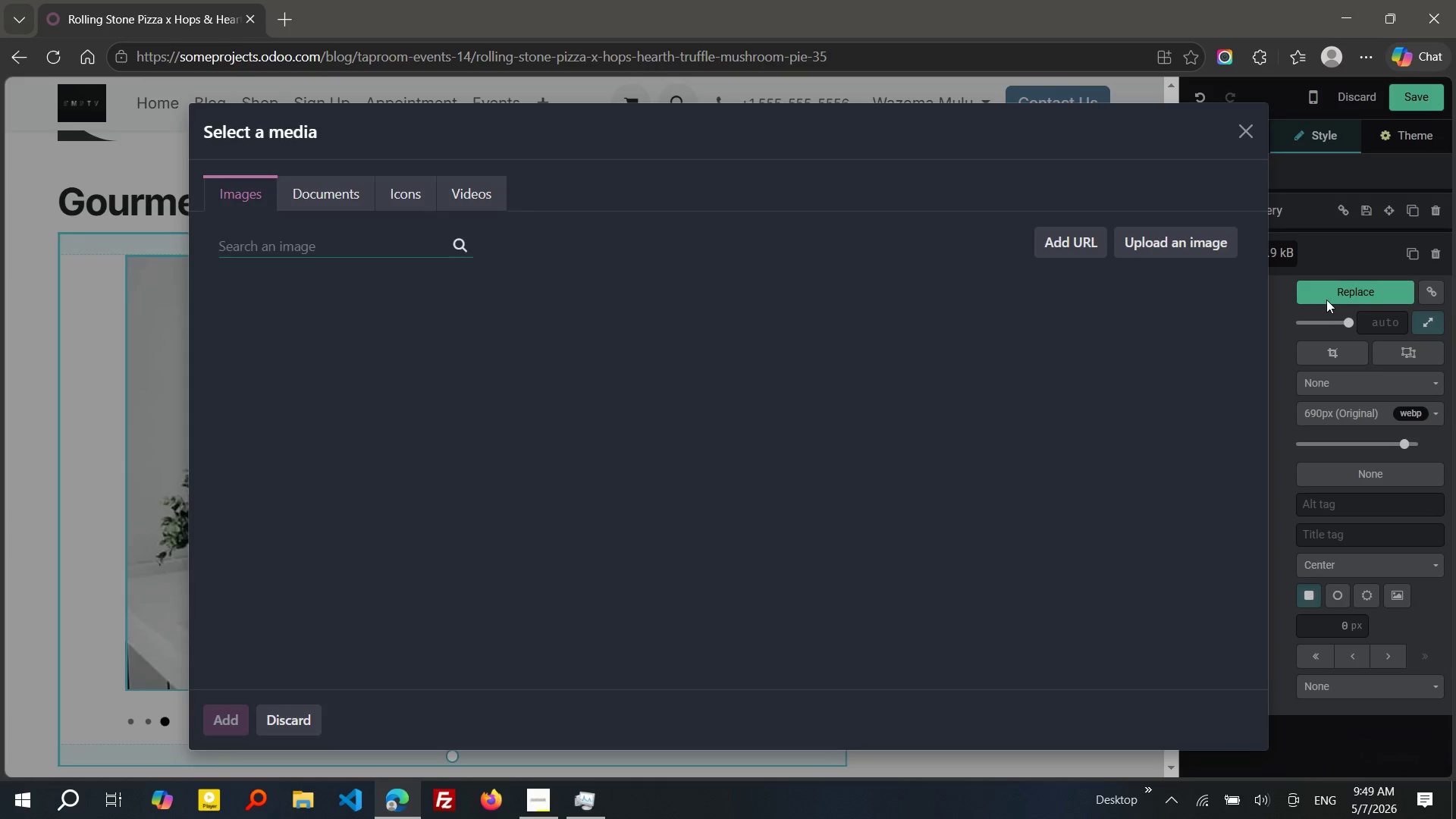 
type(brewery food truck outdoor)
 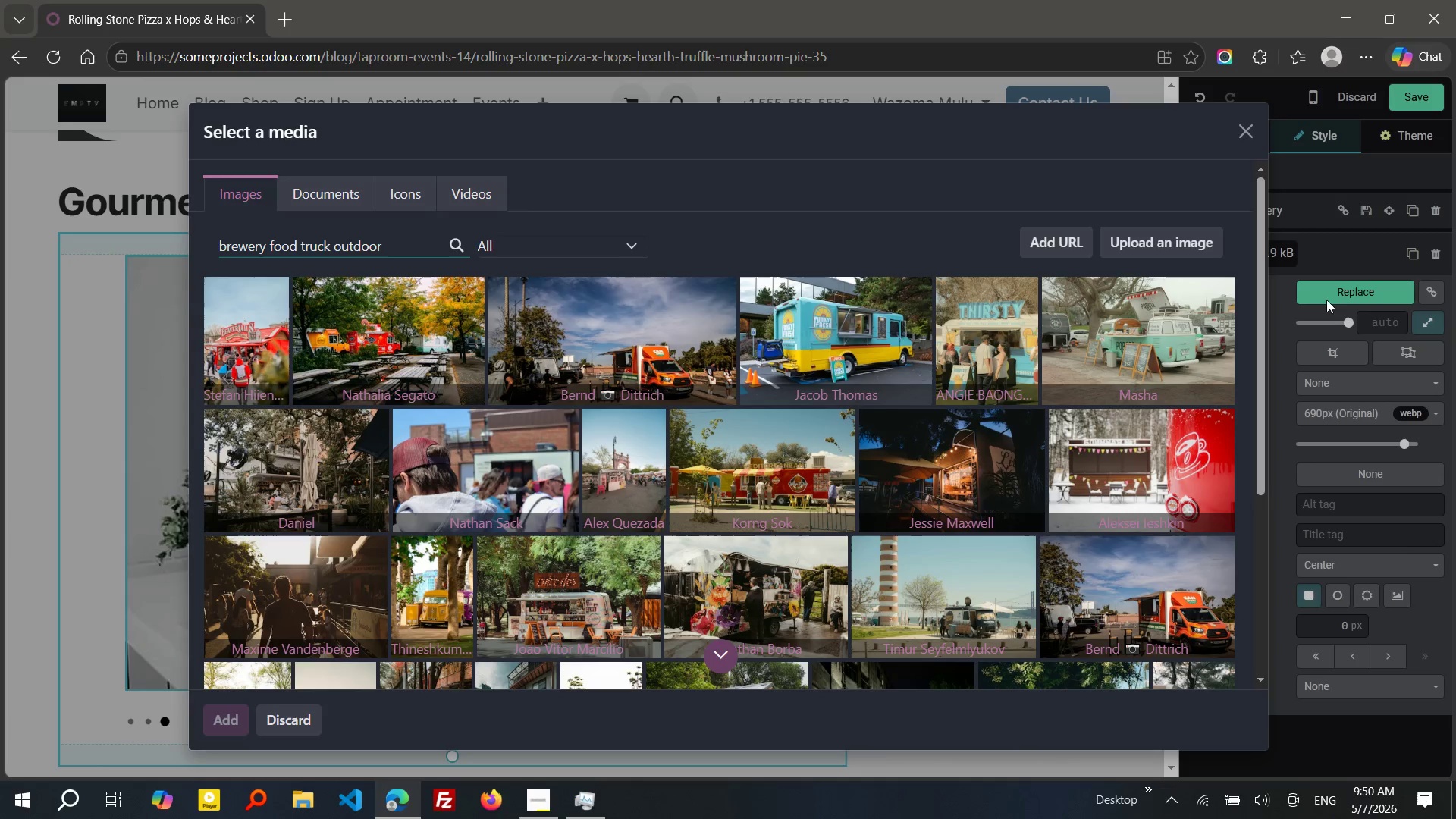 
wait(59.7)
 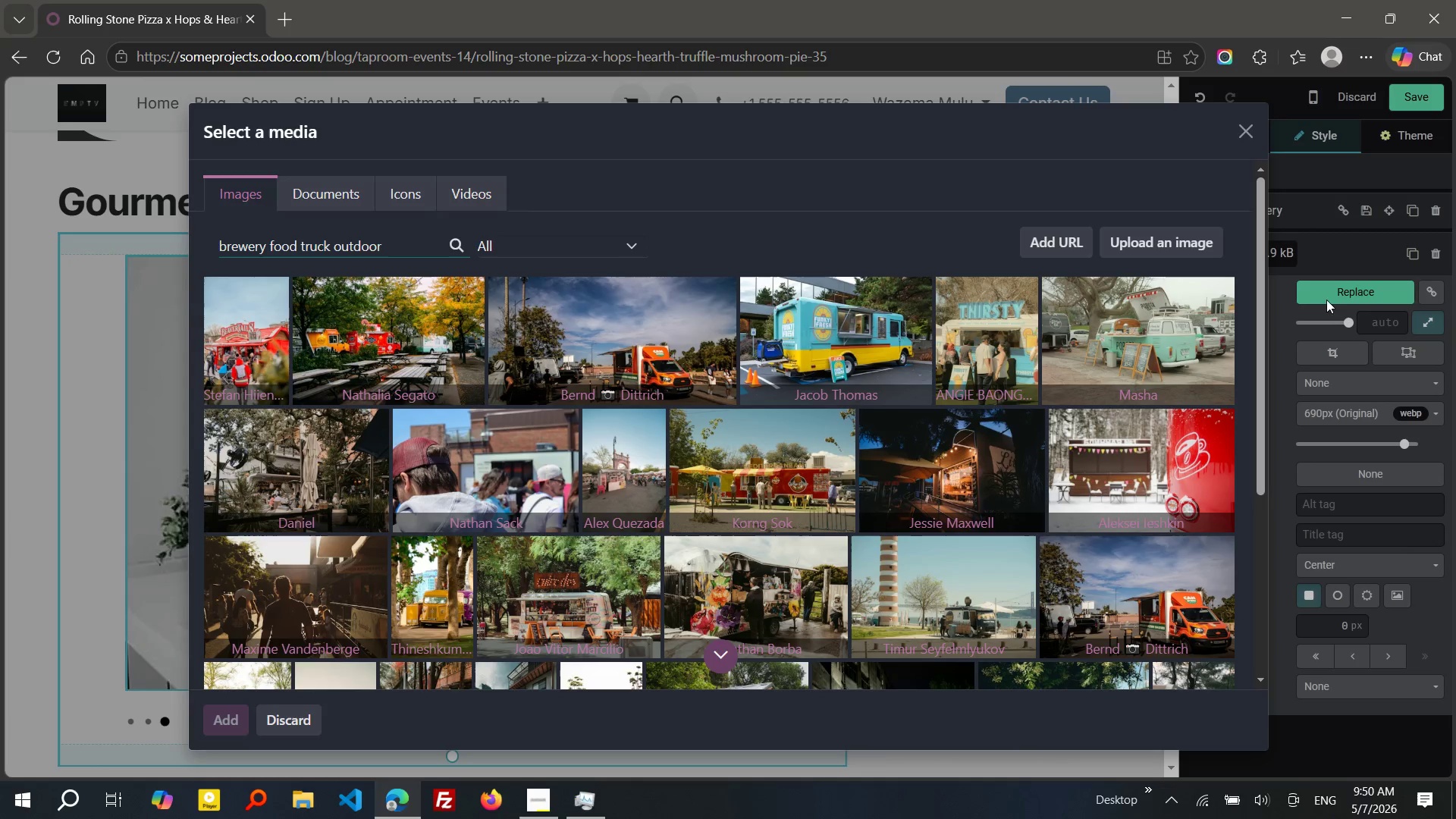 
left_click([223, 193])
 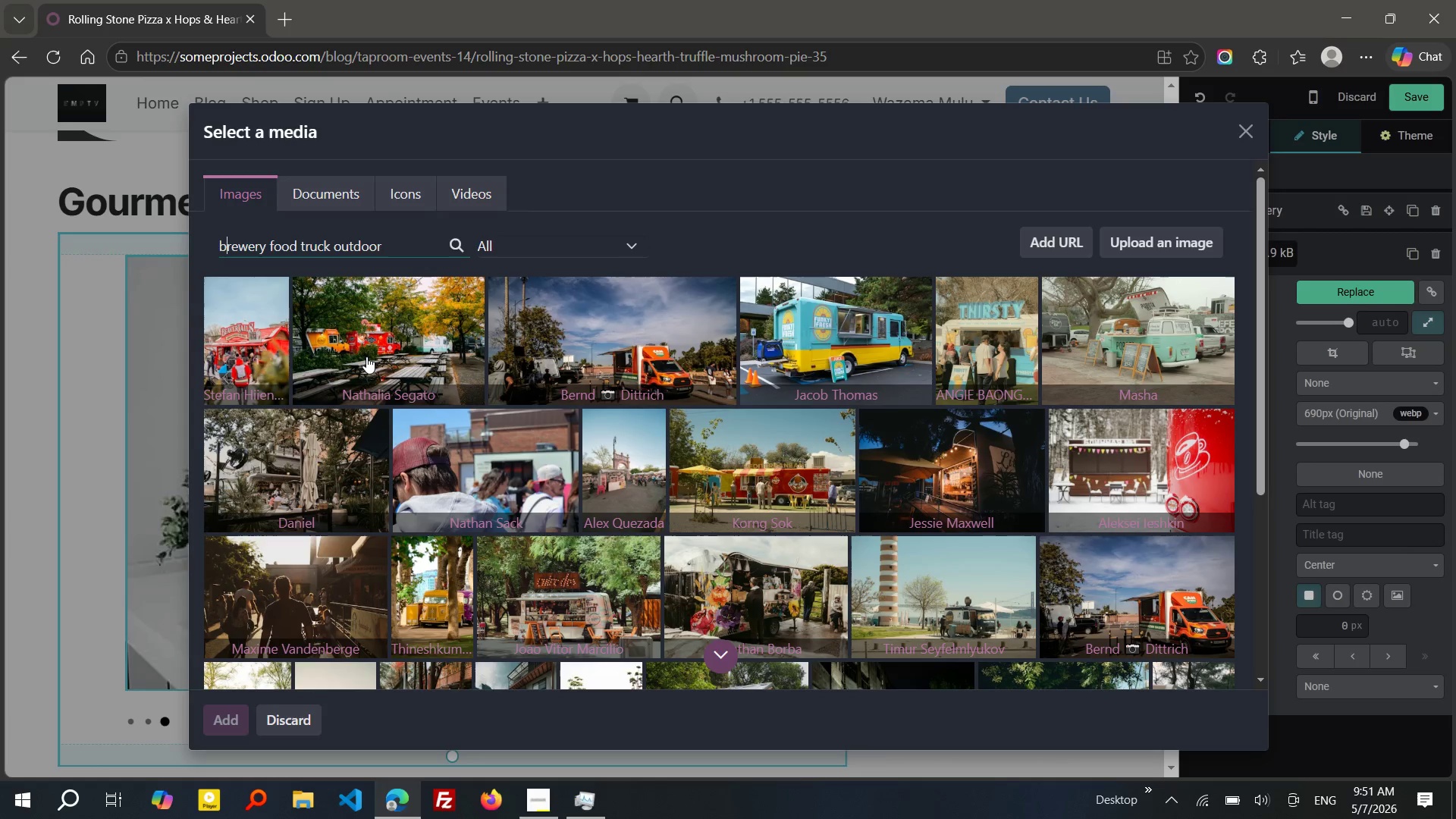 
wait(33.36)
 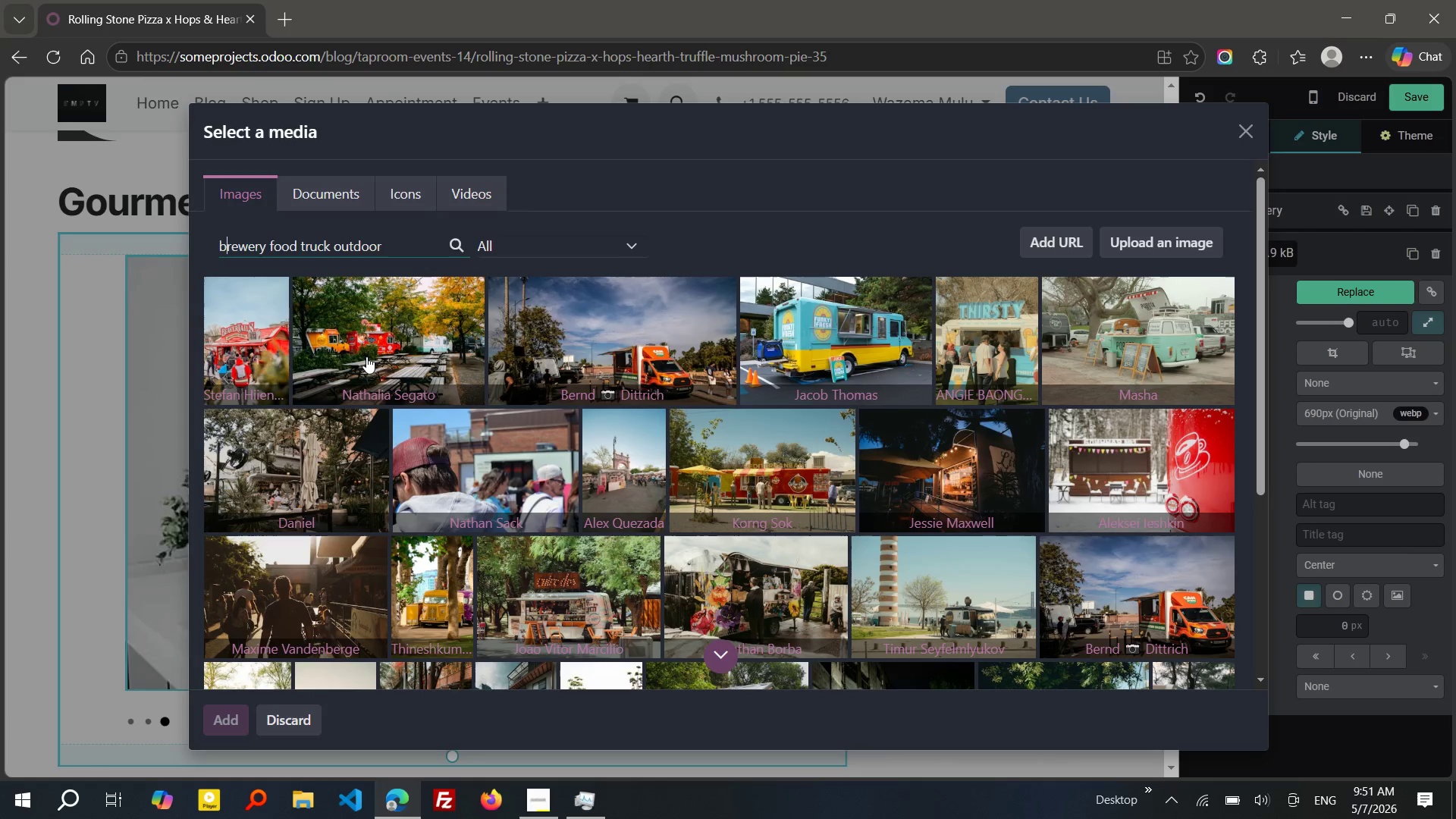 
key(ArrowLeft)
 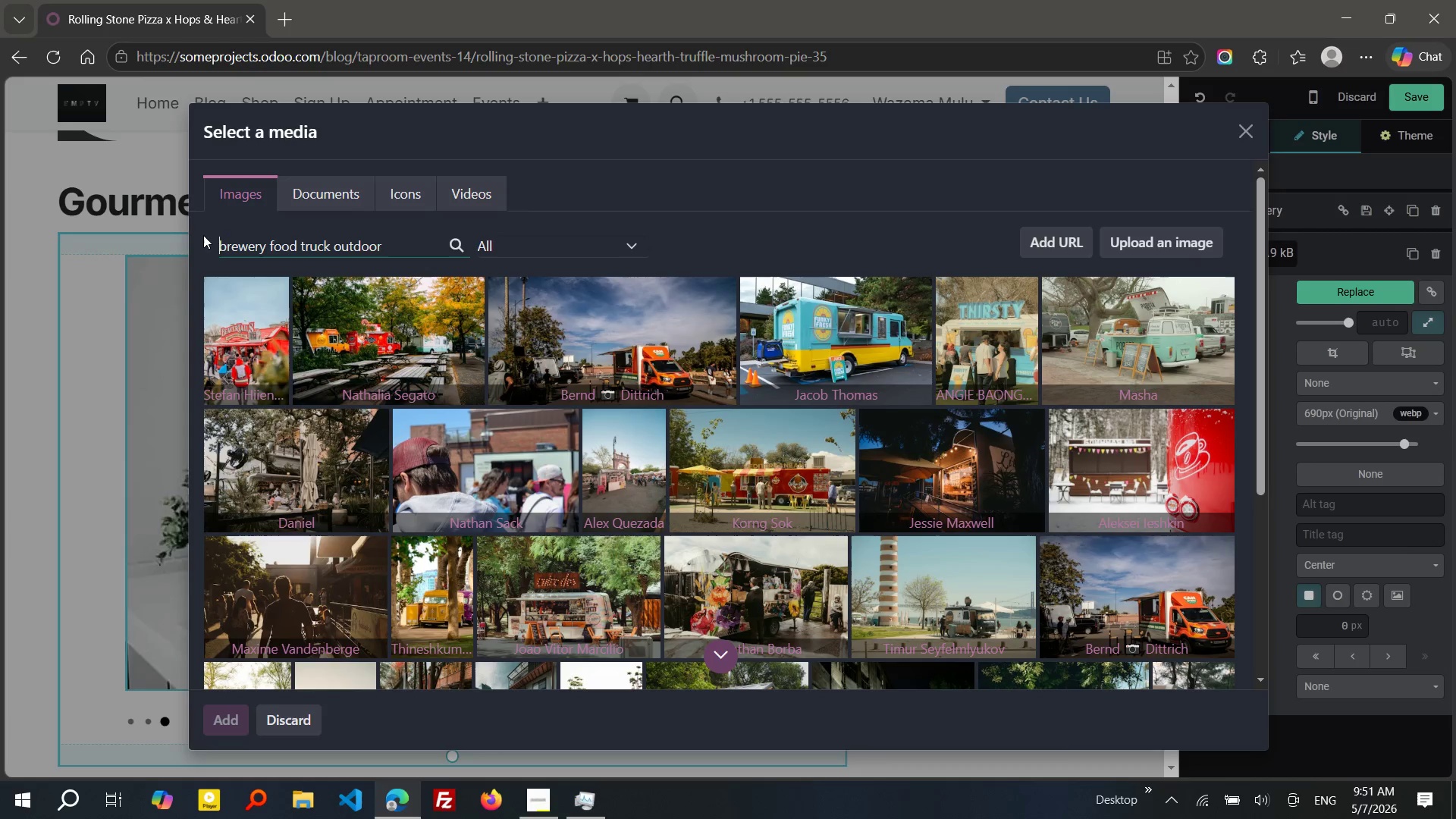 
type(friends enjoying )
 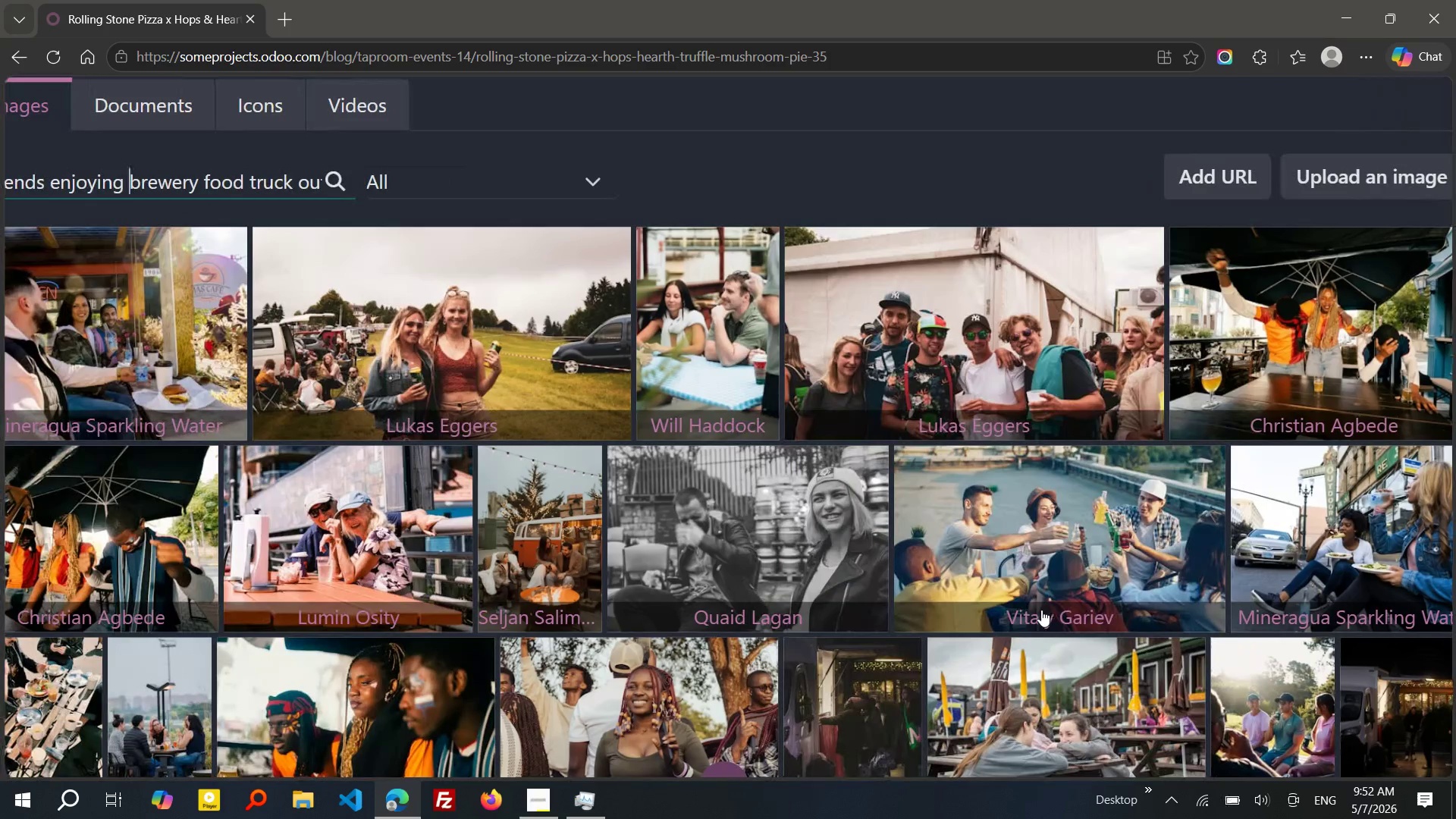 
wait(51.81)
 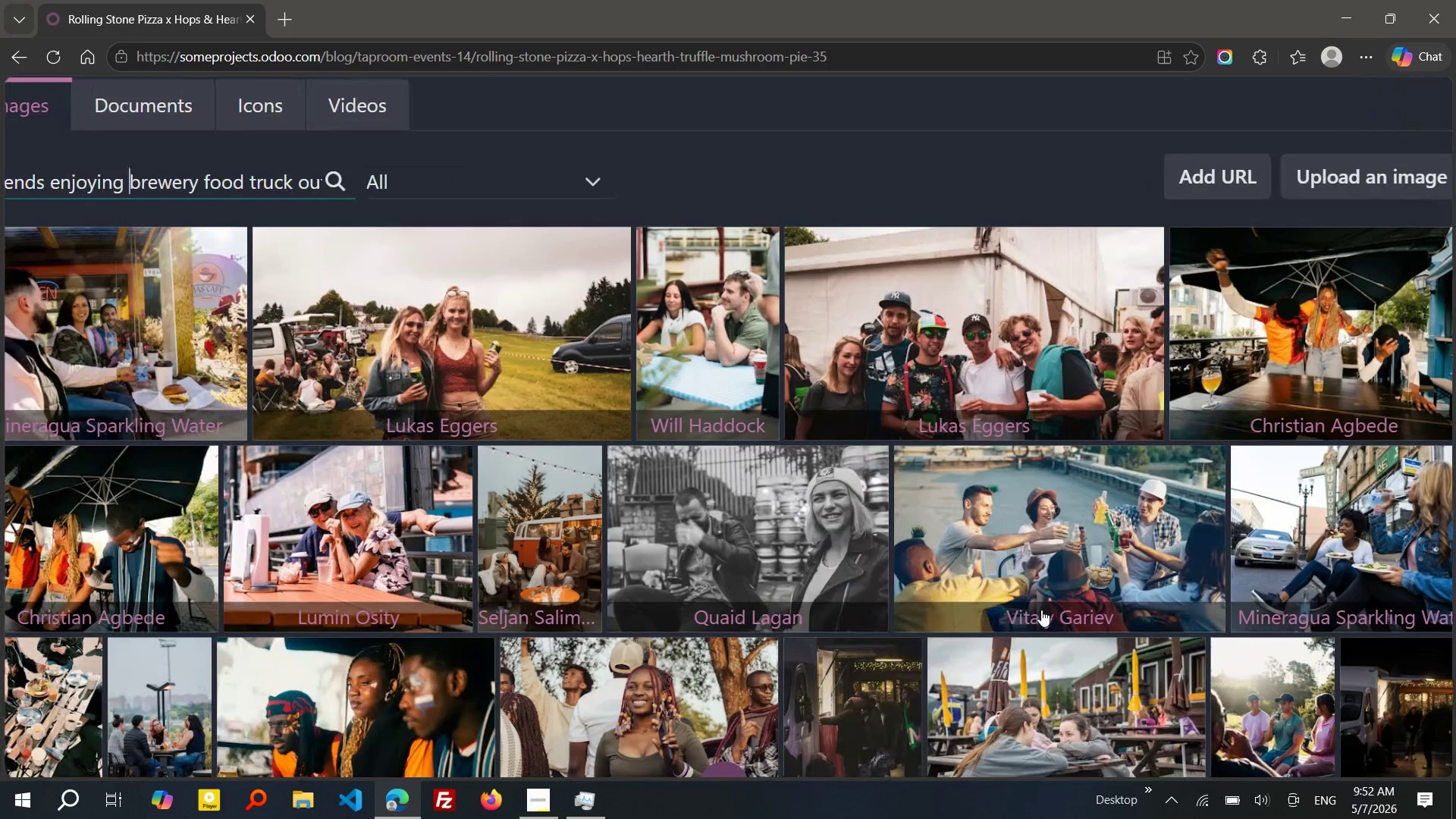 
left_click([704, 649])
 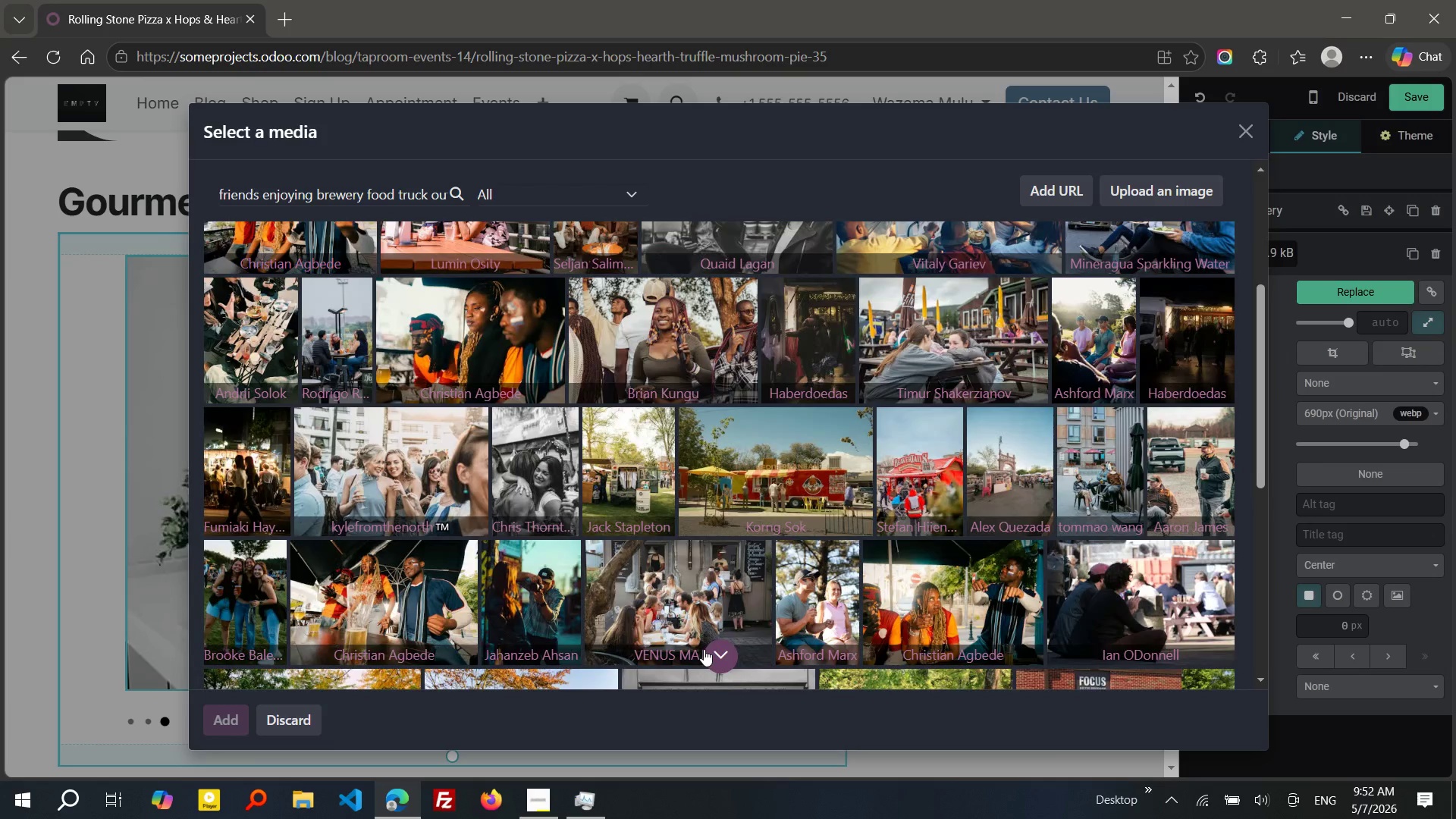 
wait(29.48)
 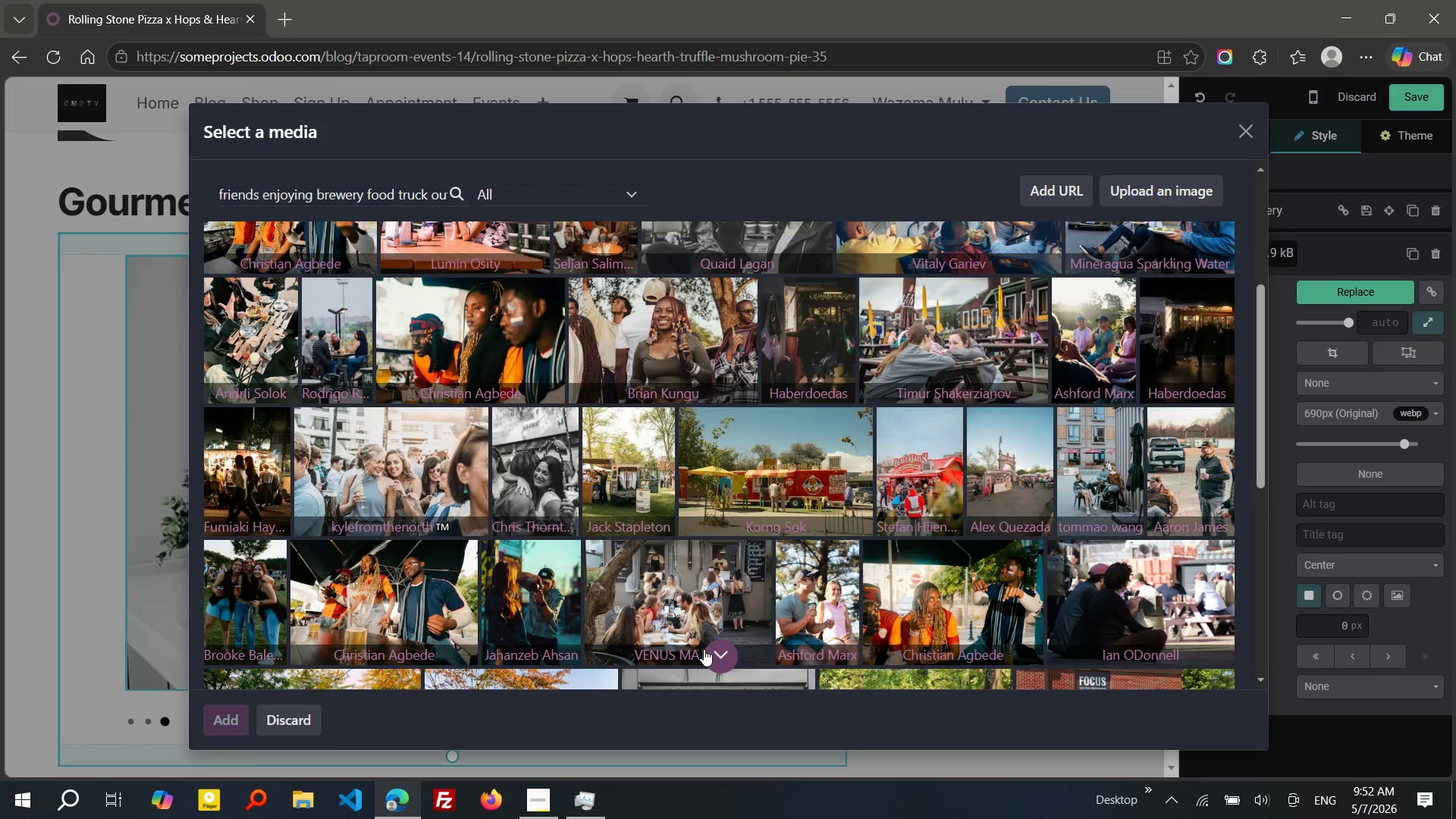 
left_click([652, 576])
 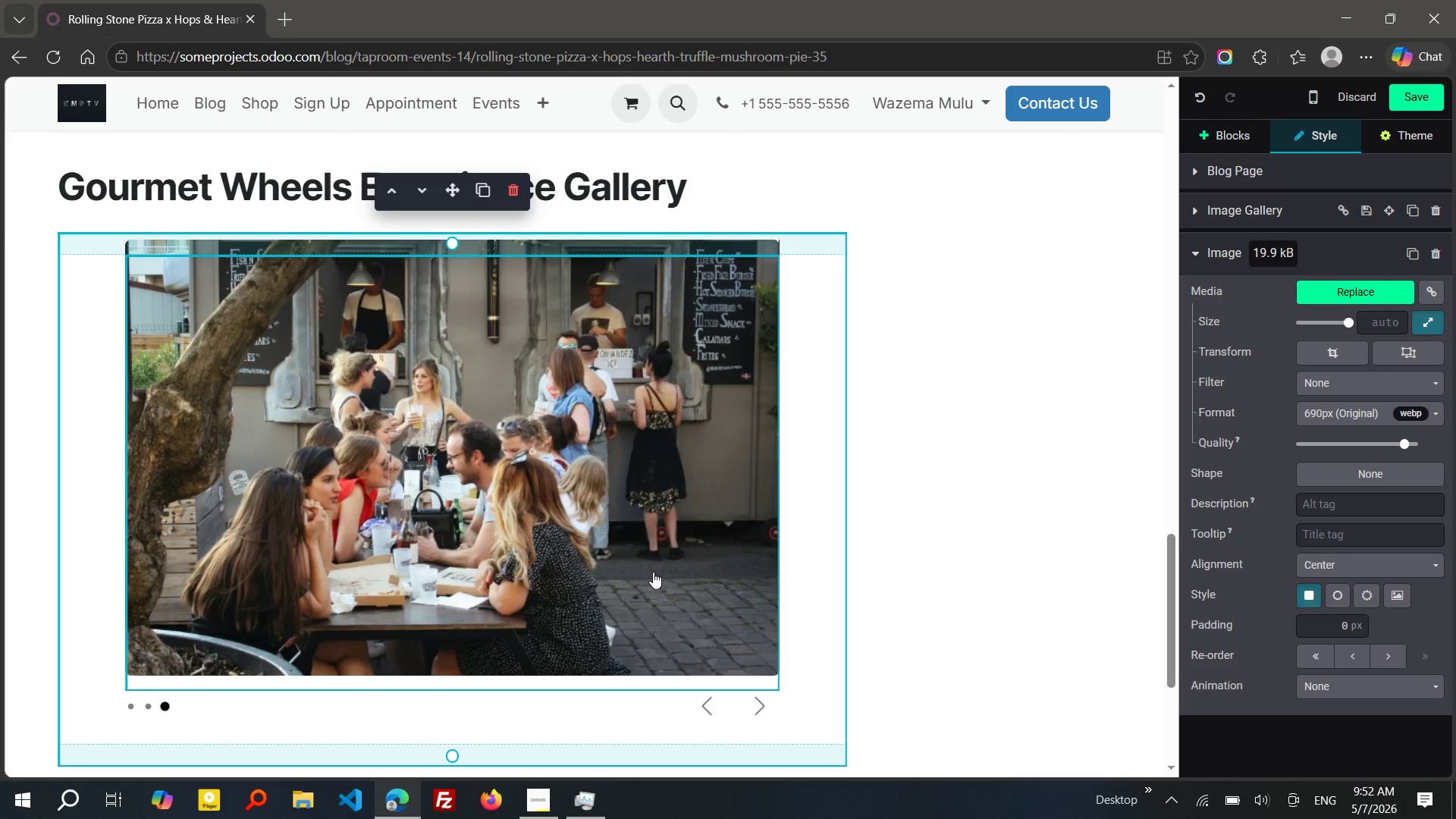 
wait(13.27)
 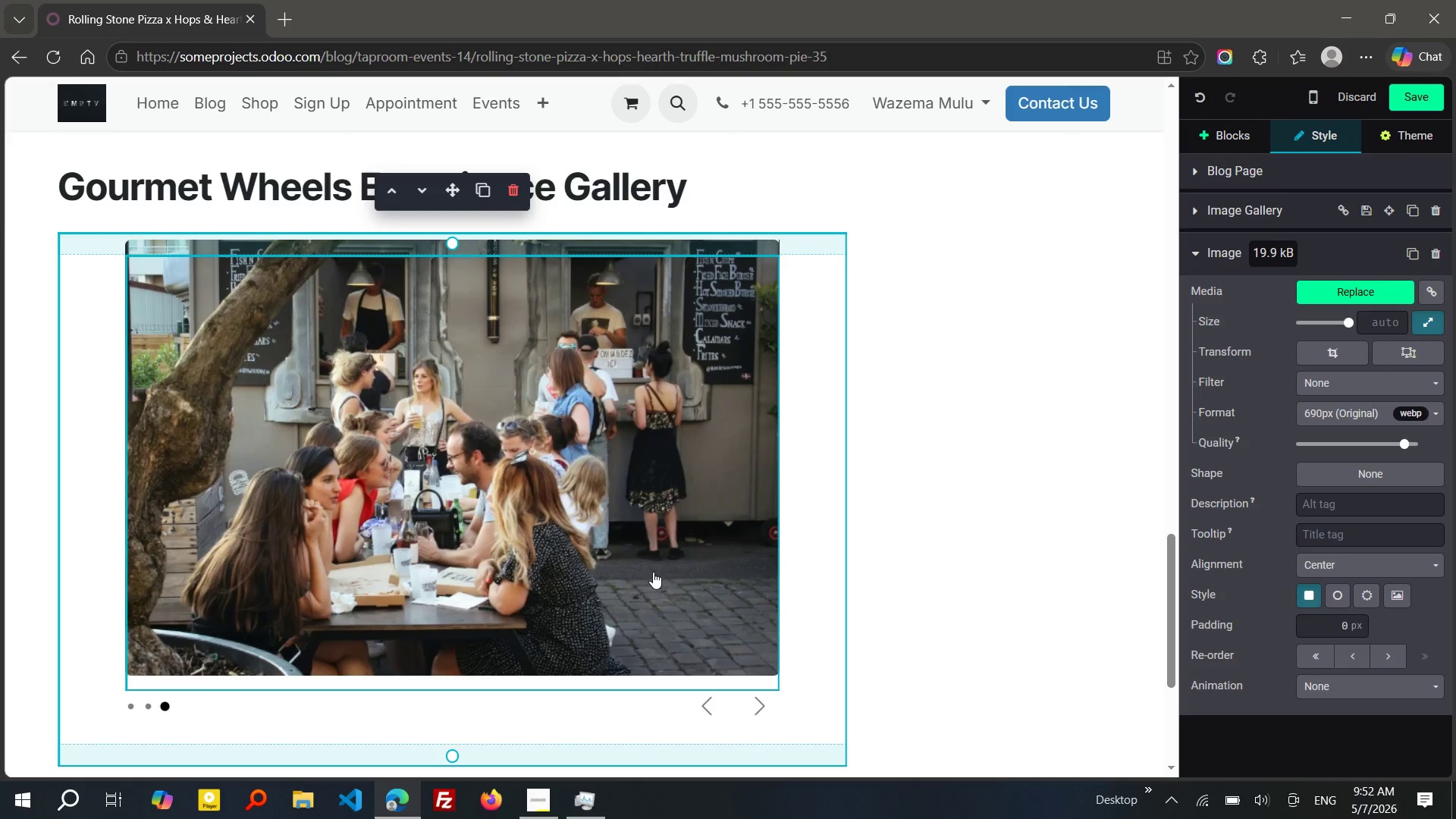 
key(Escape)
 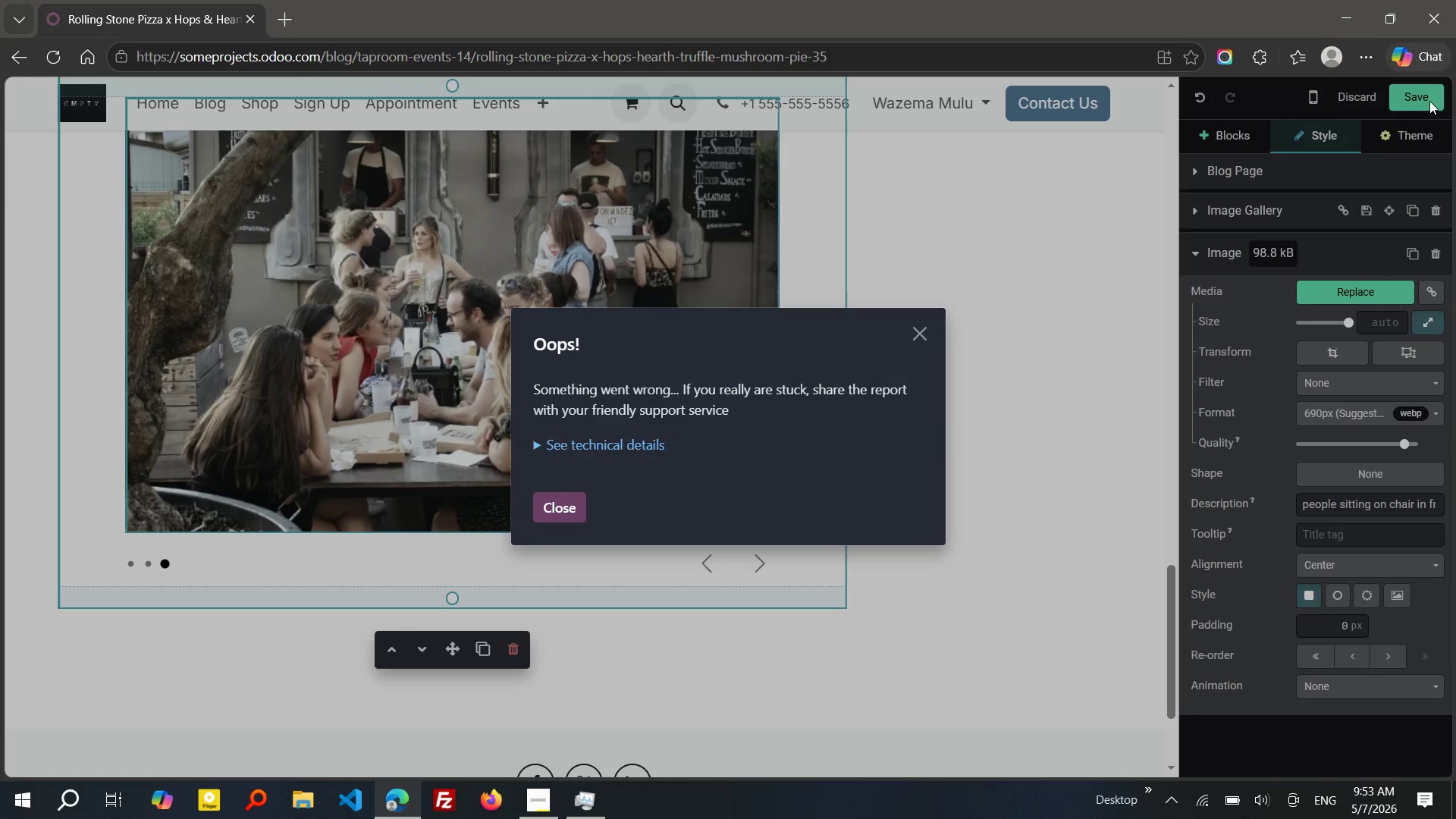 
left_click([1429, 101])
 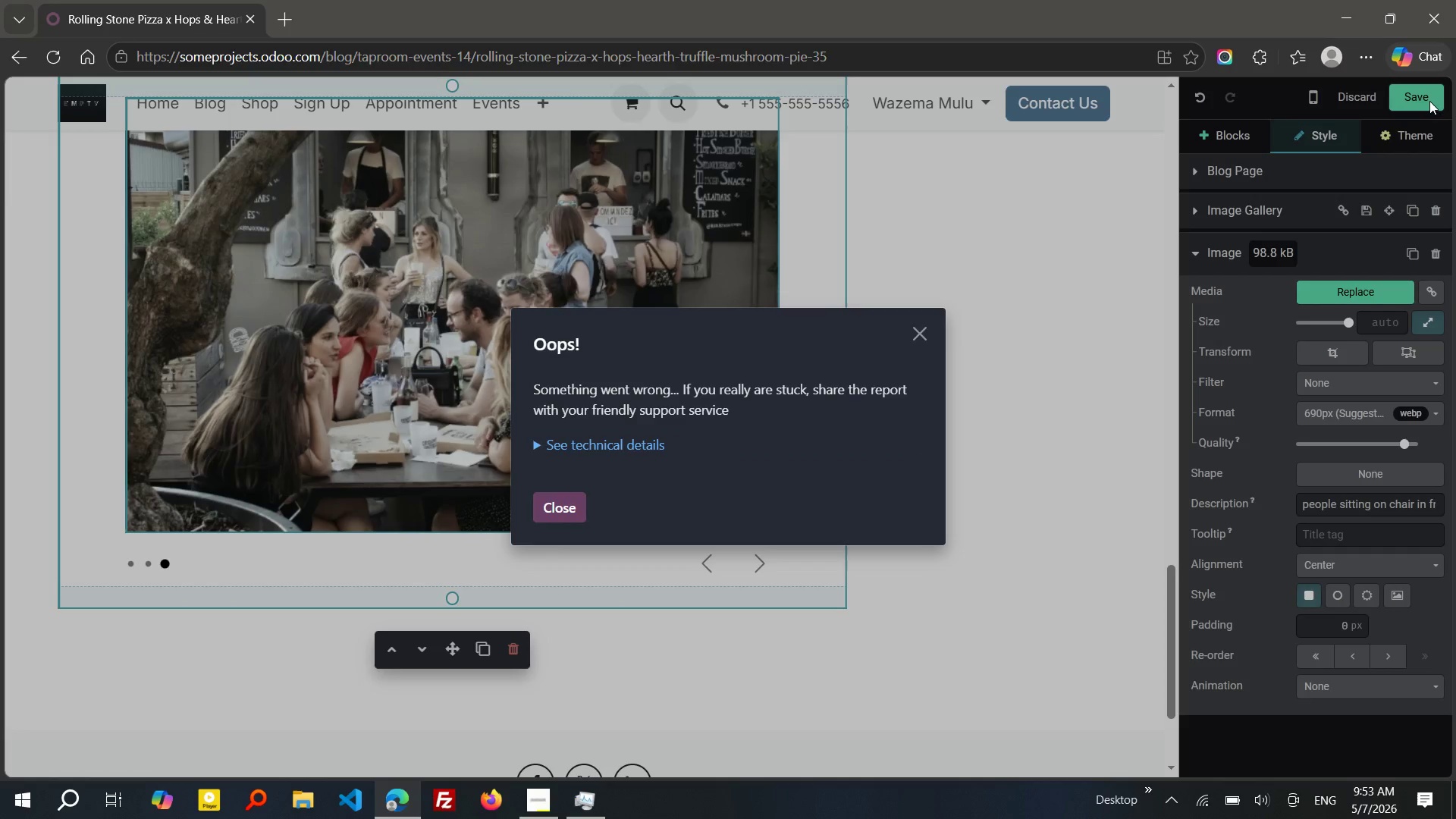 
key(Escape)
 